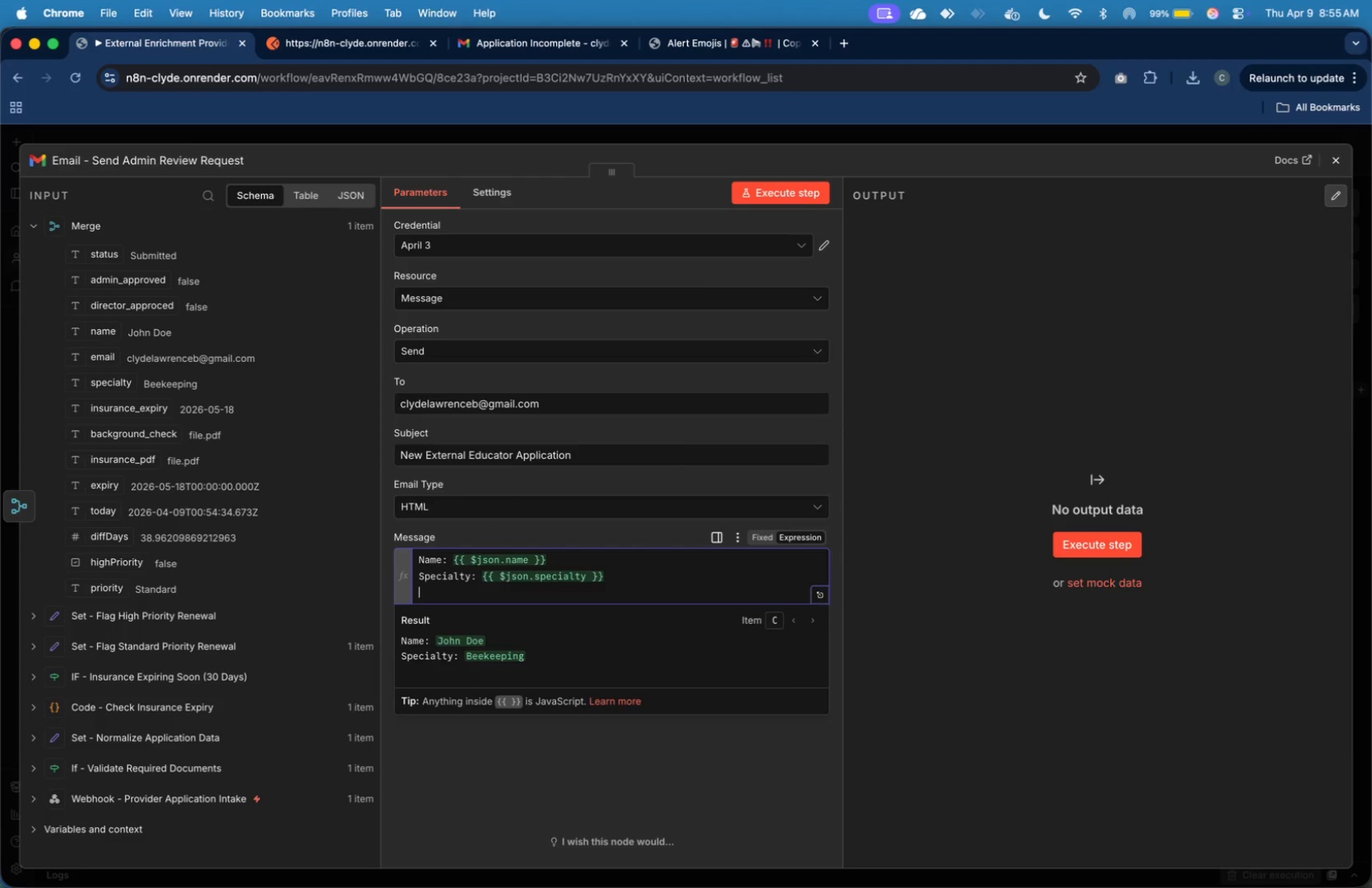 
type(Insurance: )
 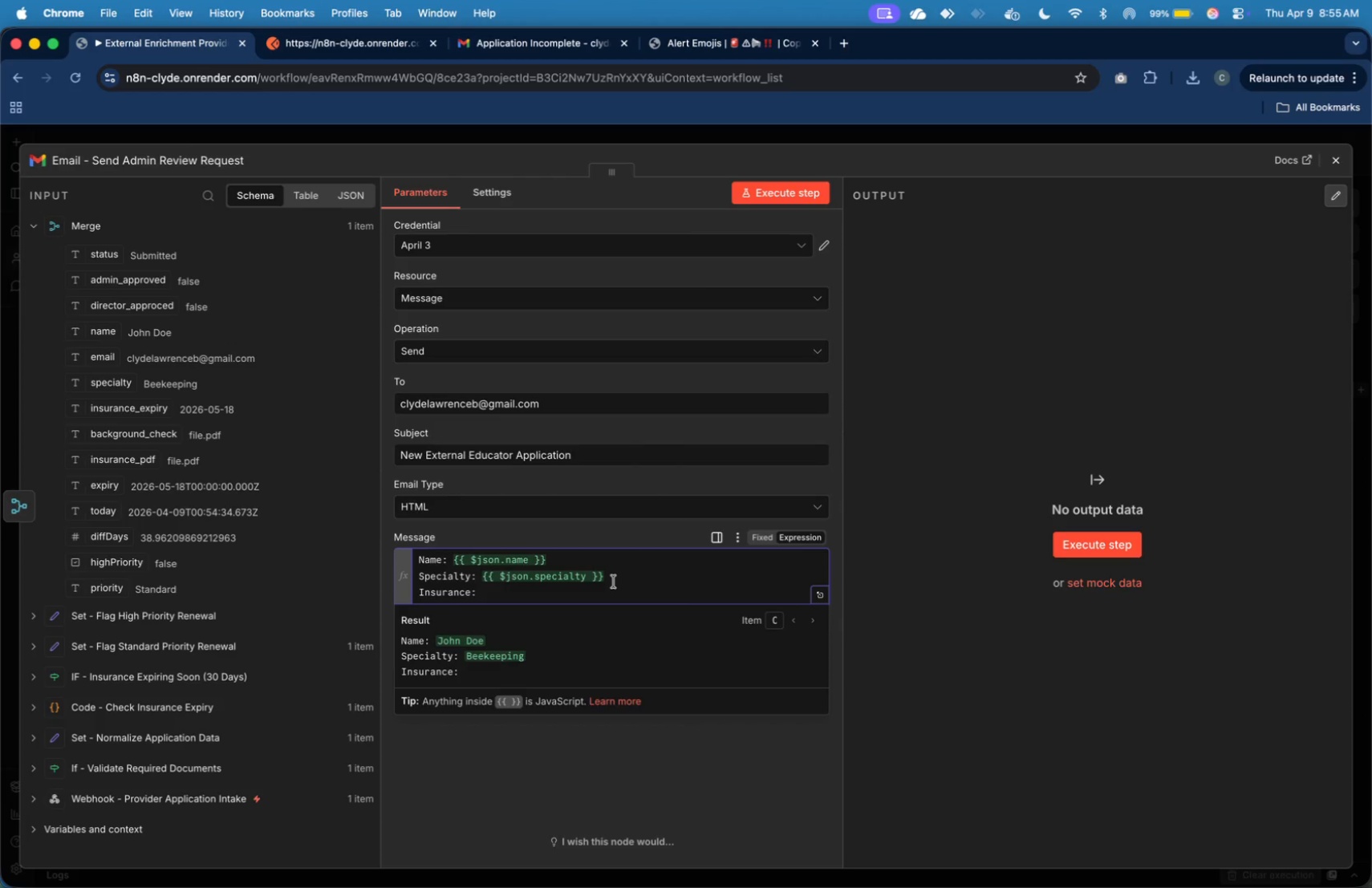 
wait(8.44)
 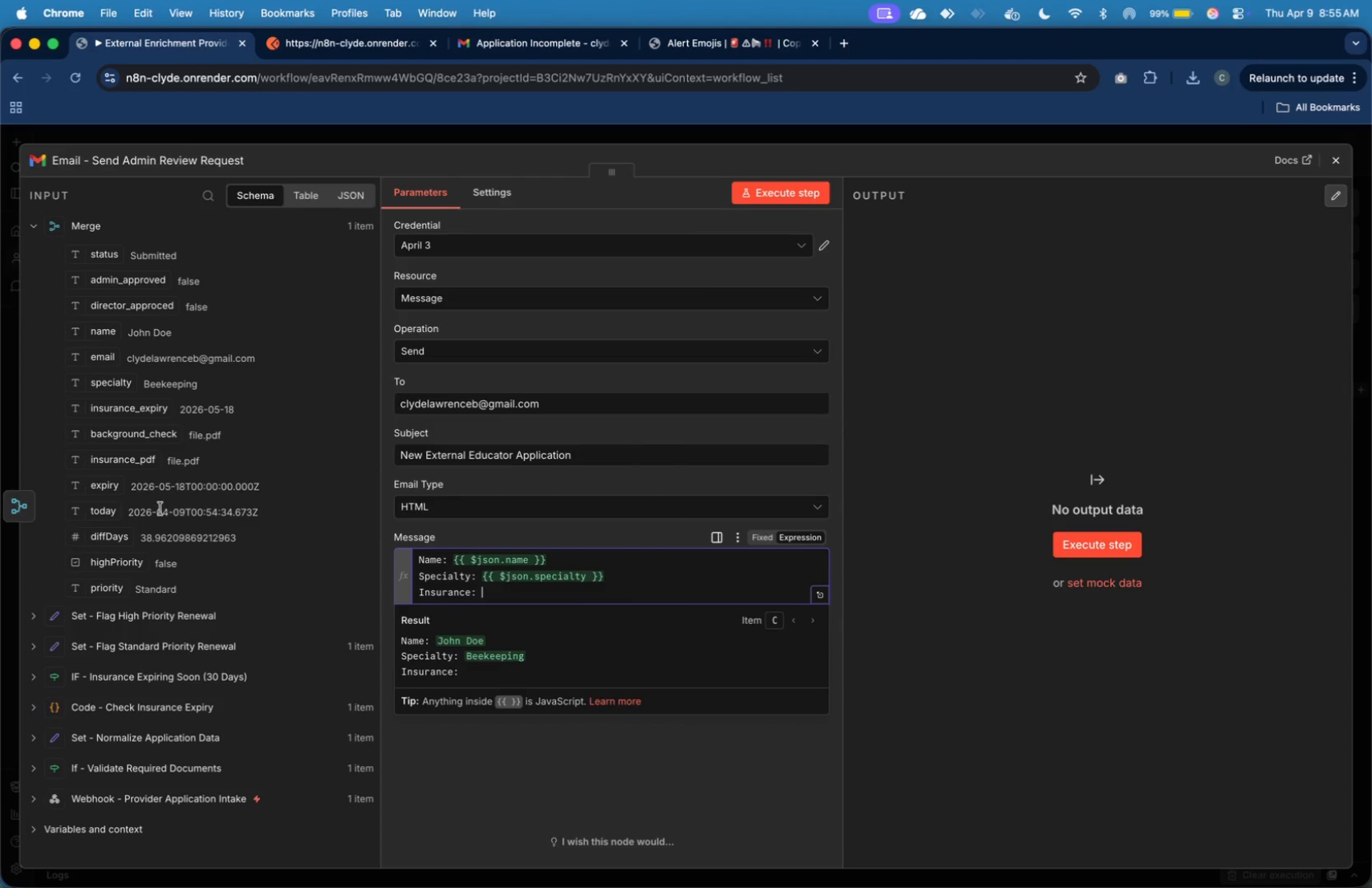 
key(ArrowLeft)
 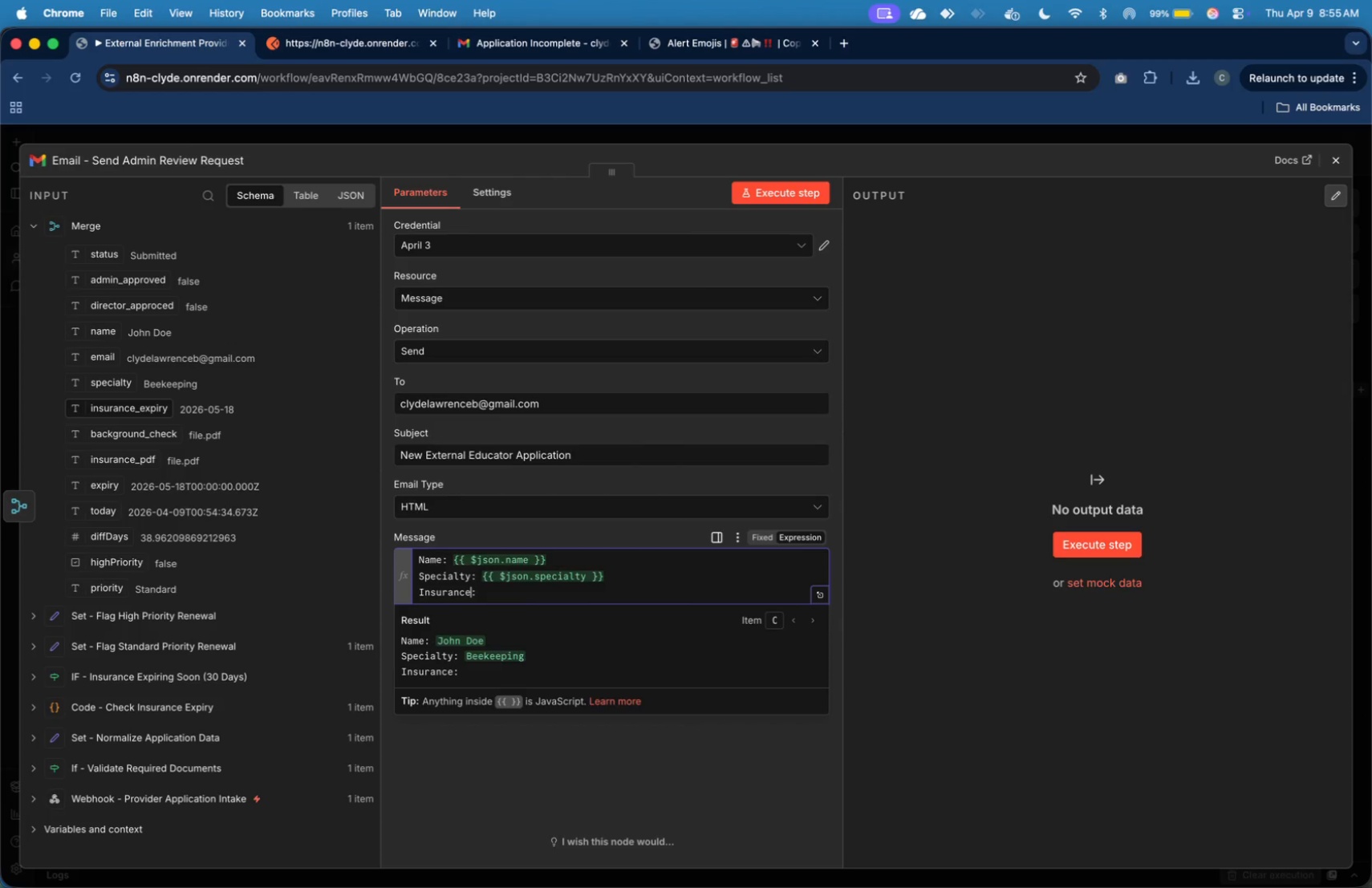 
key(ArrowLeft)
 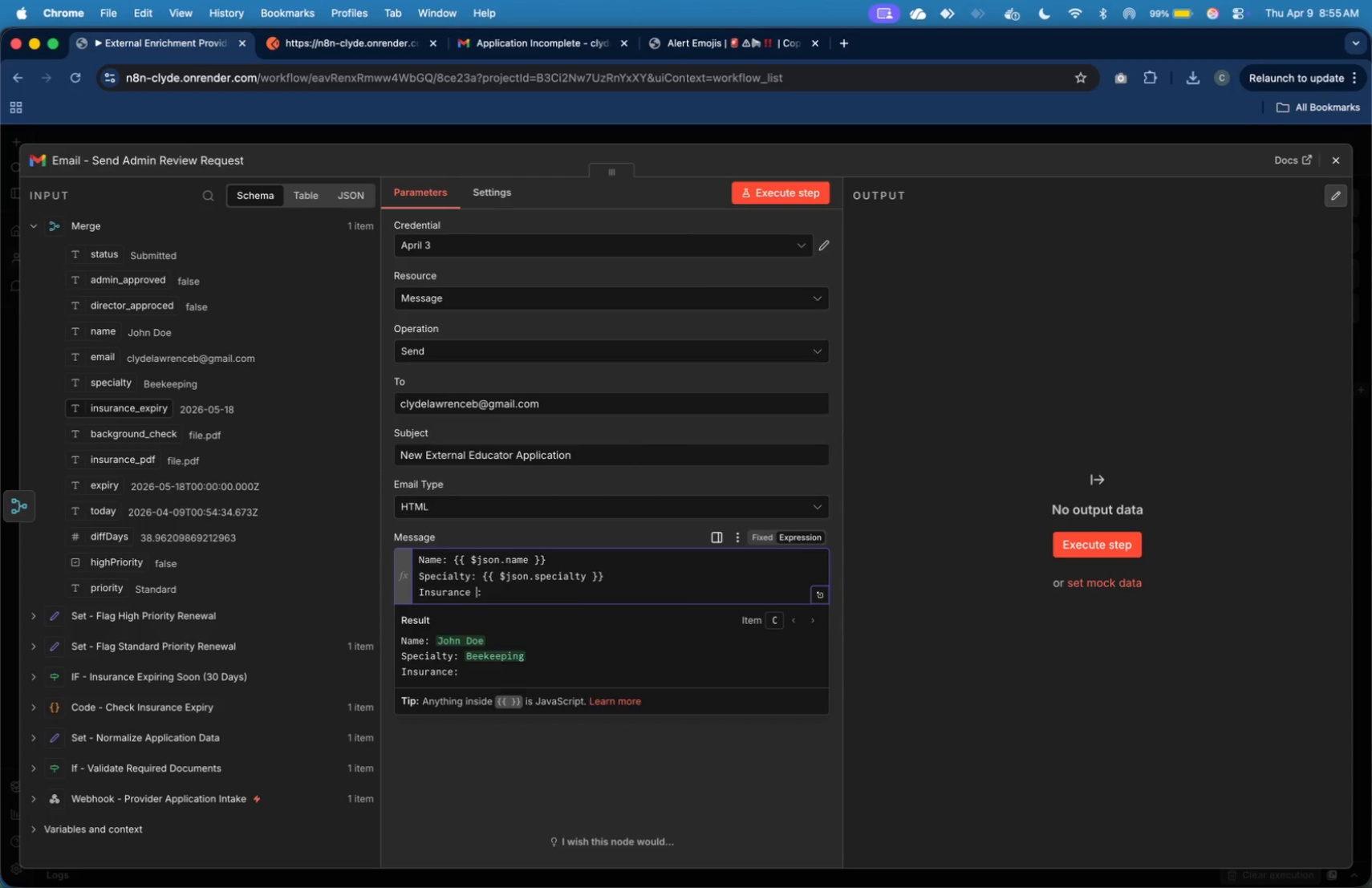 
type( Expiry)
 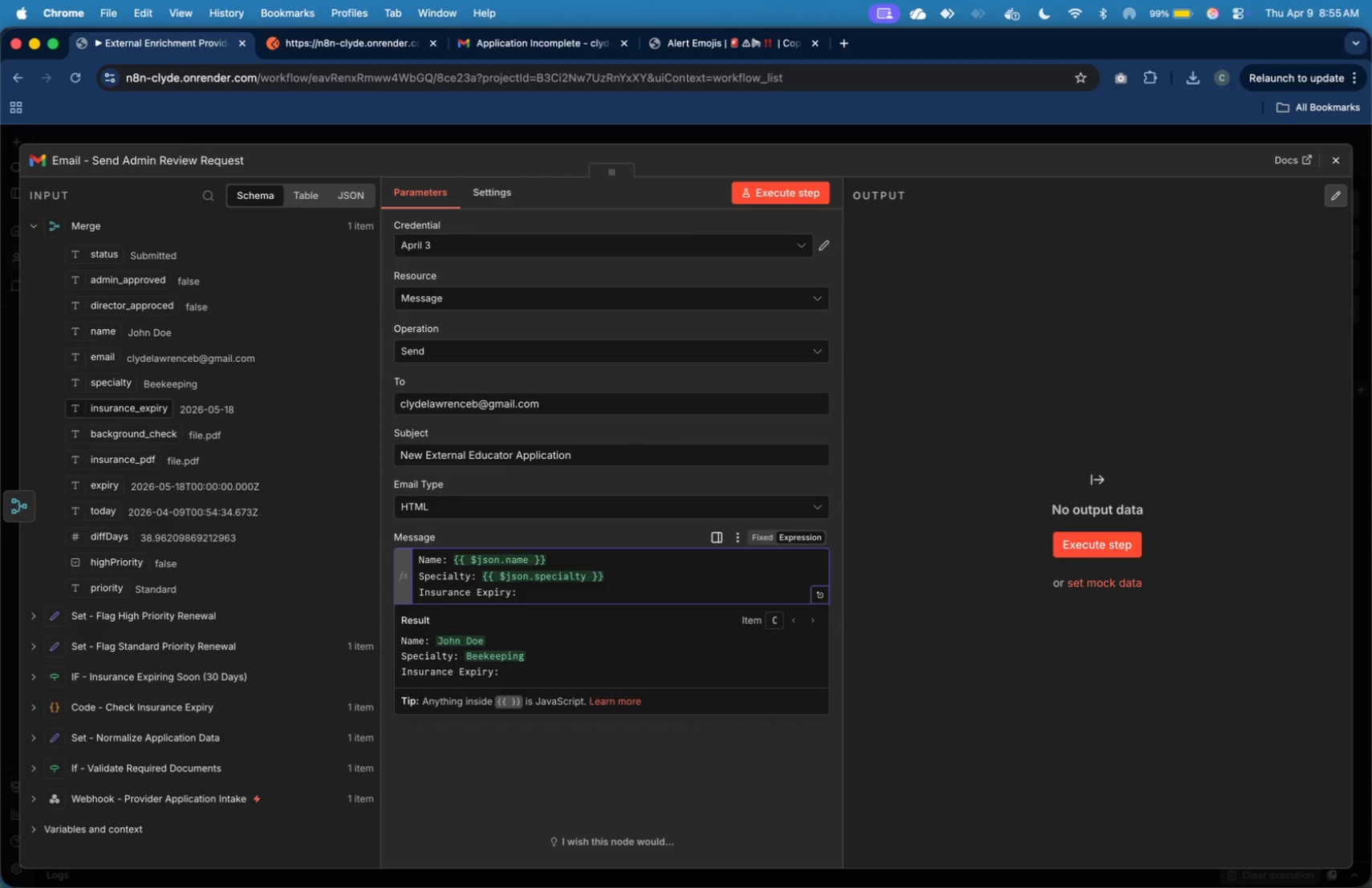 
left_click_drag(start_coordinate=[143, 409], to_coordinate=[542, 594])
 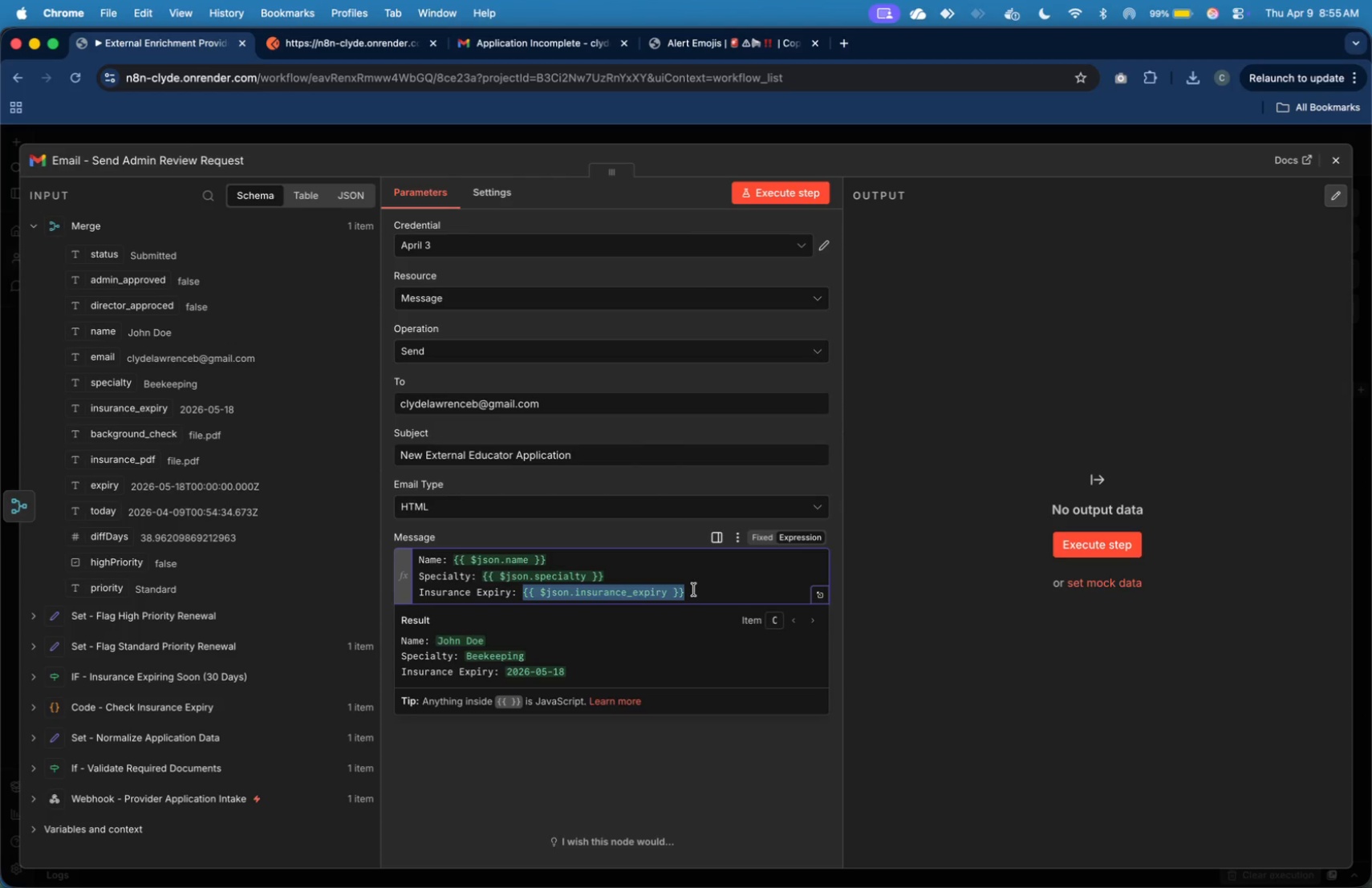 
key(ArrowRight)
 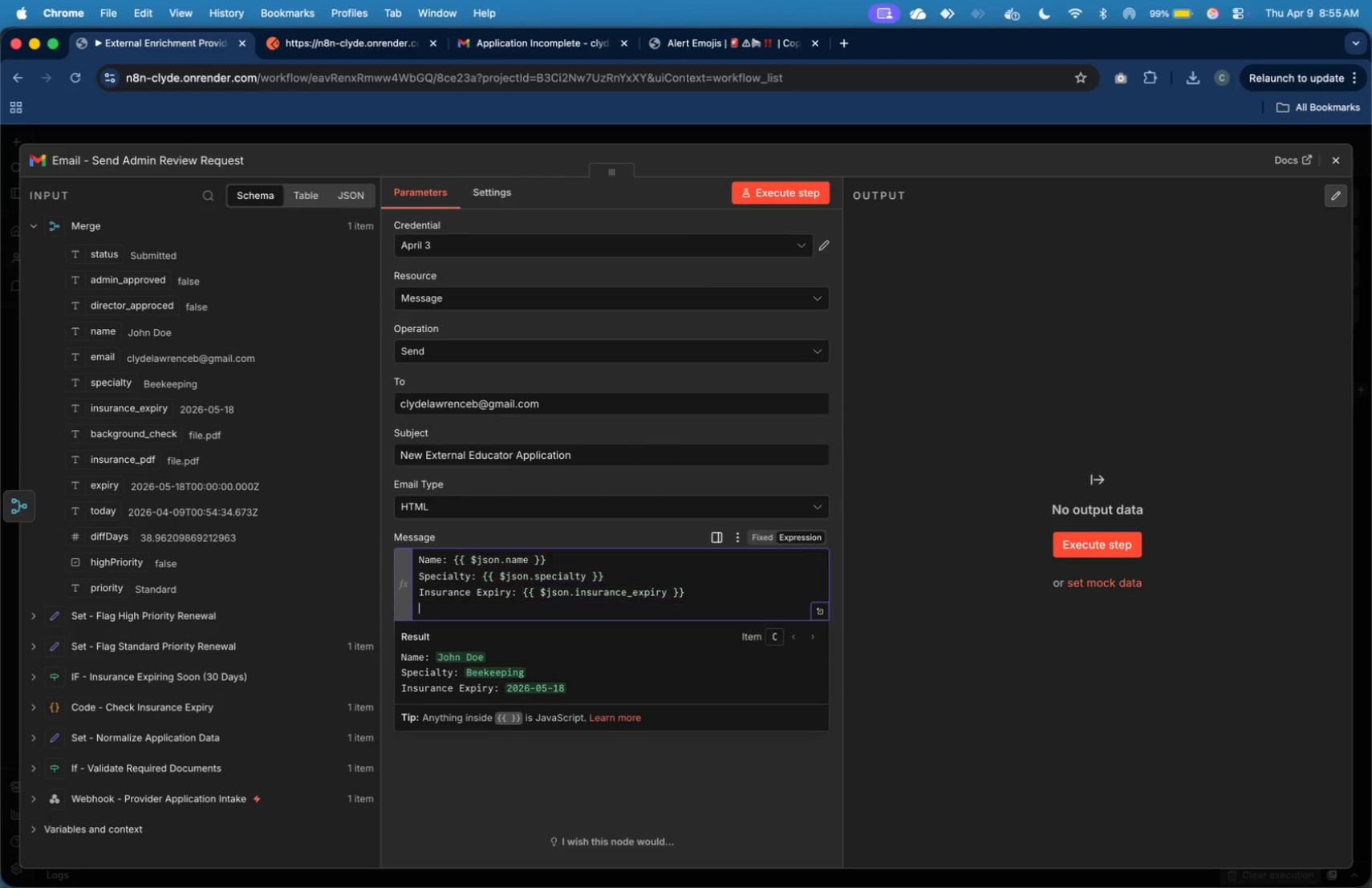 
key(Enter)
 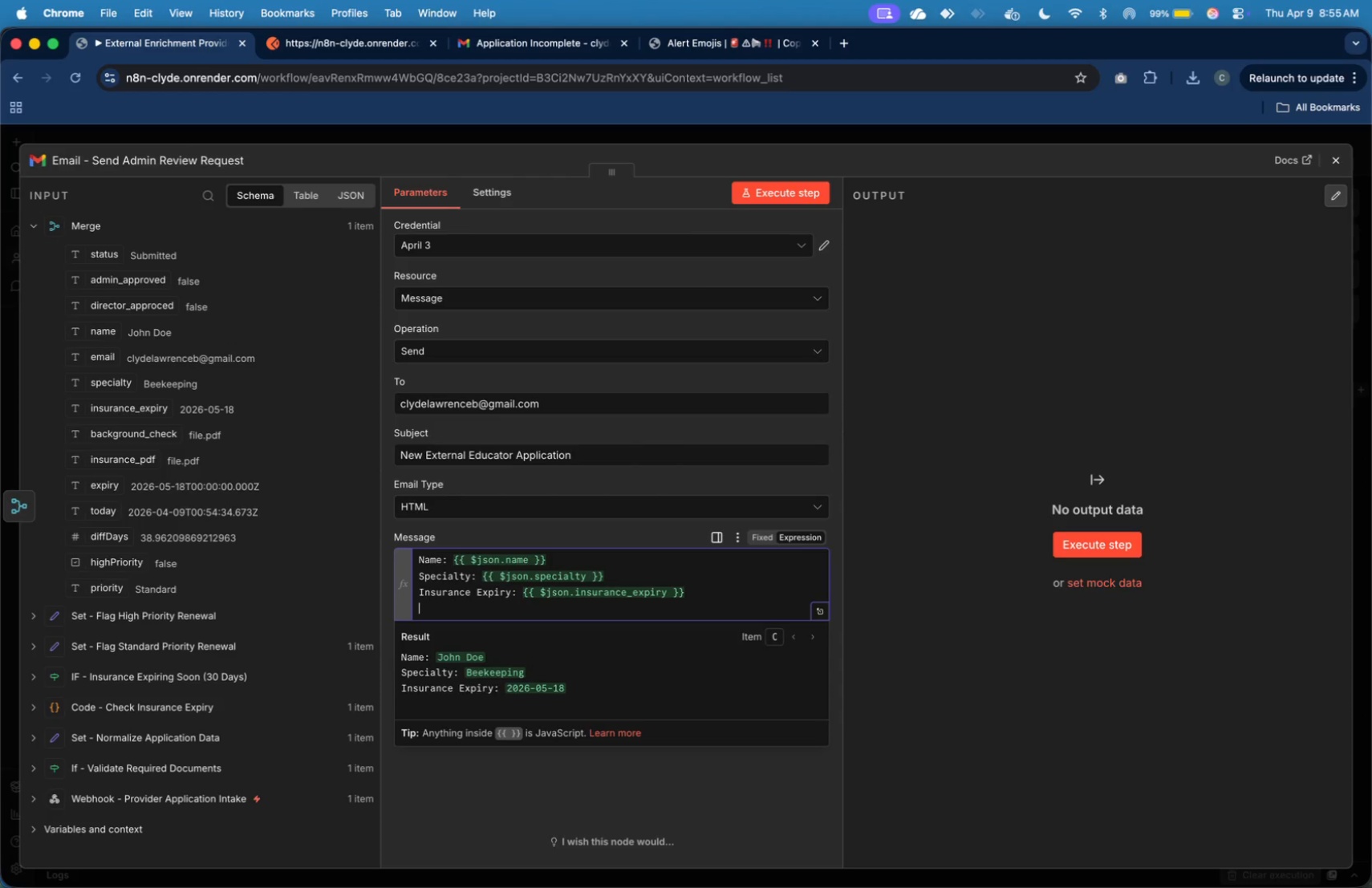 
type(Priority: )
 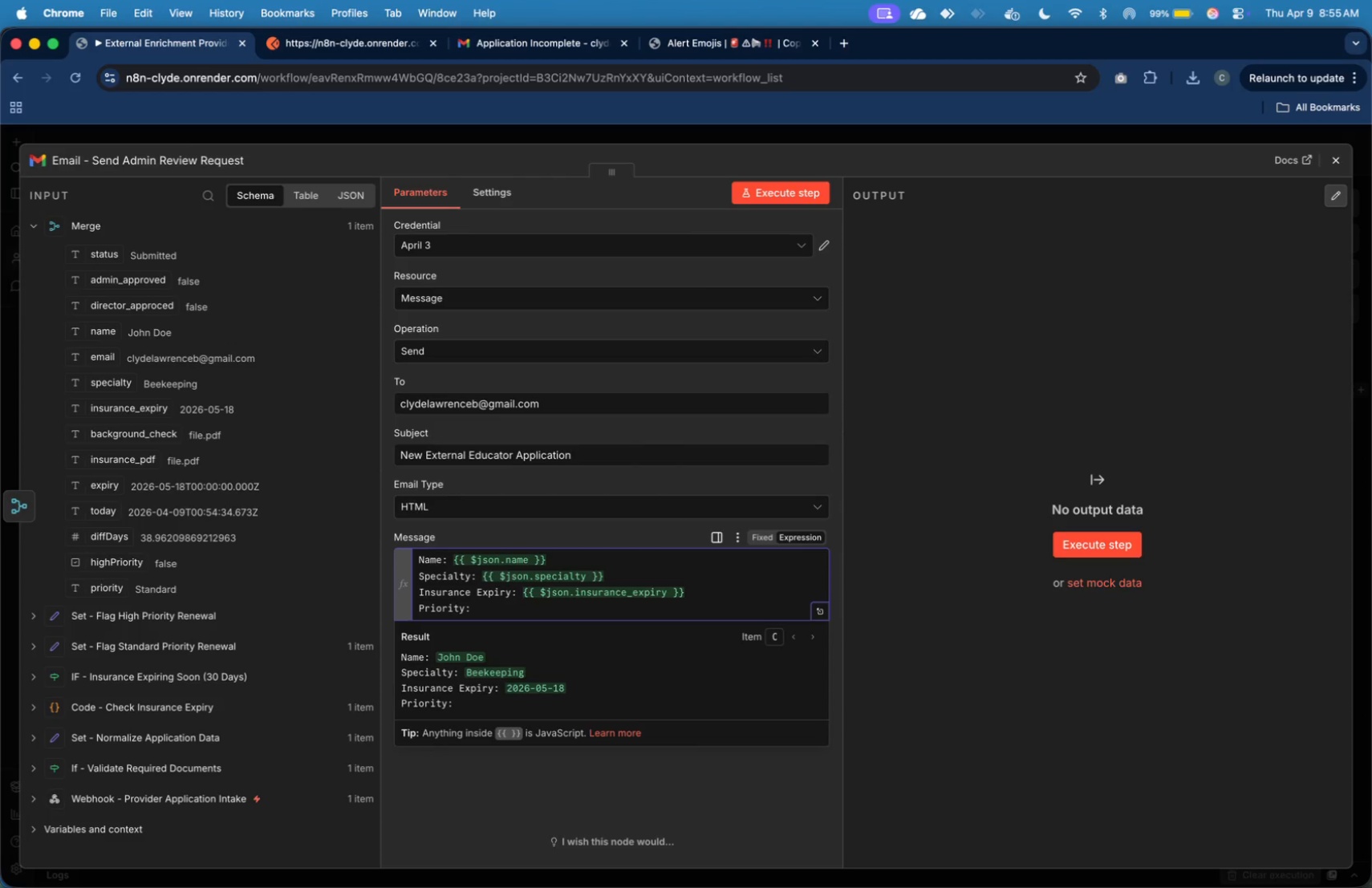 
left_click_drag(start_coordinate=[116, 591], to_coordinate=[509, 612])
 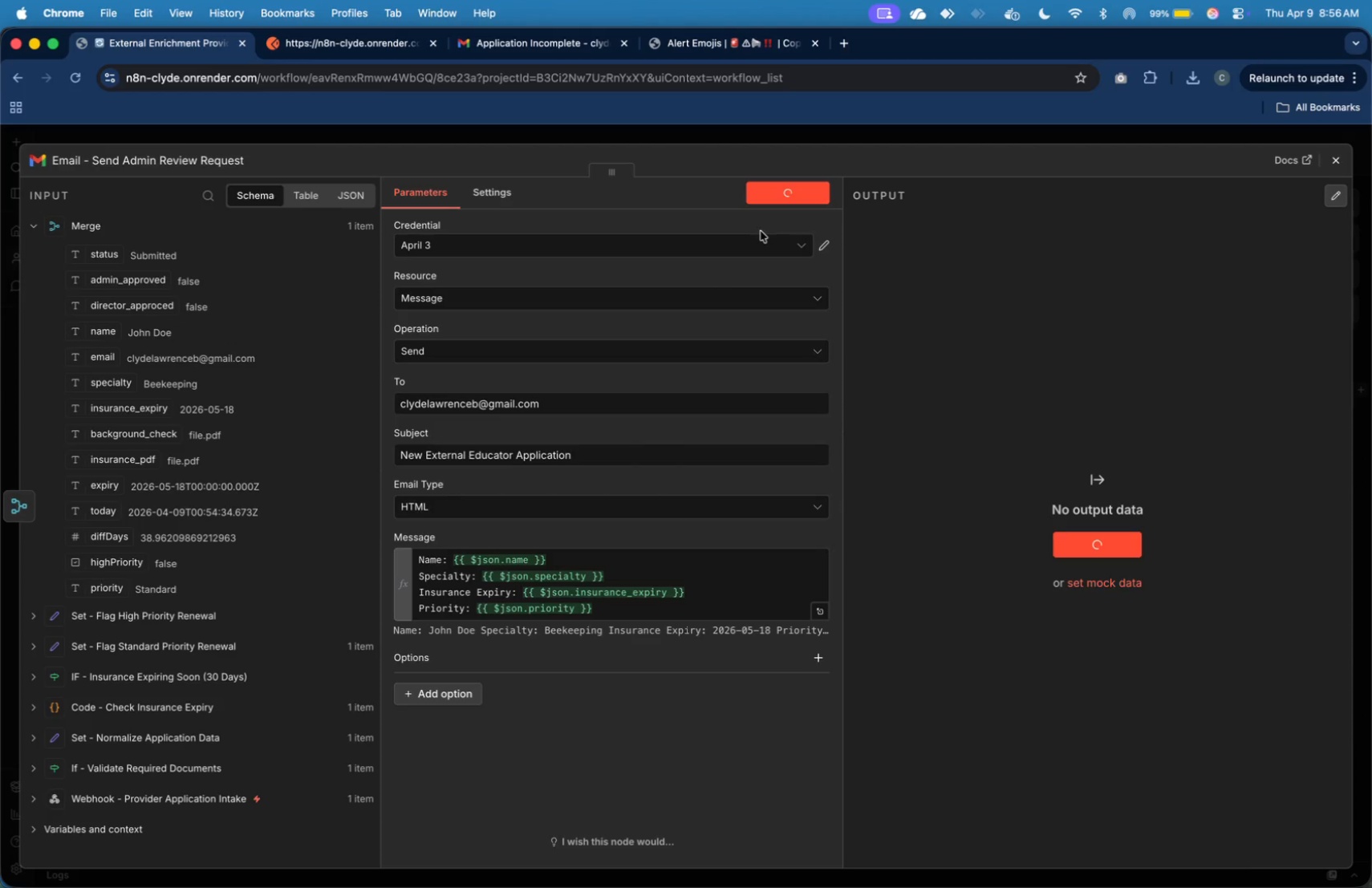 
wait(16.03)
 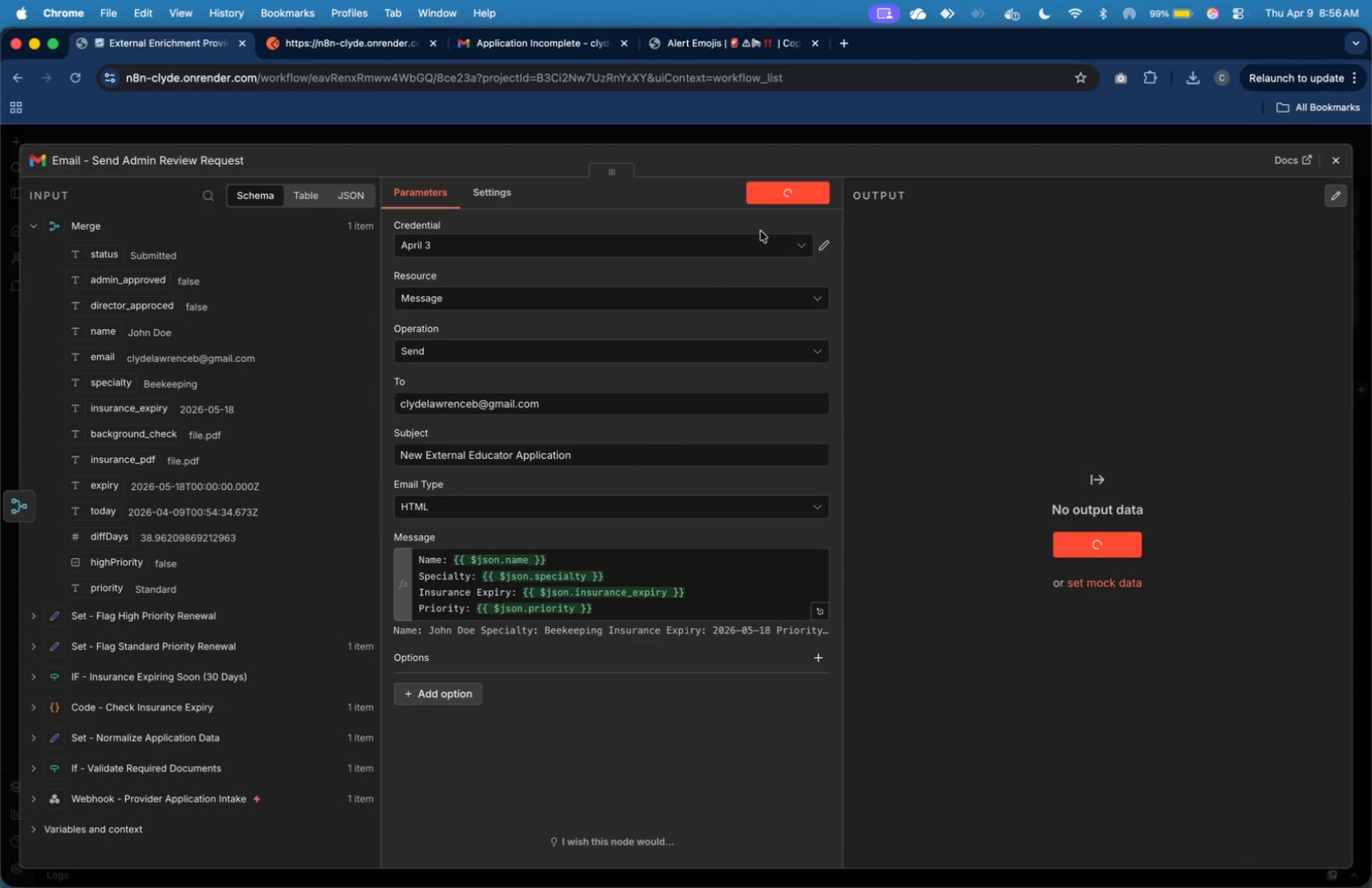 
left_click([554, 43])
 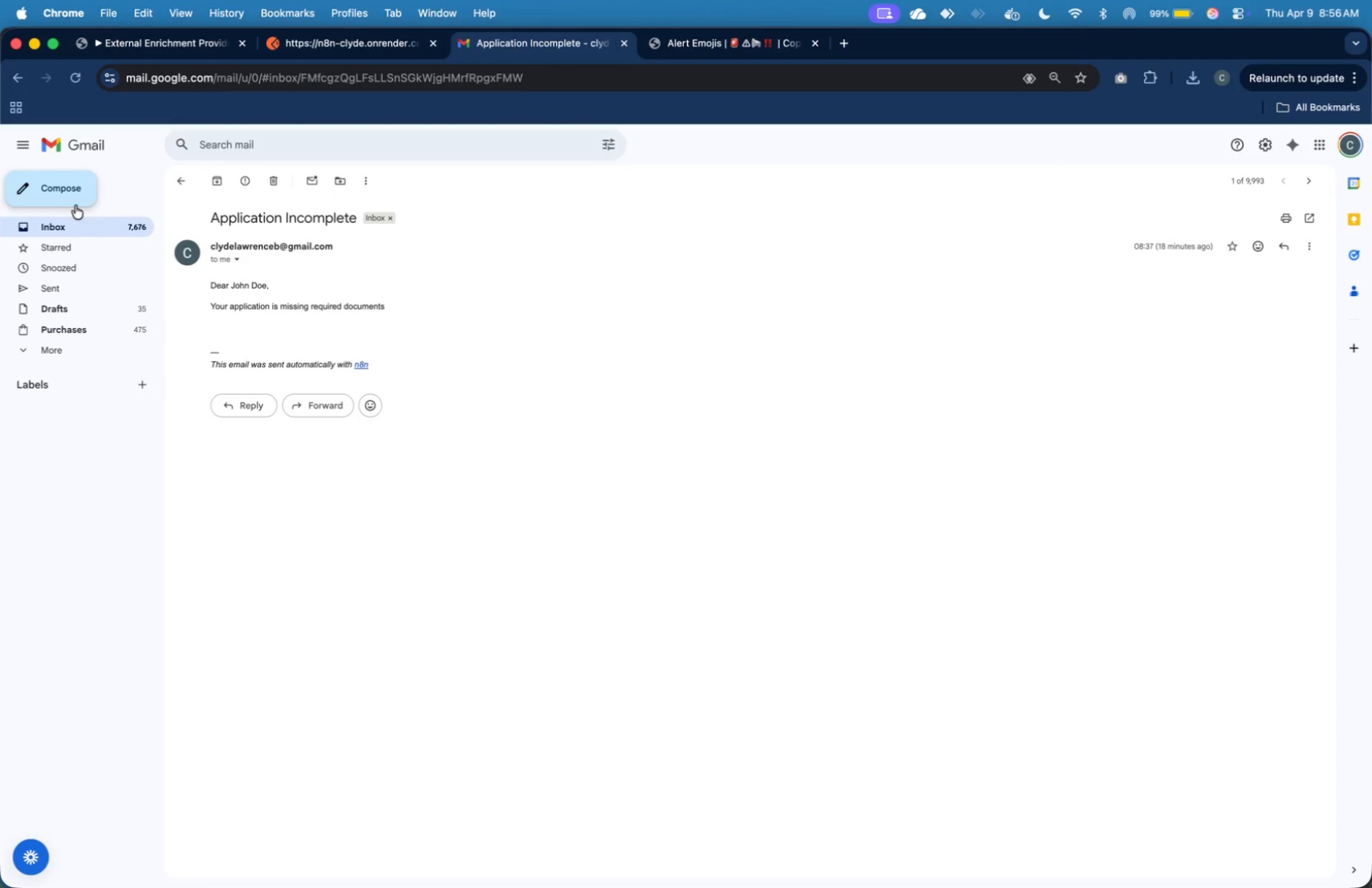 
left_click([85, 229])
 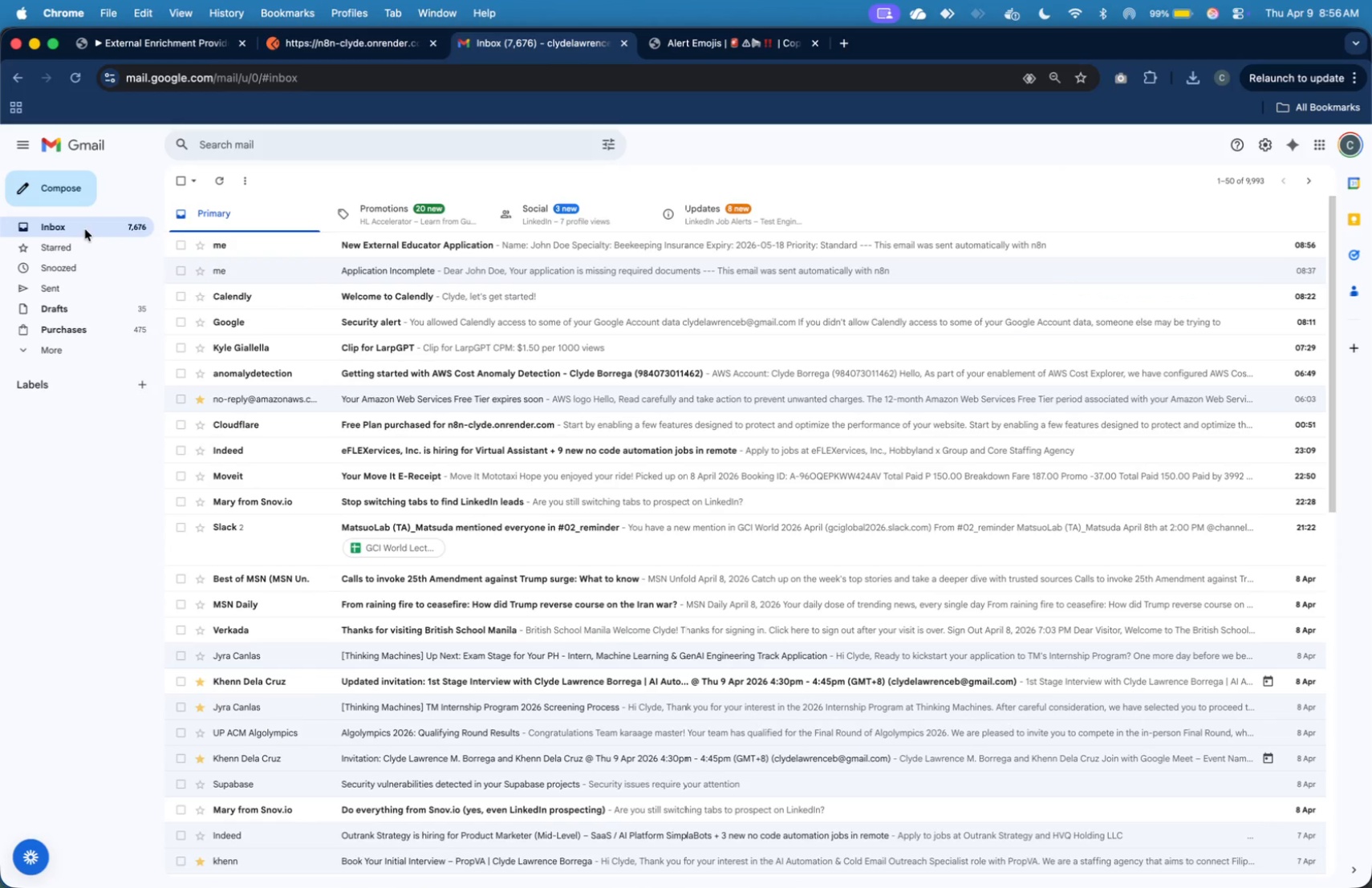 
left_click([85, 229])
 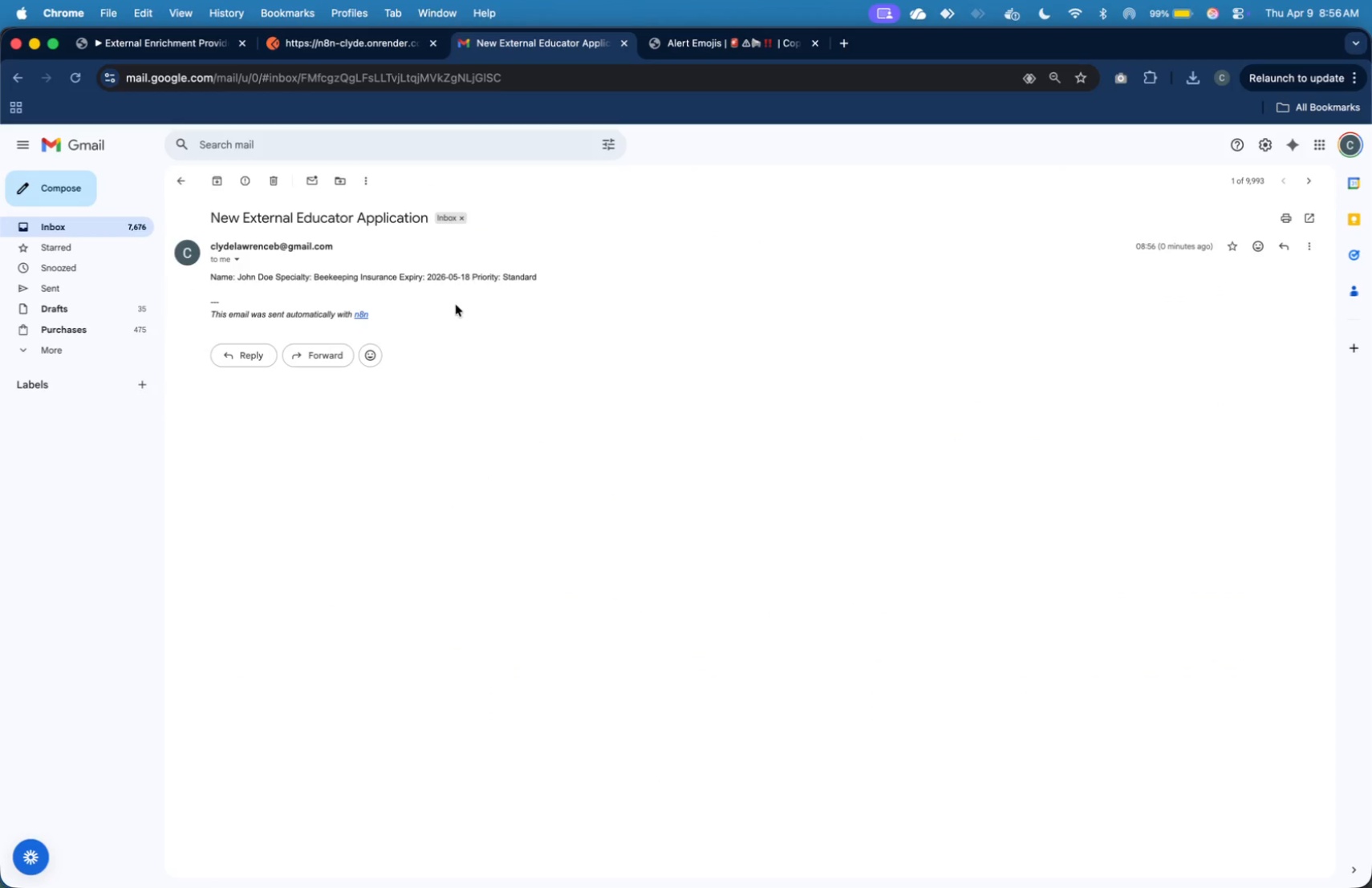 
left_click([151, 40])
 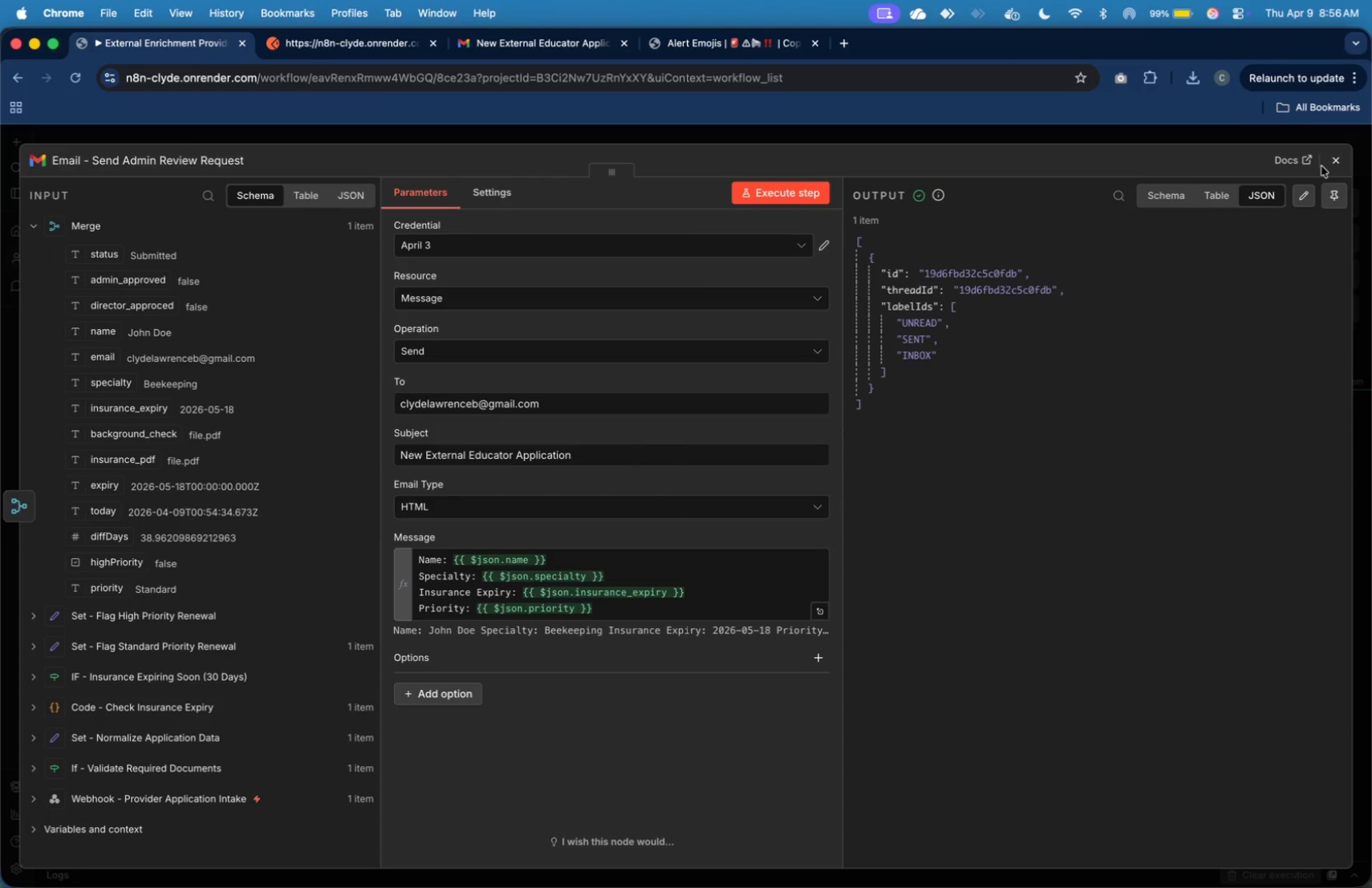 
left_click([1330, 171])
 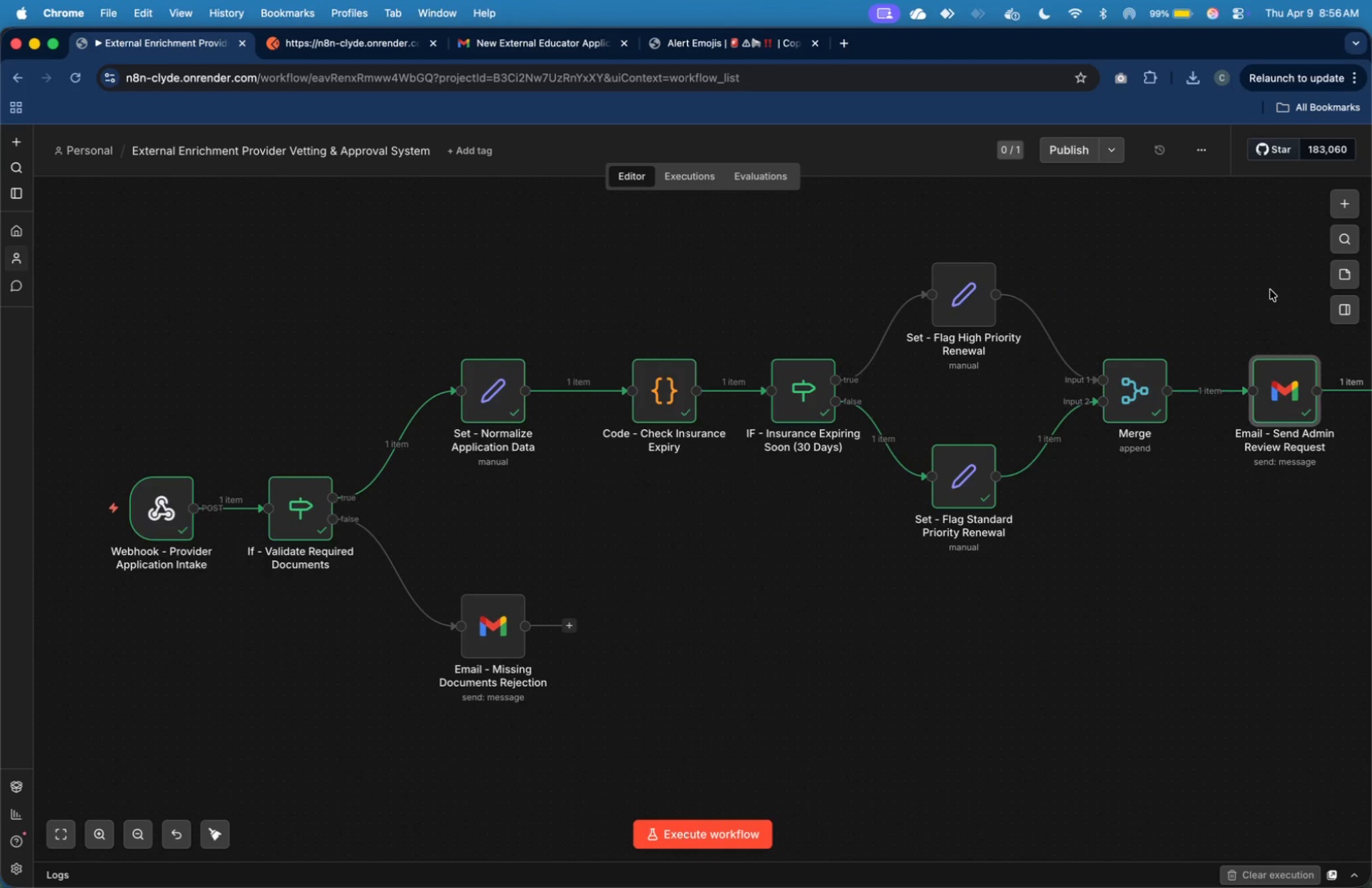 
left_click([1268, 285])
 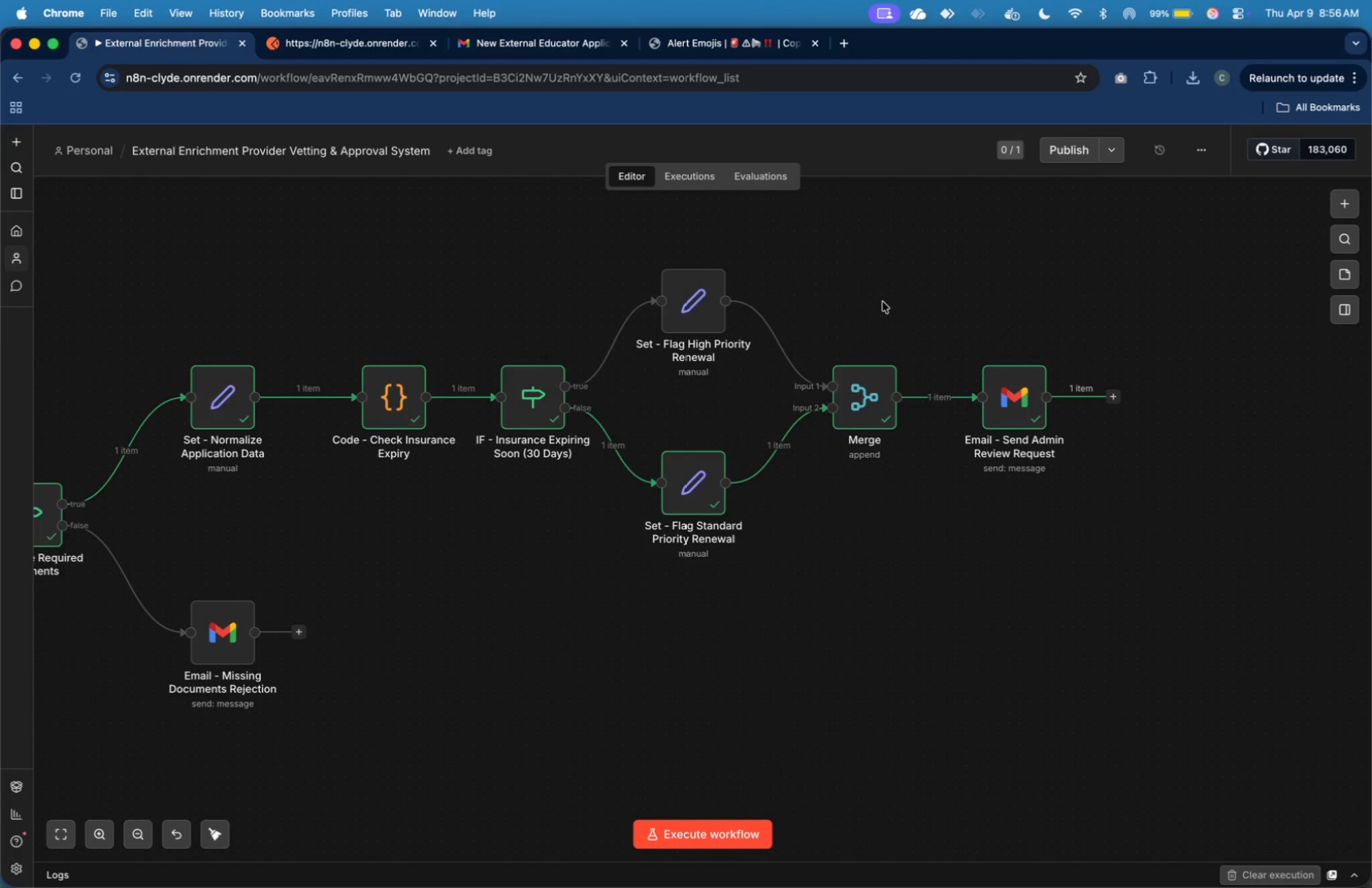 
wait(5.38)
 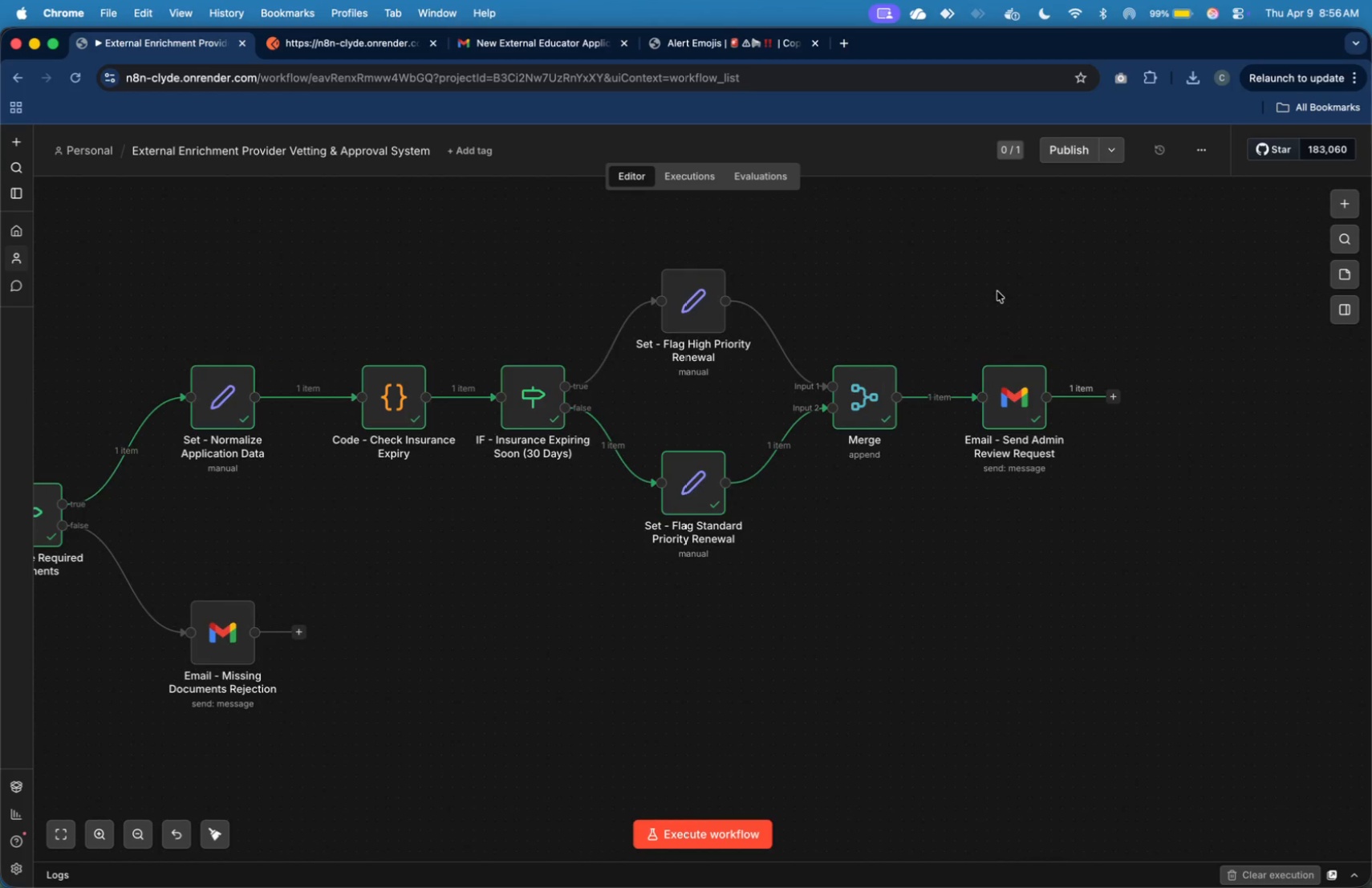 
left_click([1118, 395])
 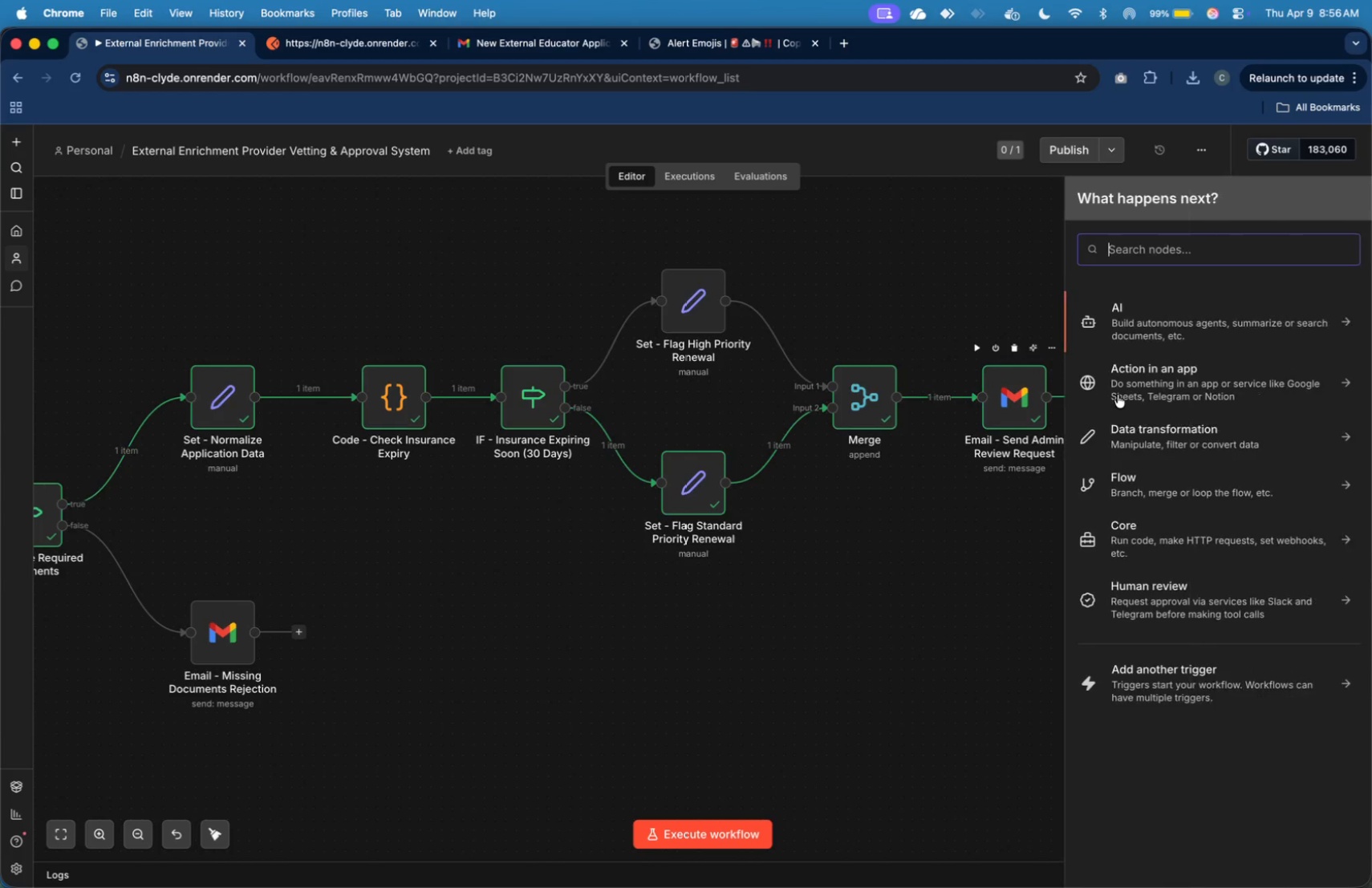 
type(wait)
 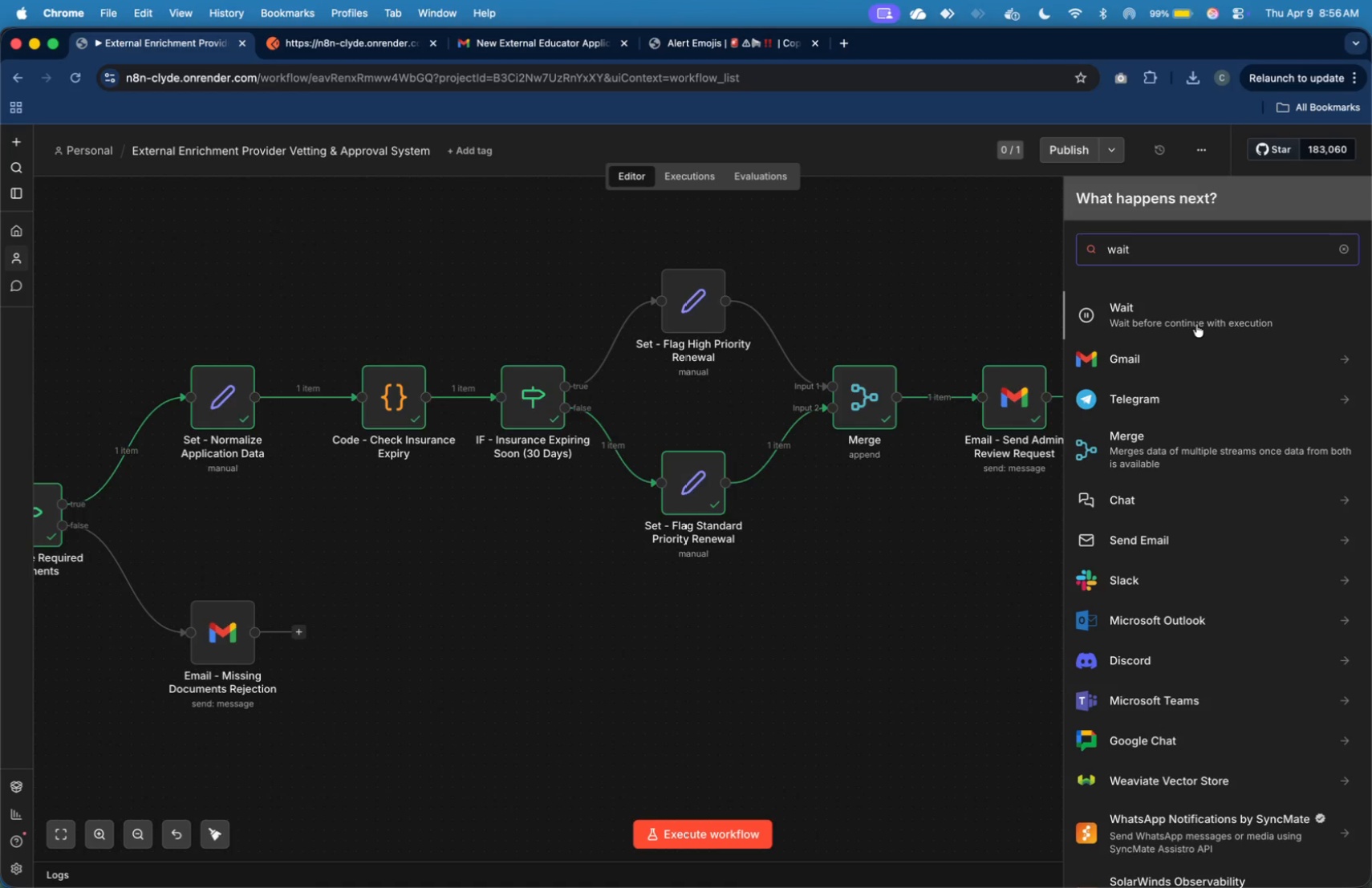 
left_click([1196, 324])
 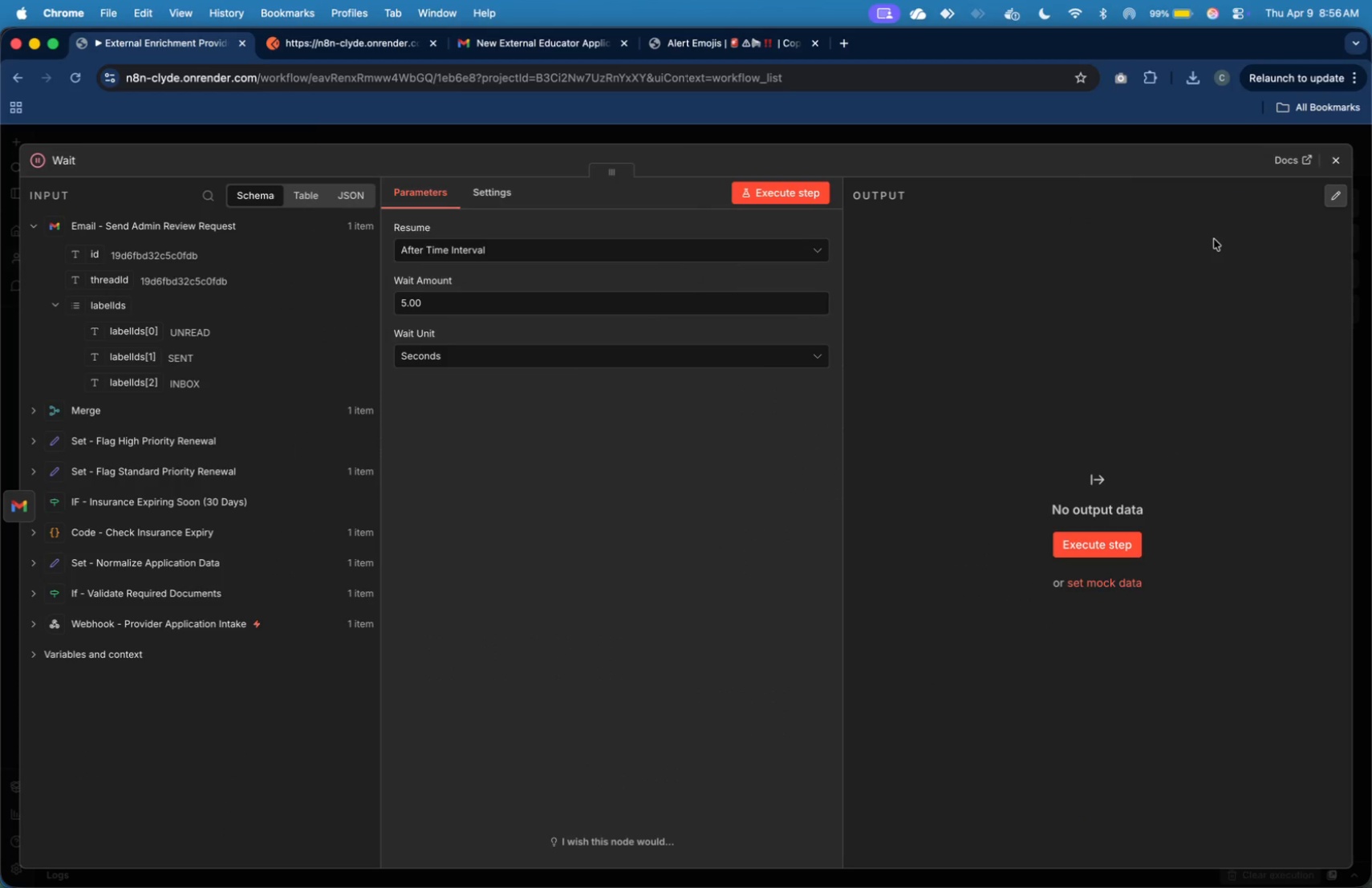 
left_click([1331, 165])
 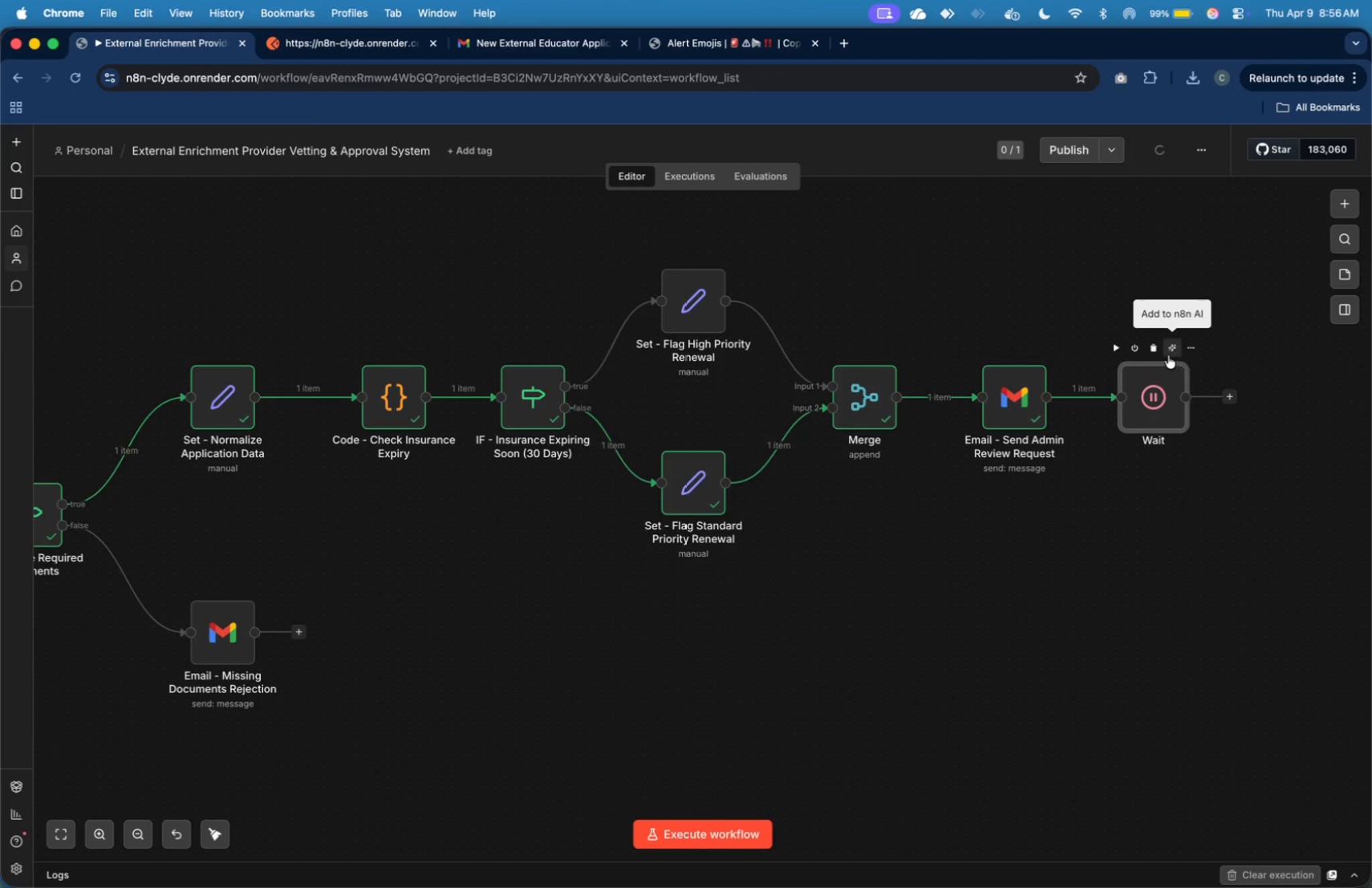 
left_click([1155, 355])
 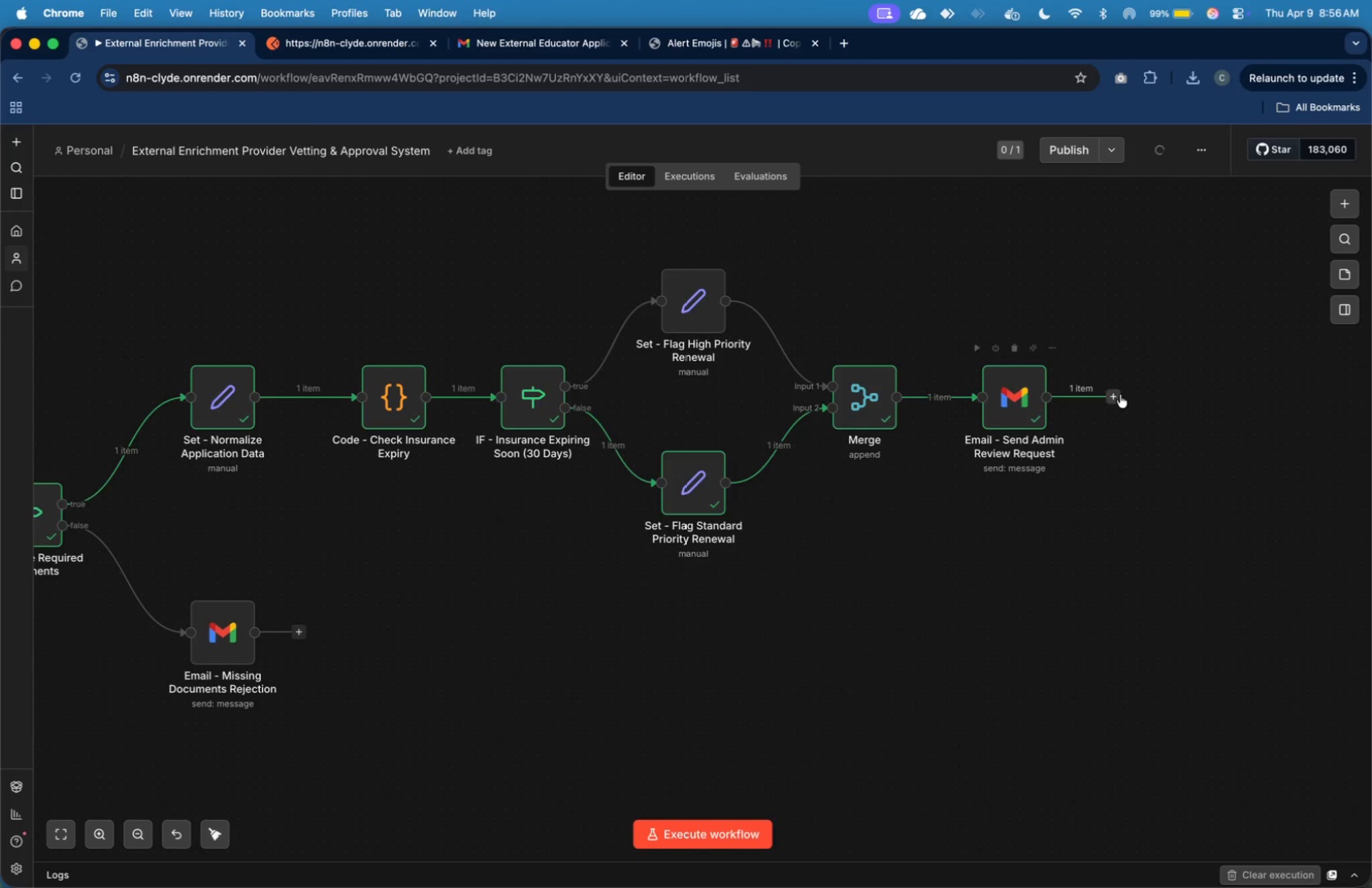 
left_click([1117, 396])
 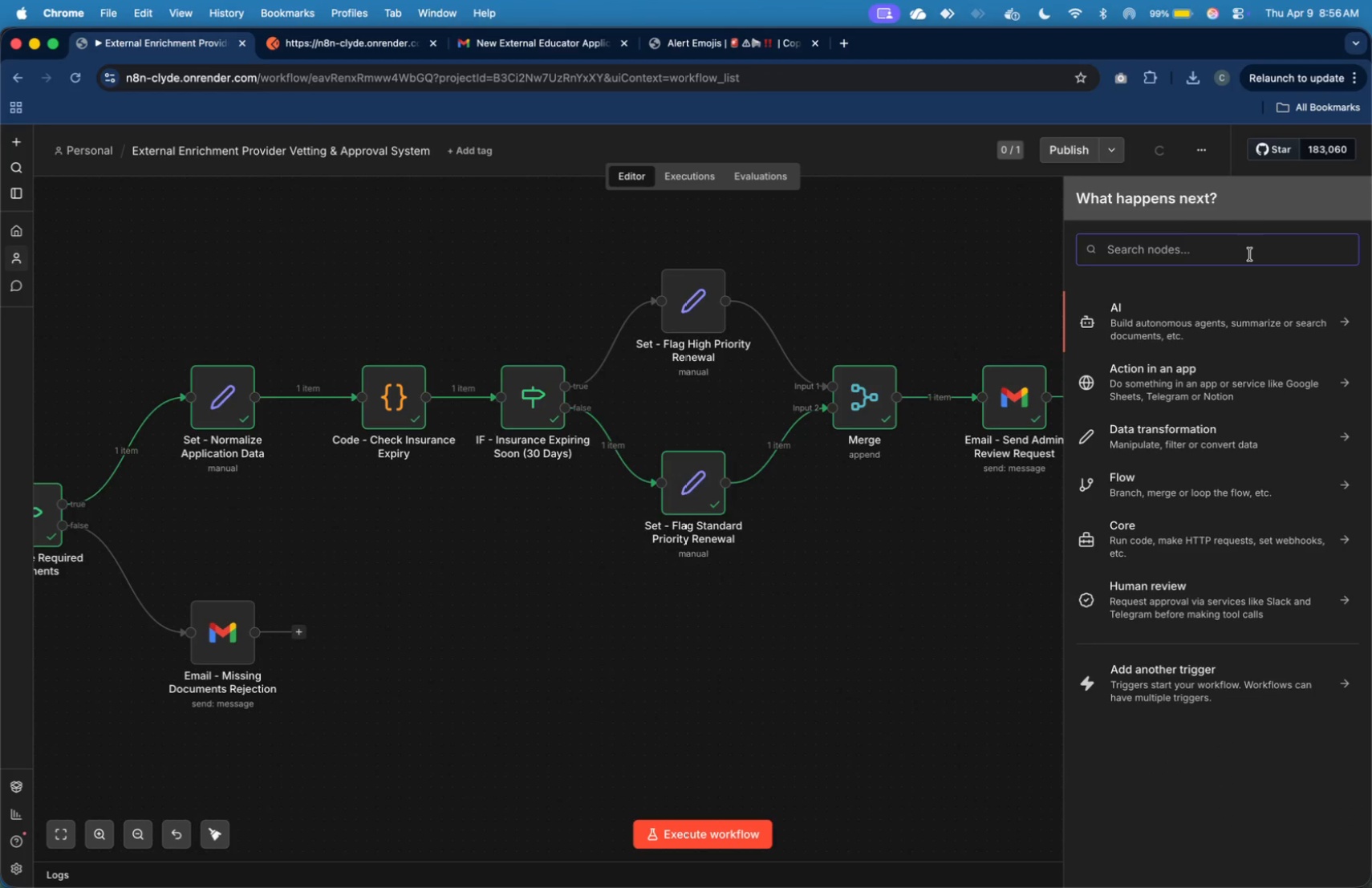 
type(wait f)
key(Backspace)
key(Backspace)
key(Backspace)
key(Backspace)
key(Backspace)
type(webhoo)
 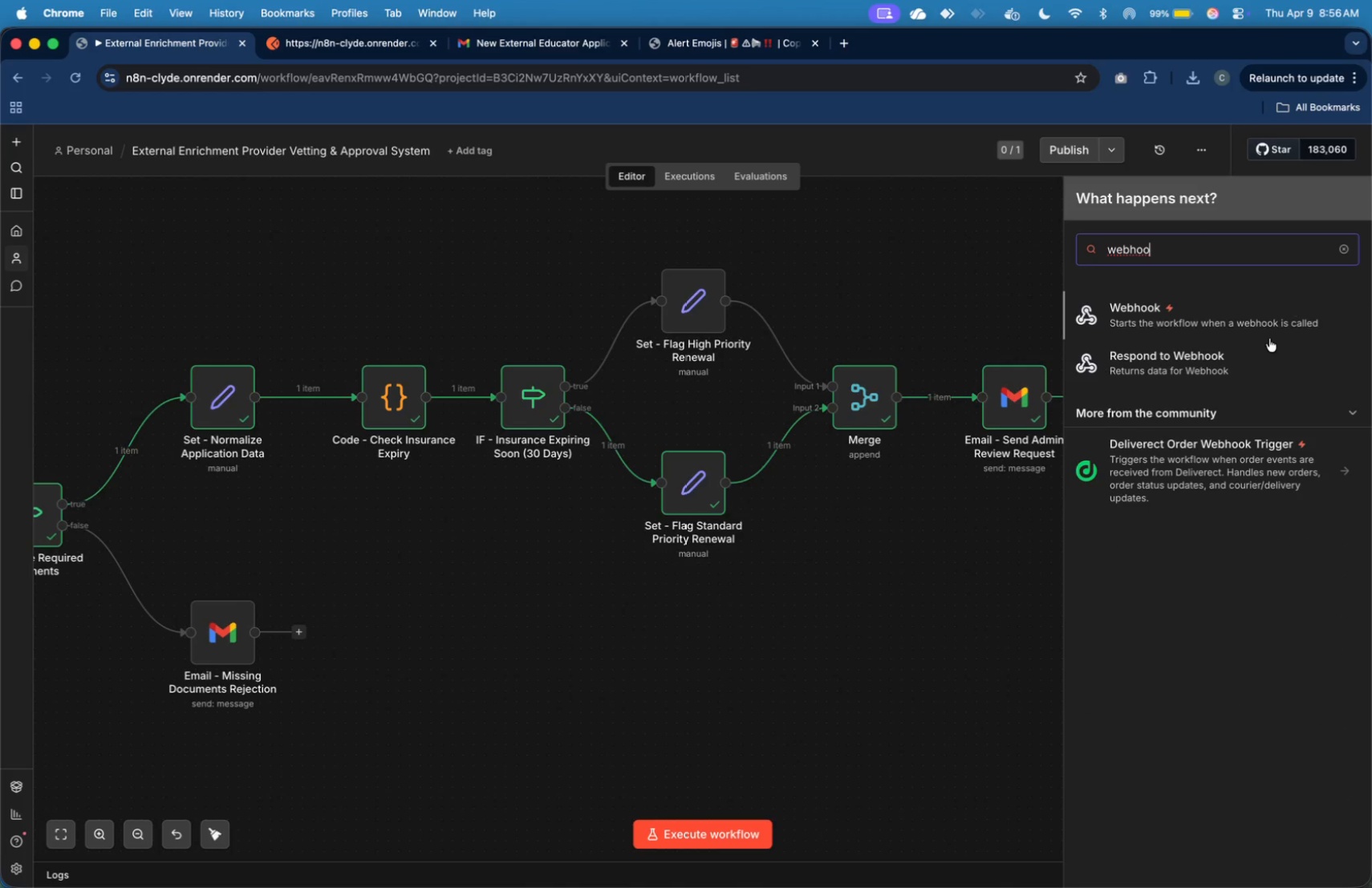 
left_click([1257, 359])
 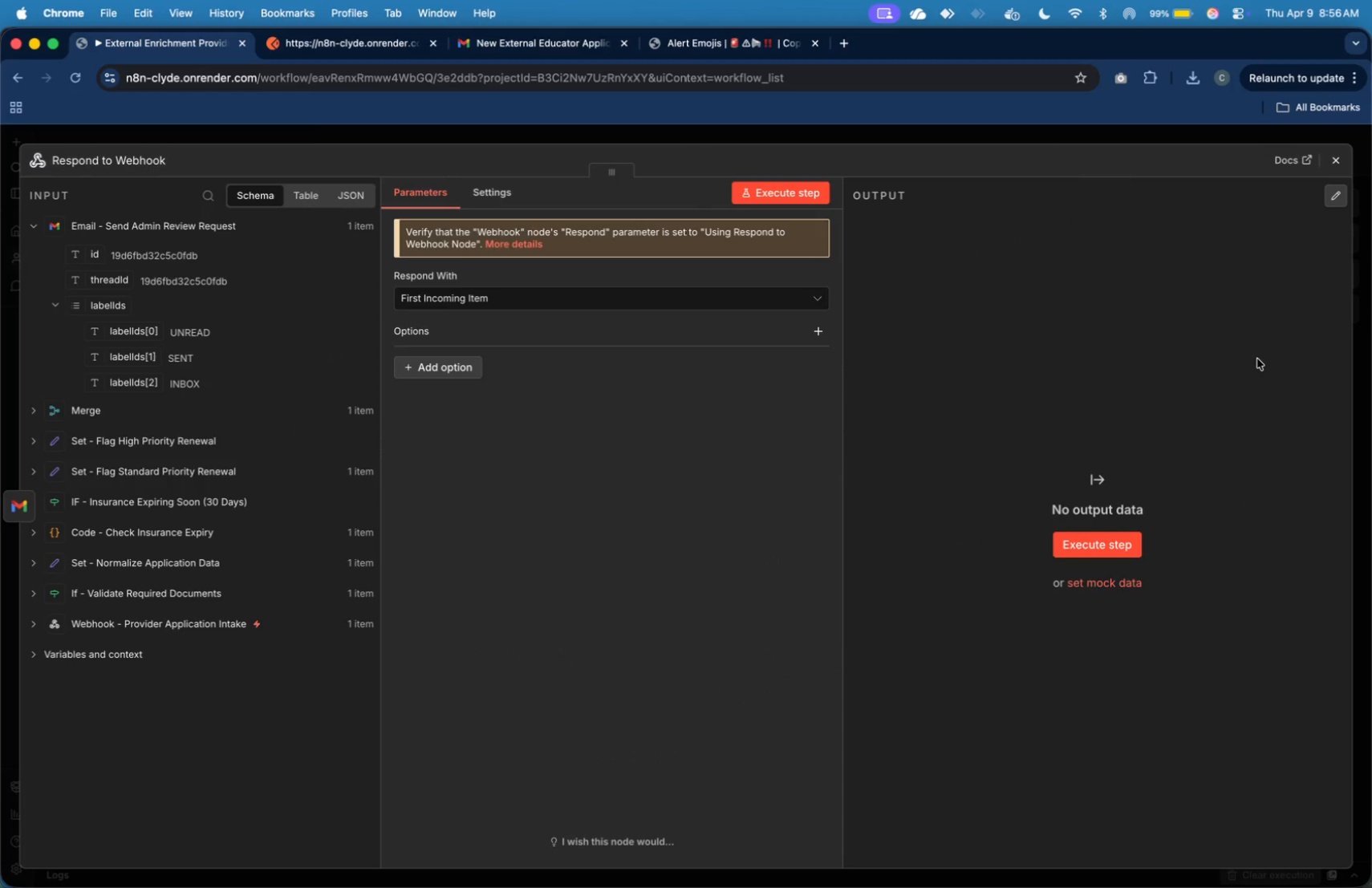 
mouse_move([1332, 172])
 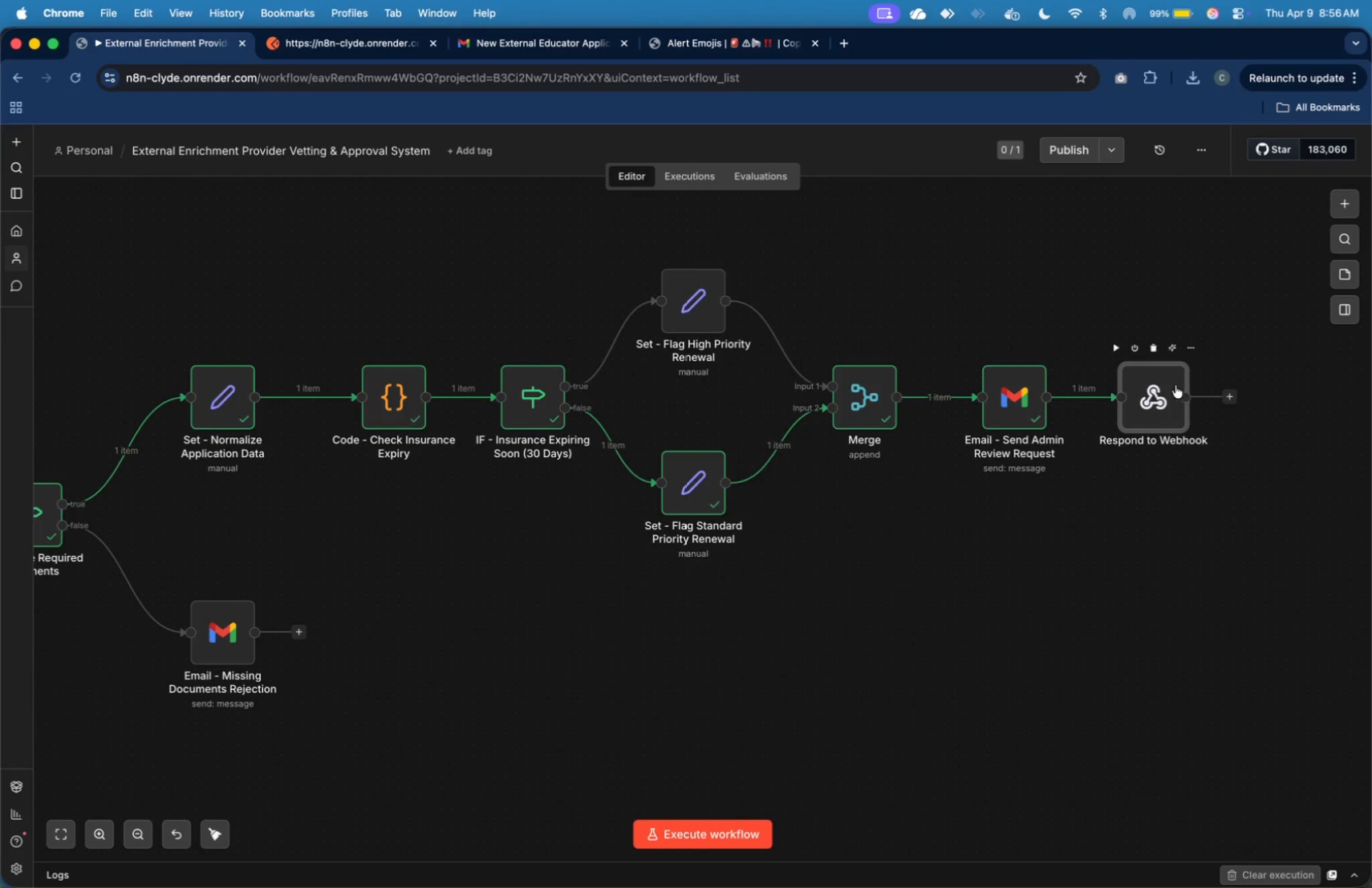 
left_click_drag(start_coordinate=[1171, 390], to_coordinate=[1189, 394])
 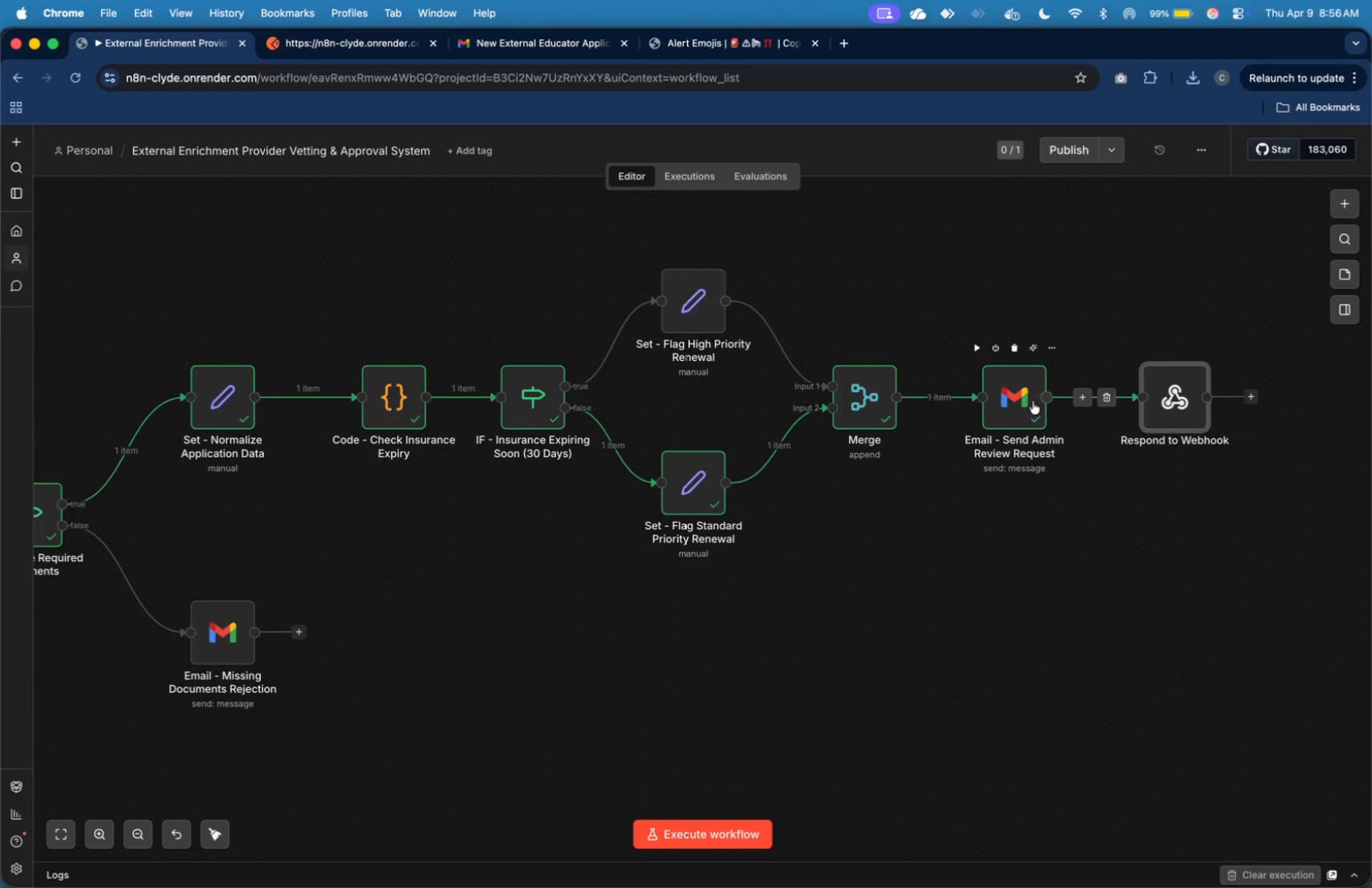 
double_click([1020, 403])
 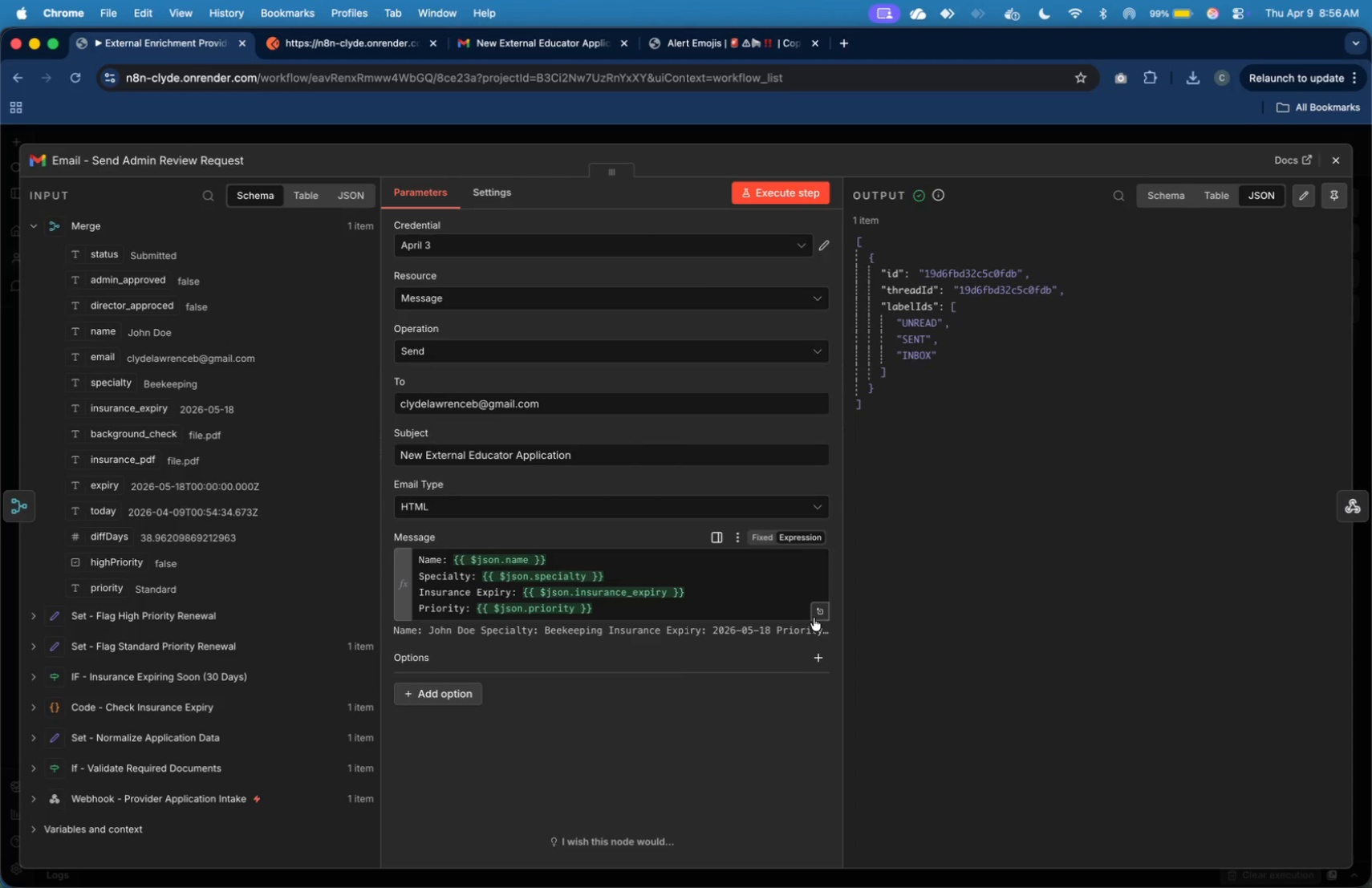 
left_click([703, 513])
 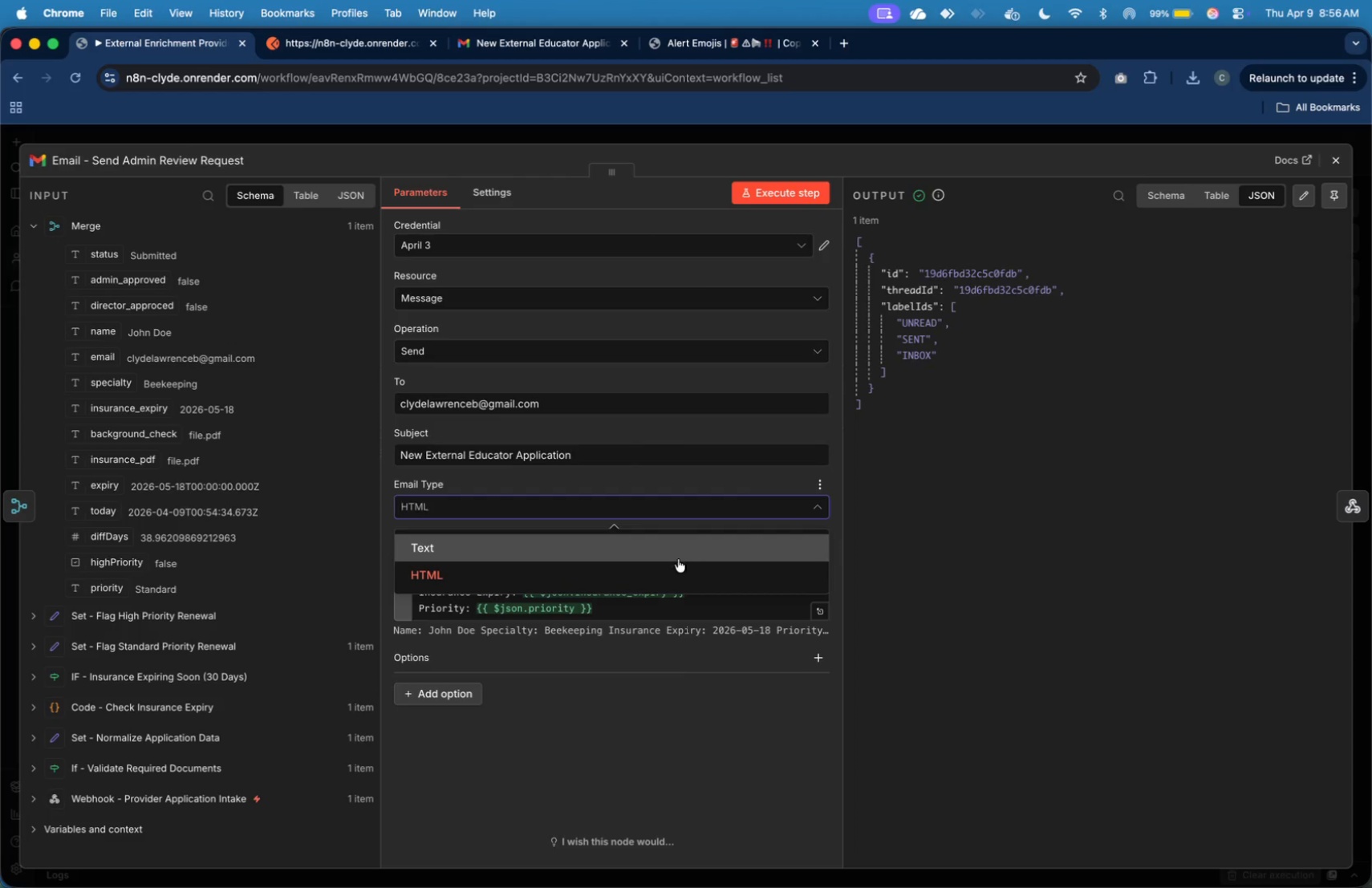 
left_click([678, 545])
 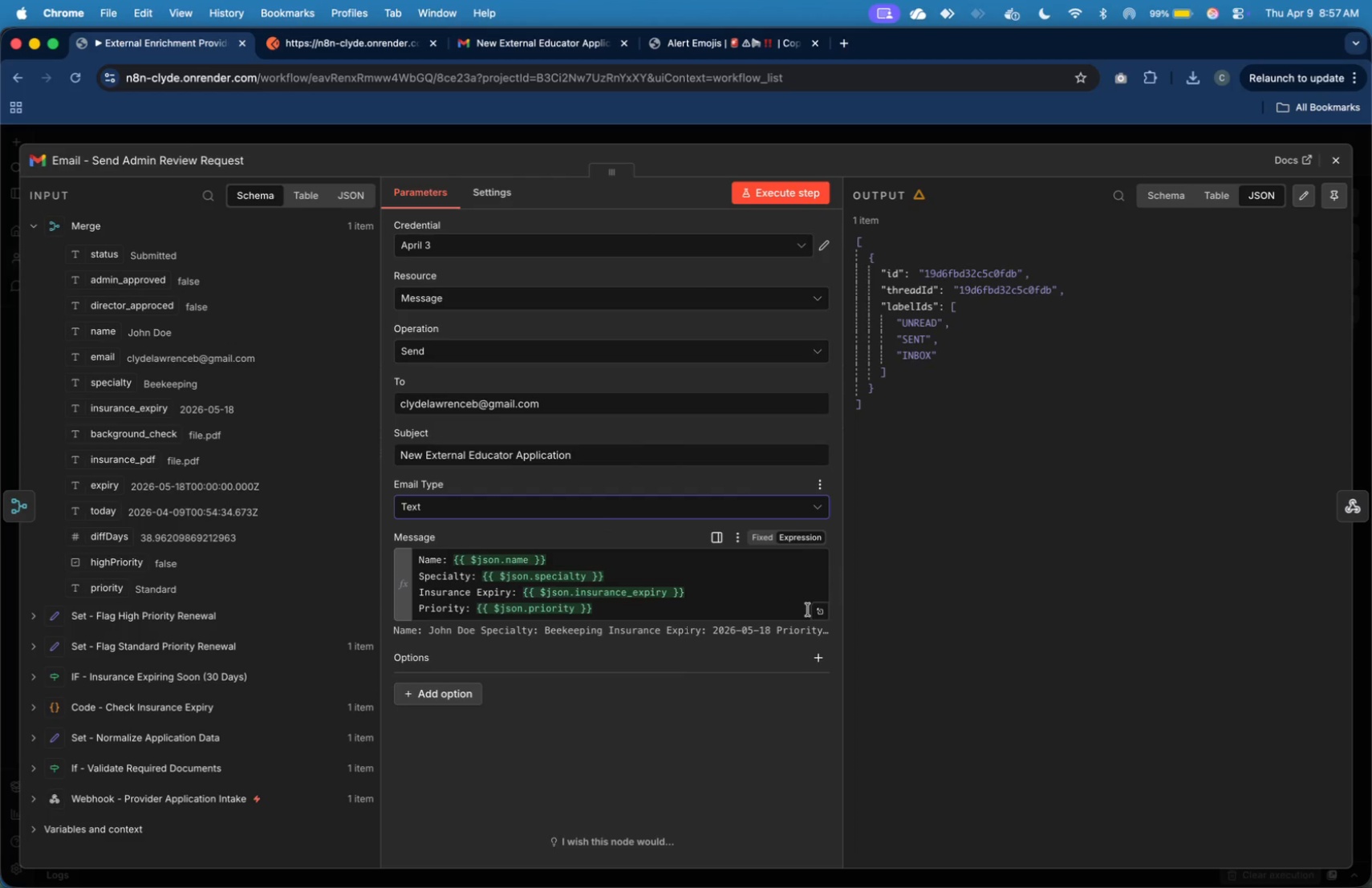 
left_click([818, 610])
 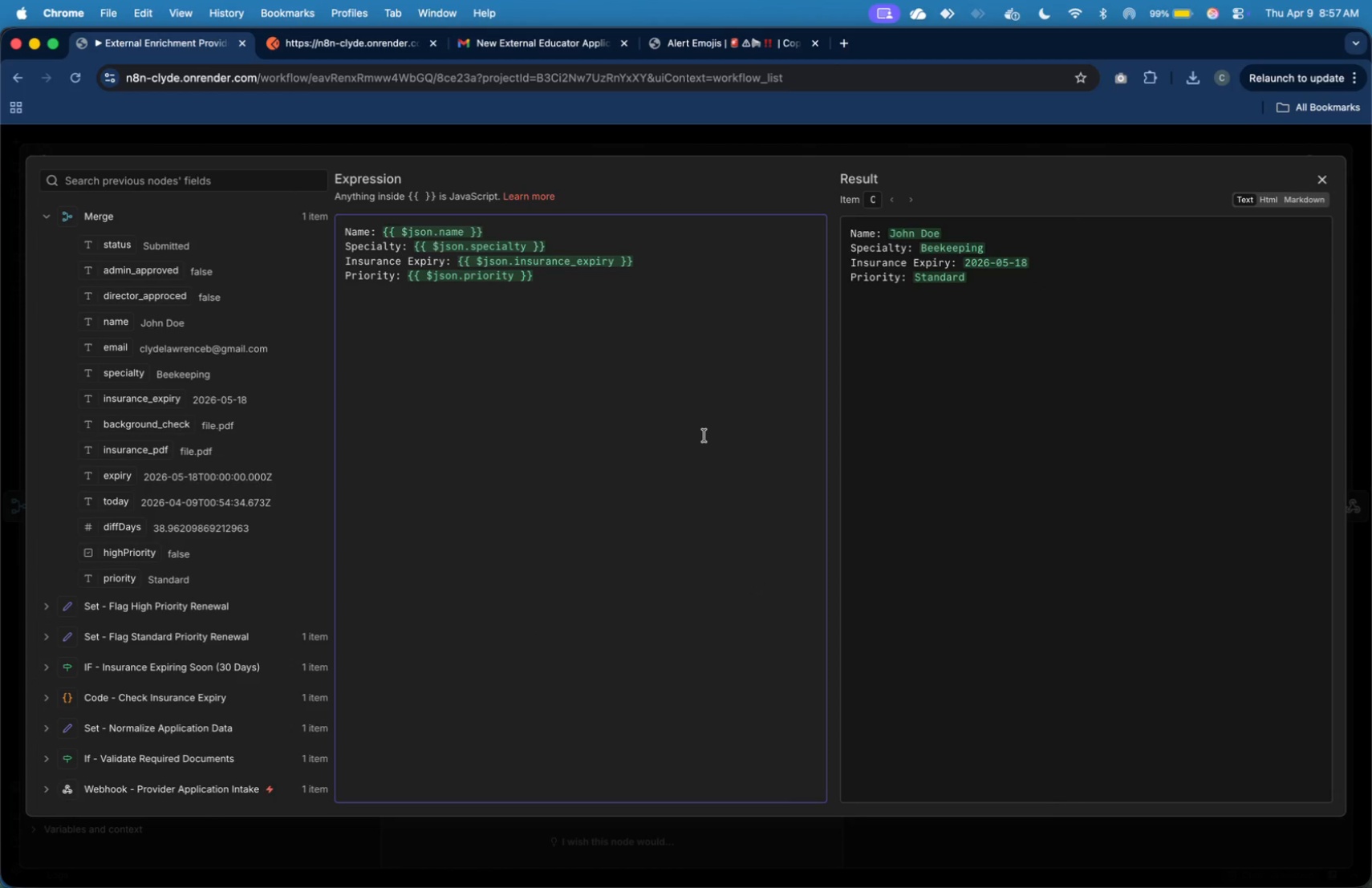 
key(Enter)
 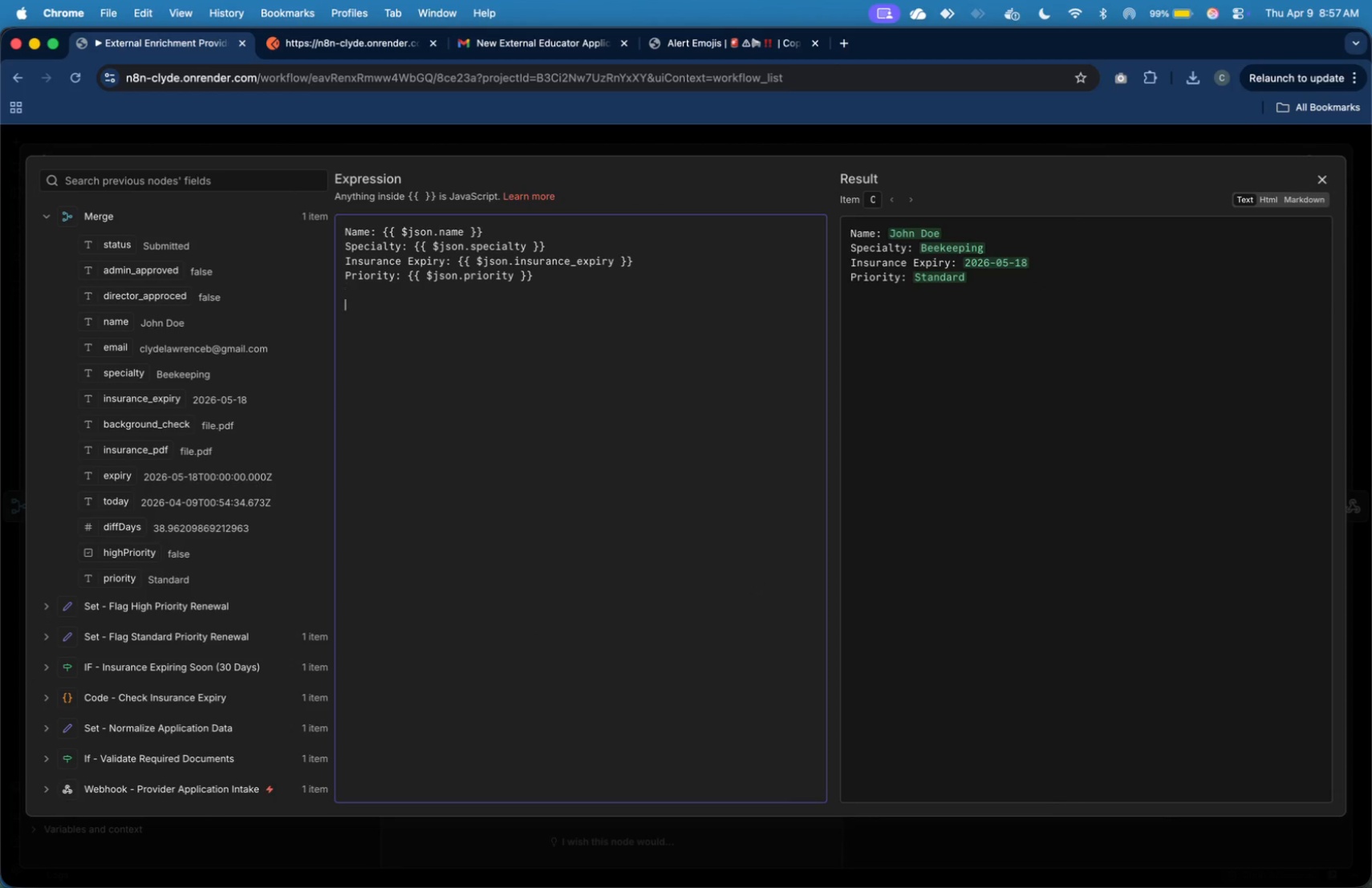 
key(Enter)
 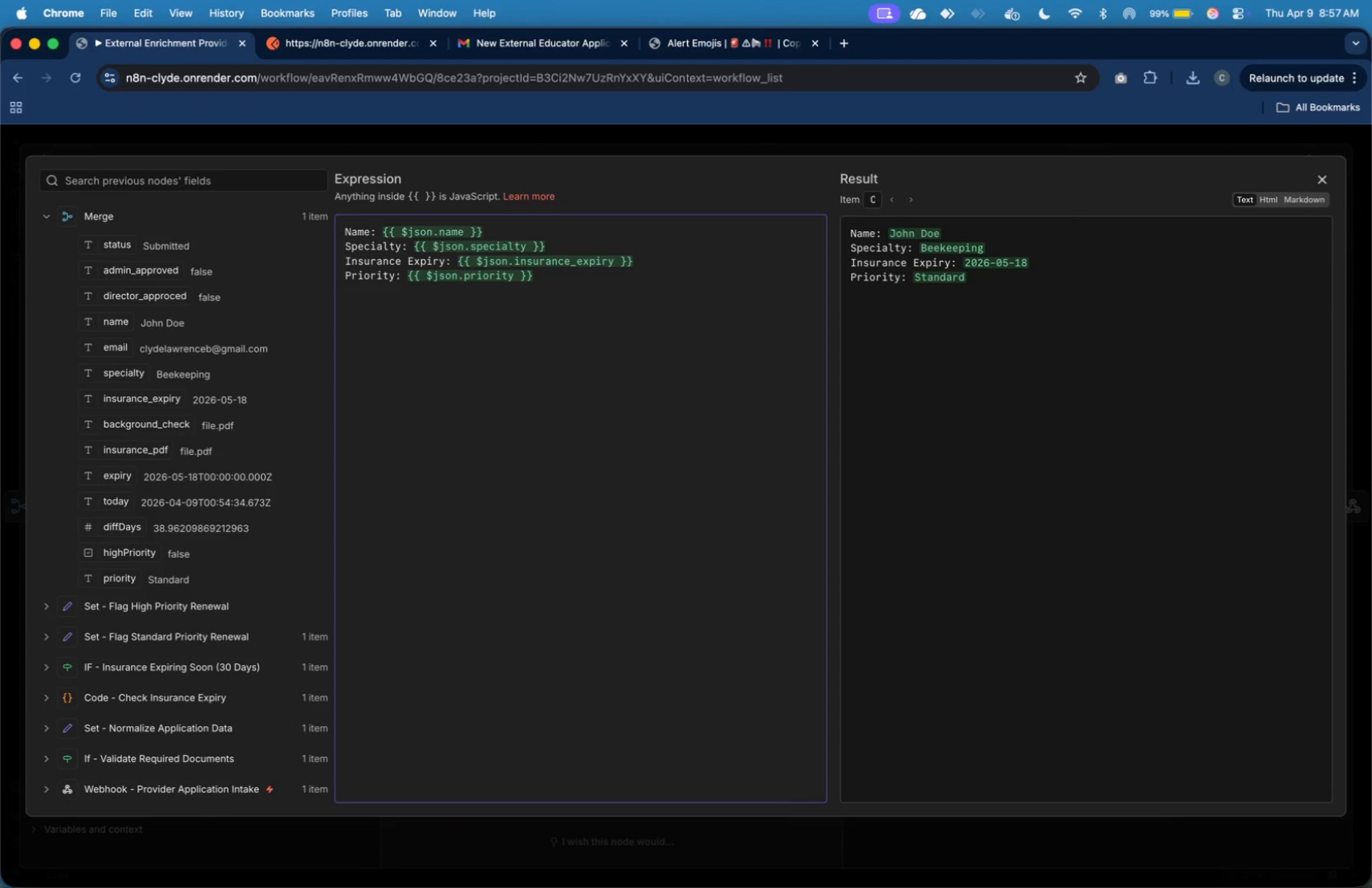 
type(Approve:)
 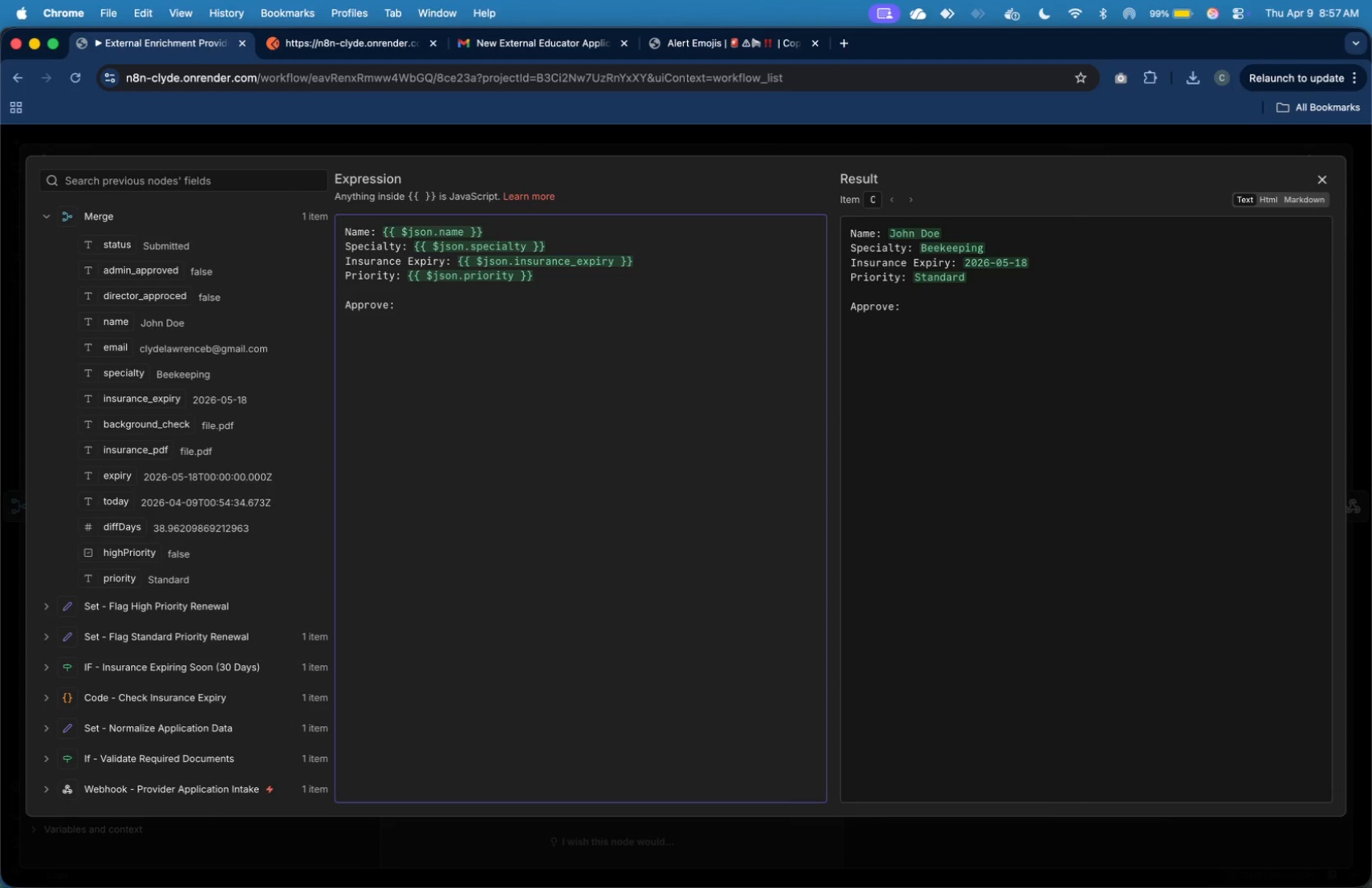 
key(Enter)
 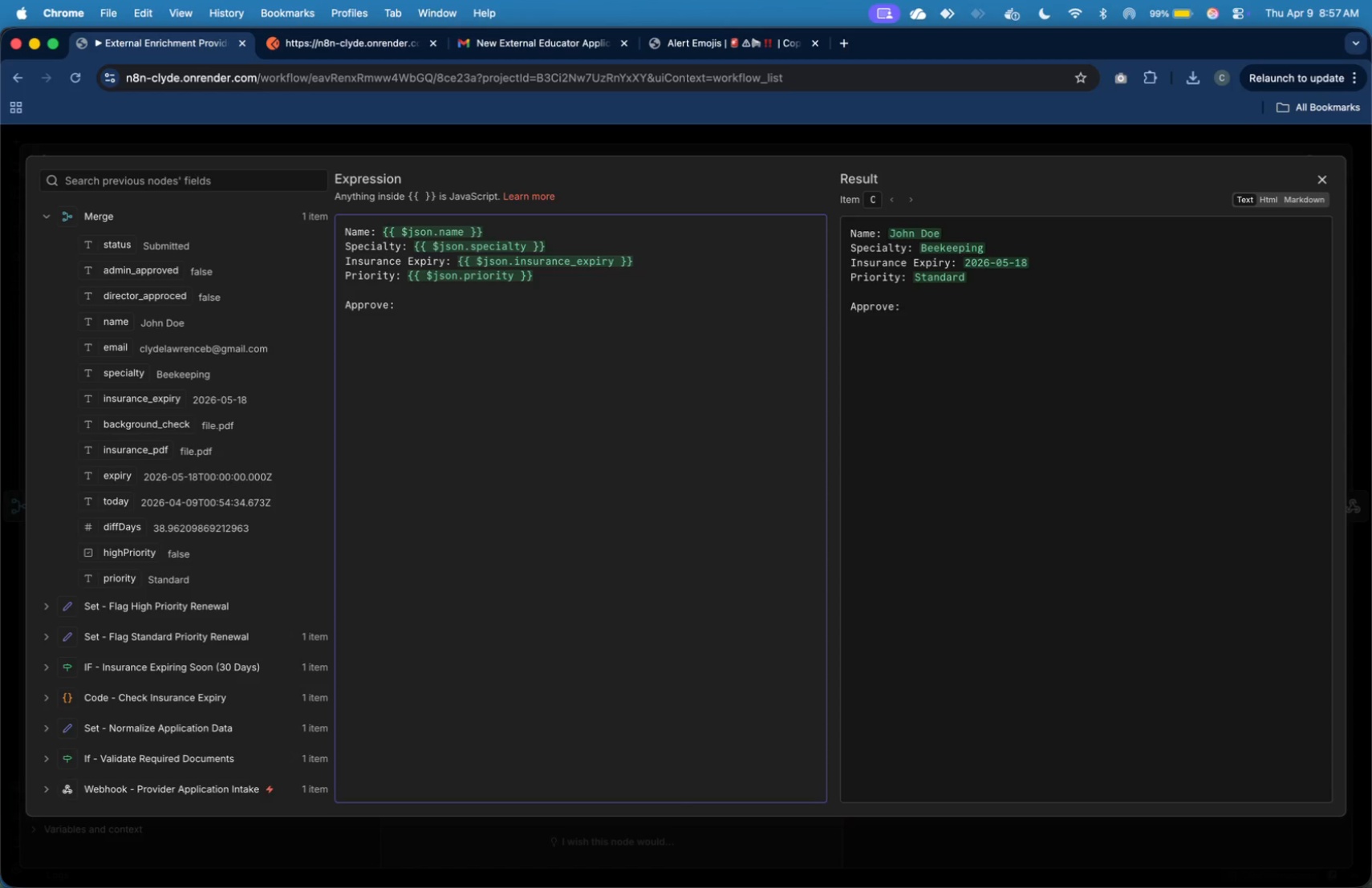 
type(https://c8c-)
key(Backspace)
key(Backspace)
key(Backspace)
key(Backspace)
type(n8n-clyde.onrender.com)
 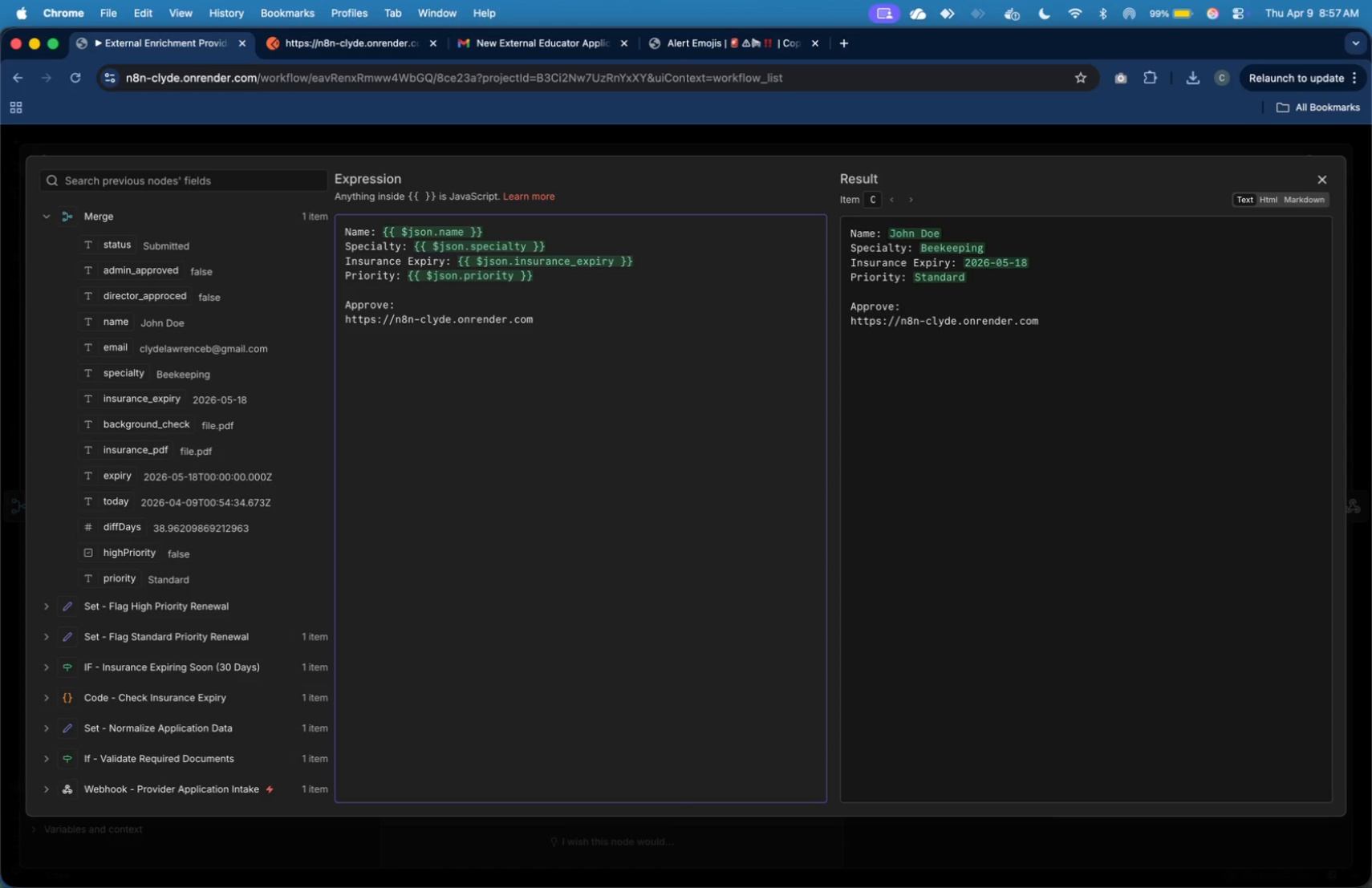 
type(/webhook/admin-approve?)
 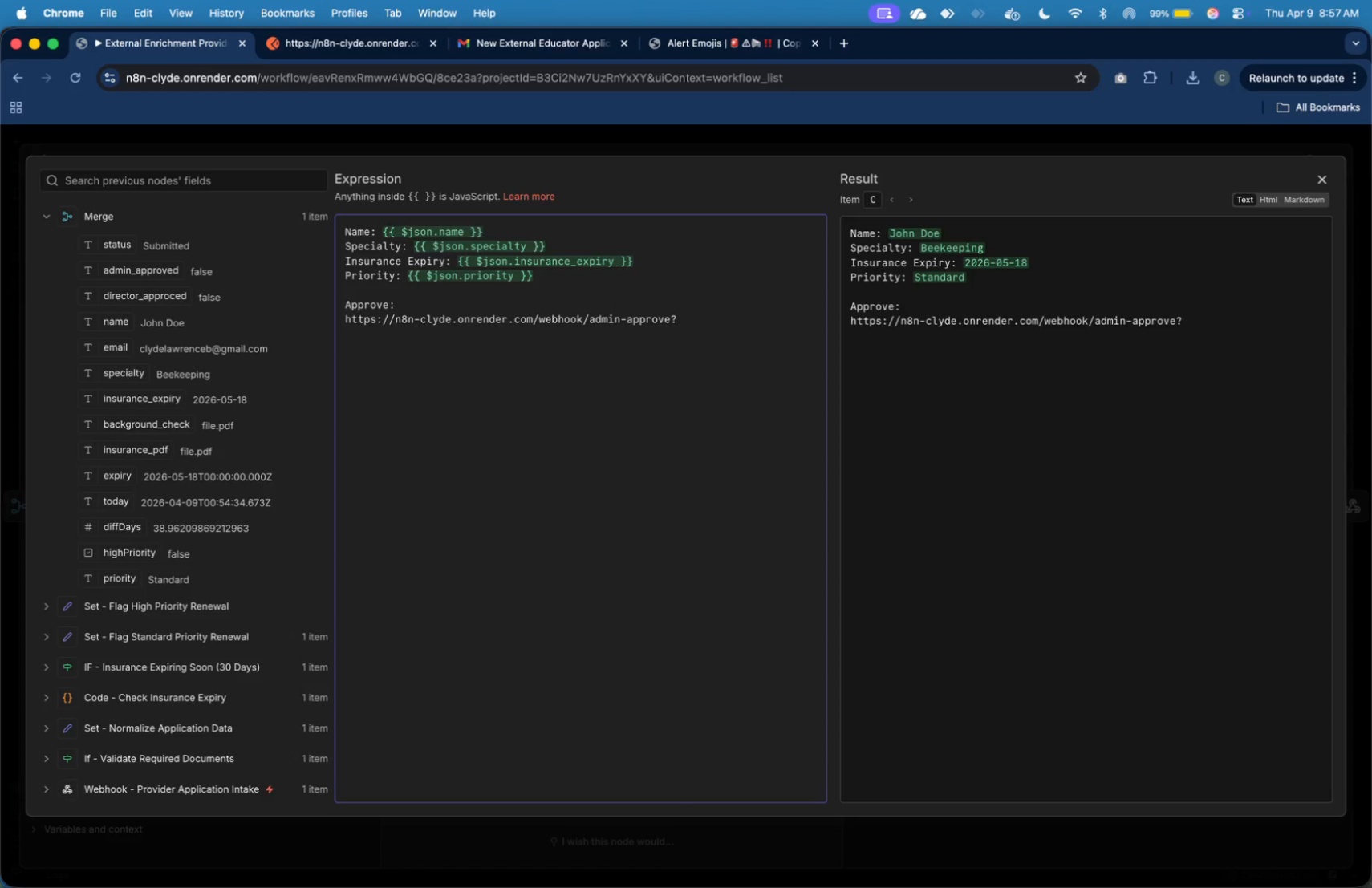 
type(id=)
 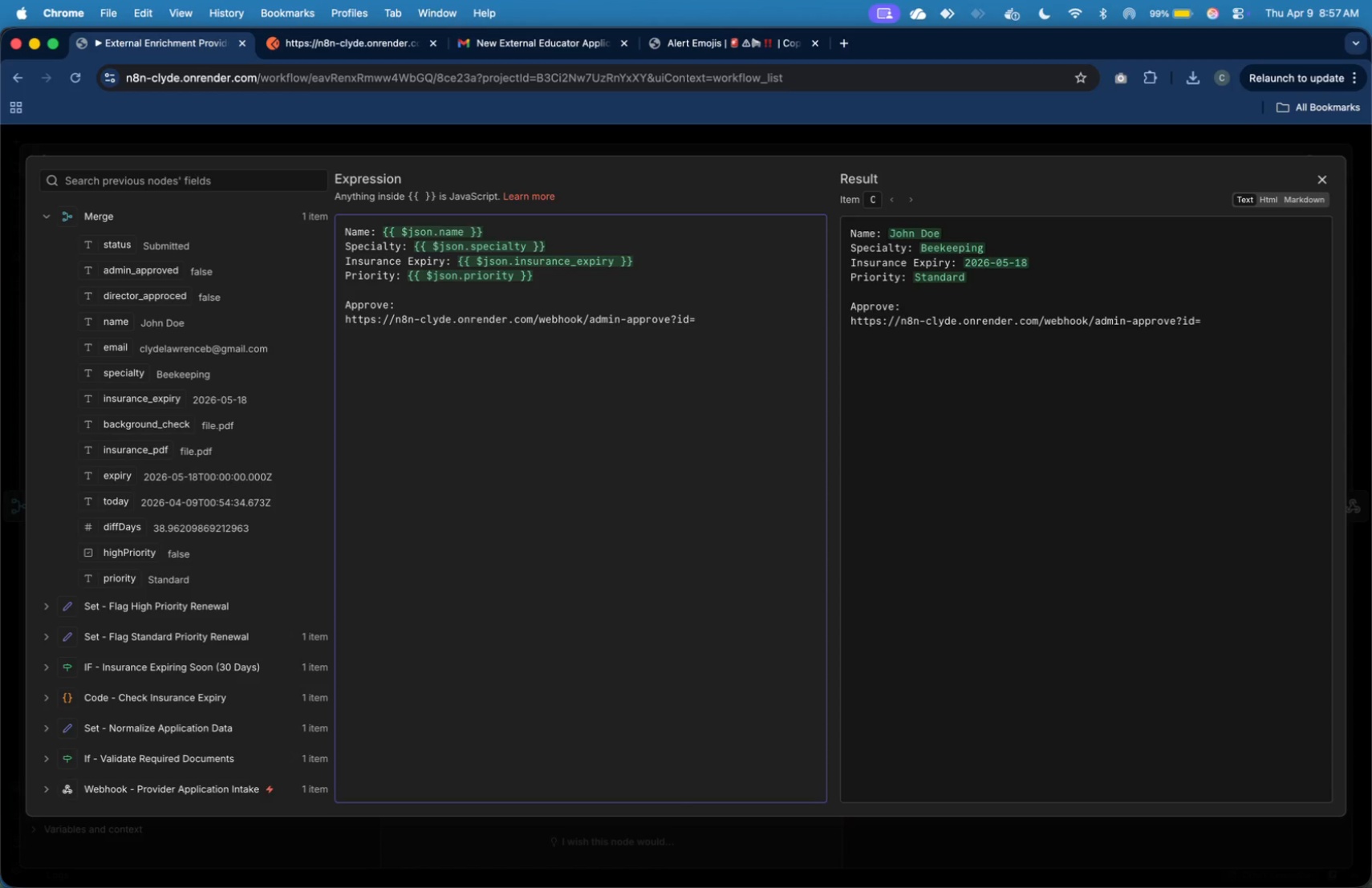 
type(())
key(Backspace)
key(Backspace)
type({})
 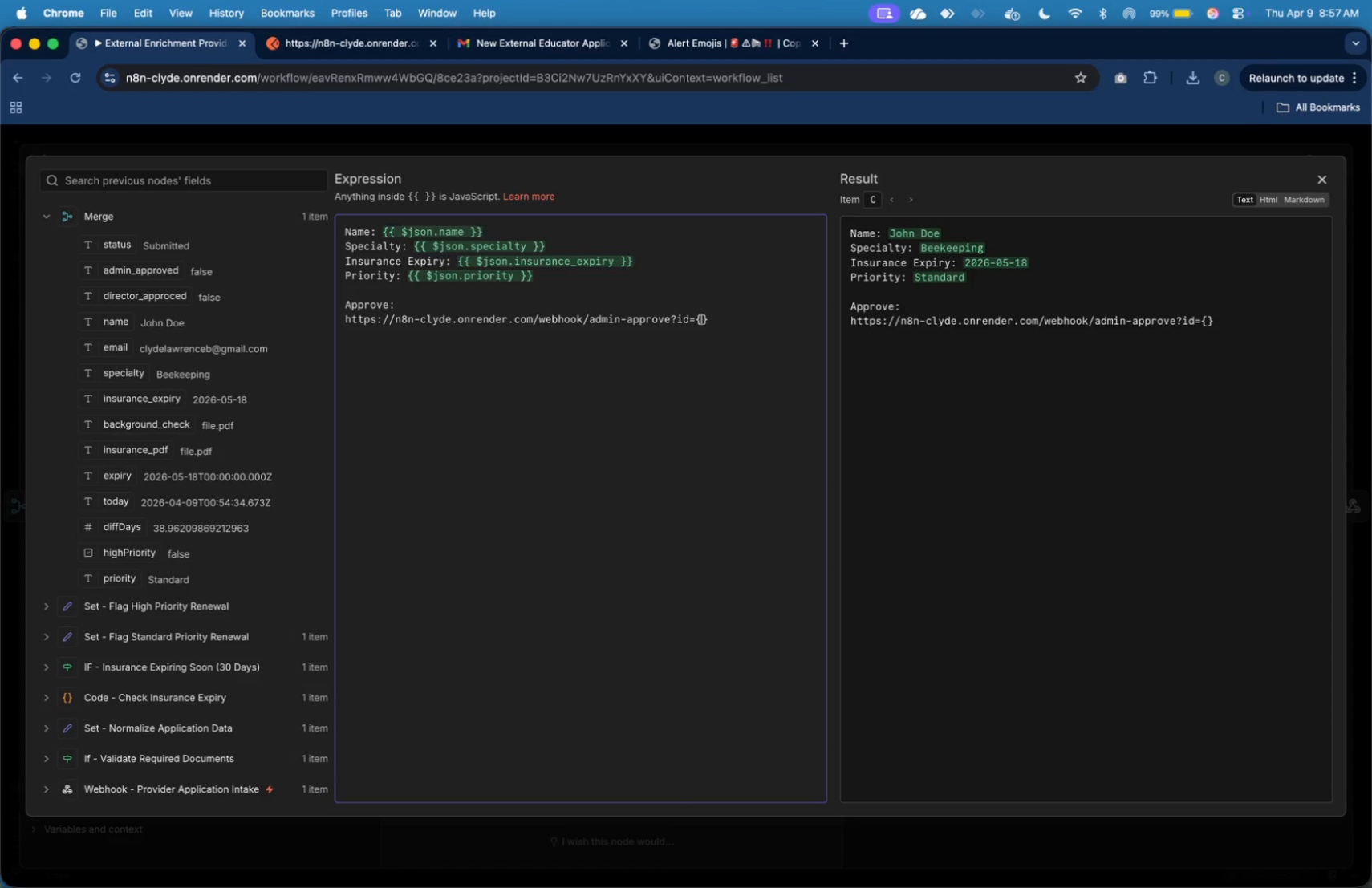 
 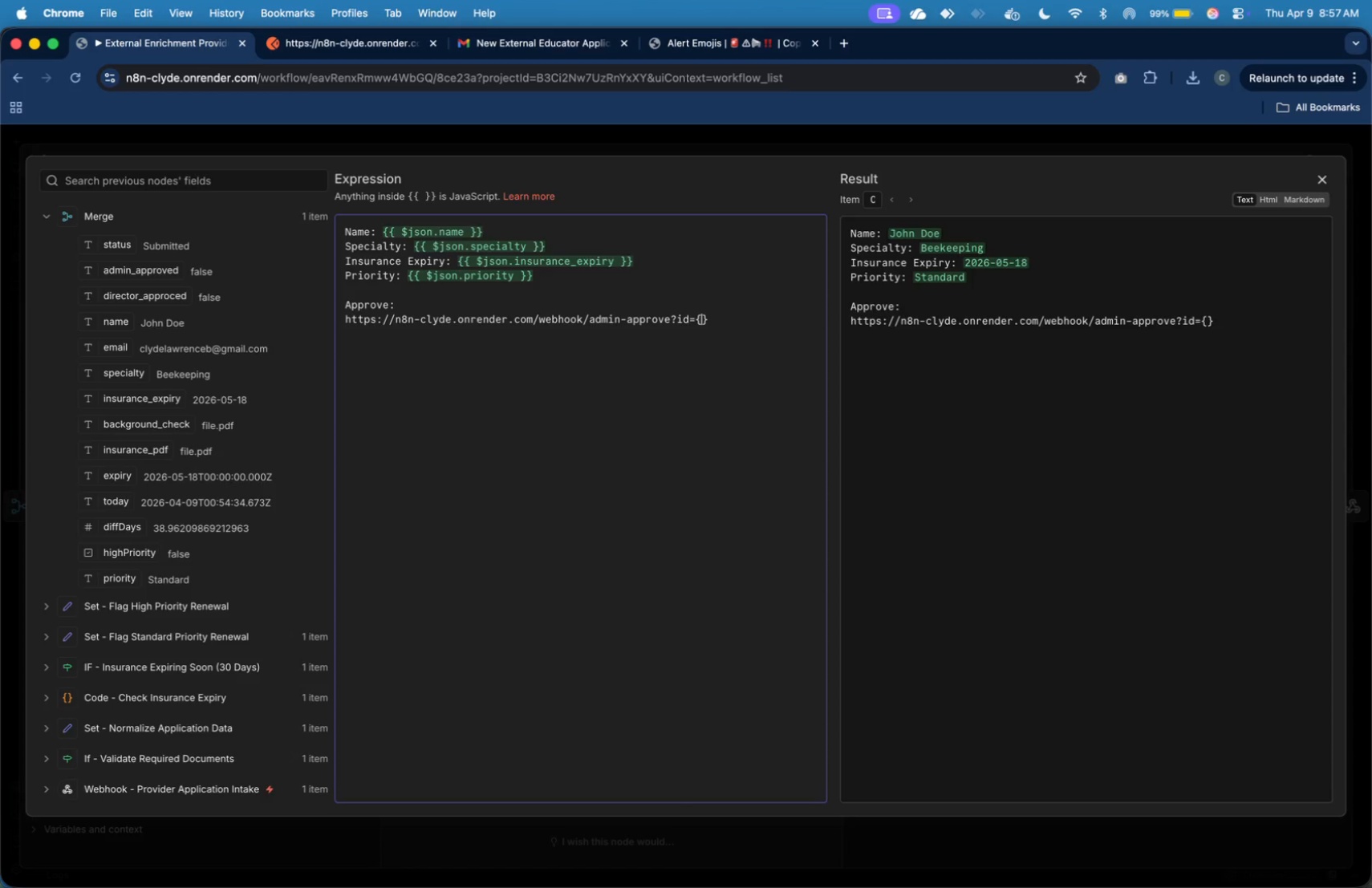 
key(ArrowLeft)
 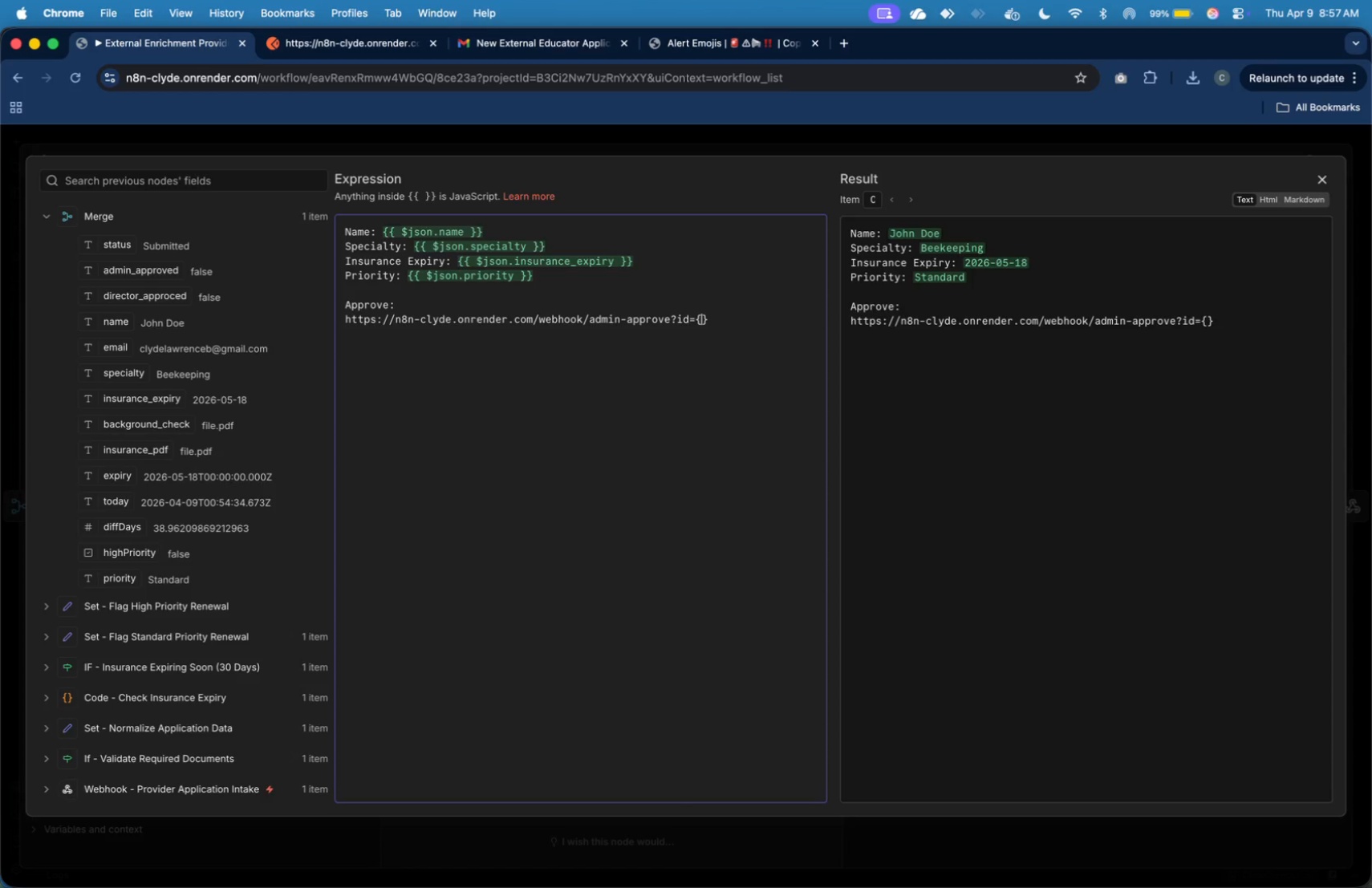 
key(Shift+BracketLeft)
 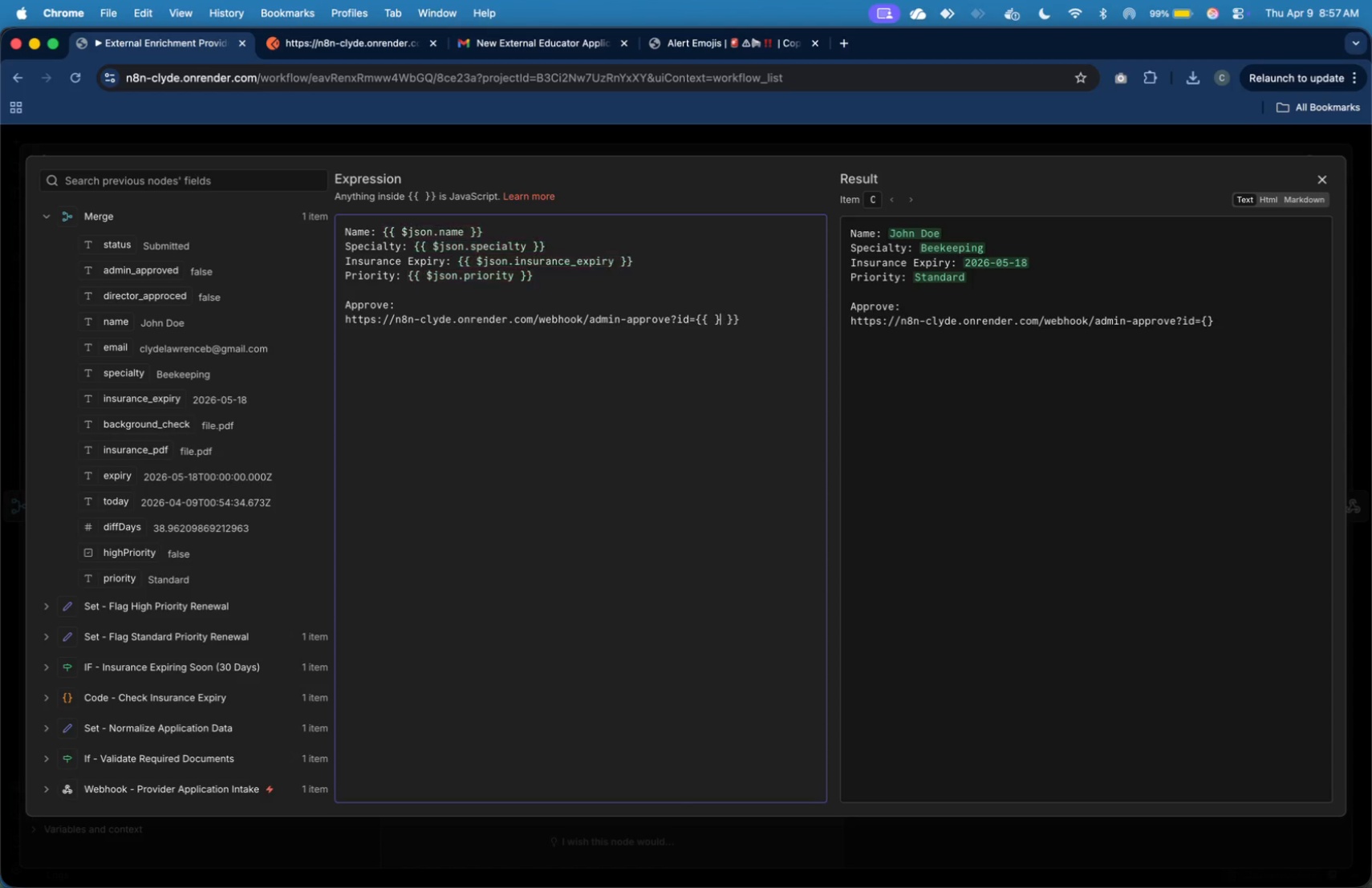 
key(Shift+BracketRight)
 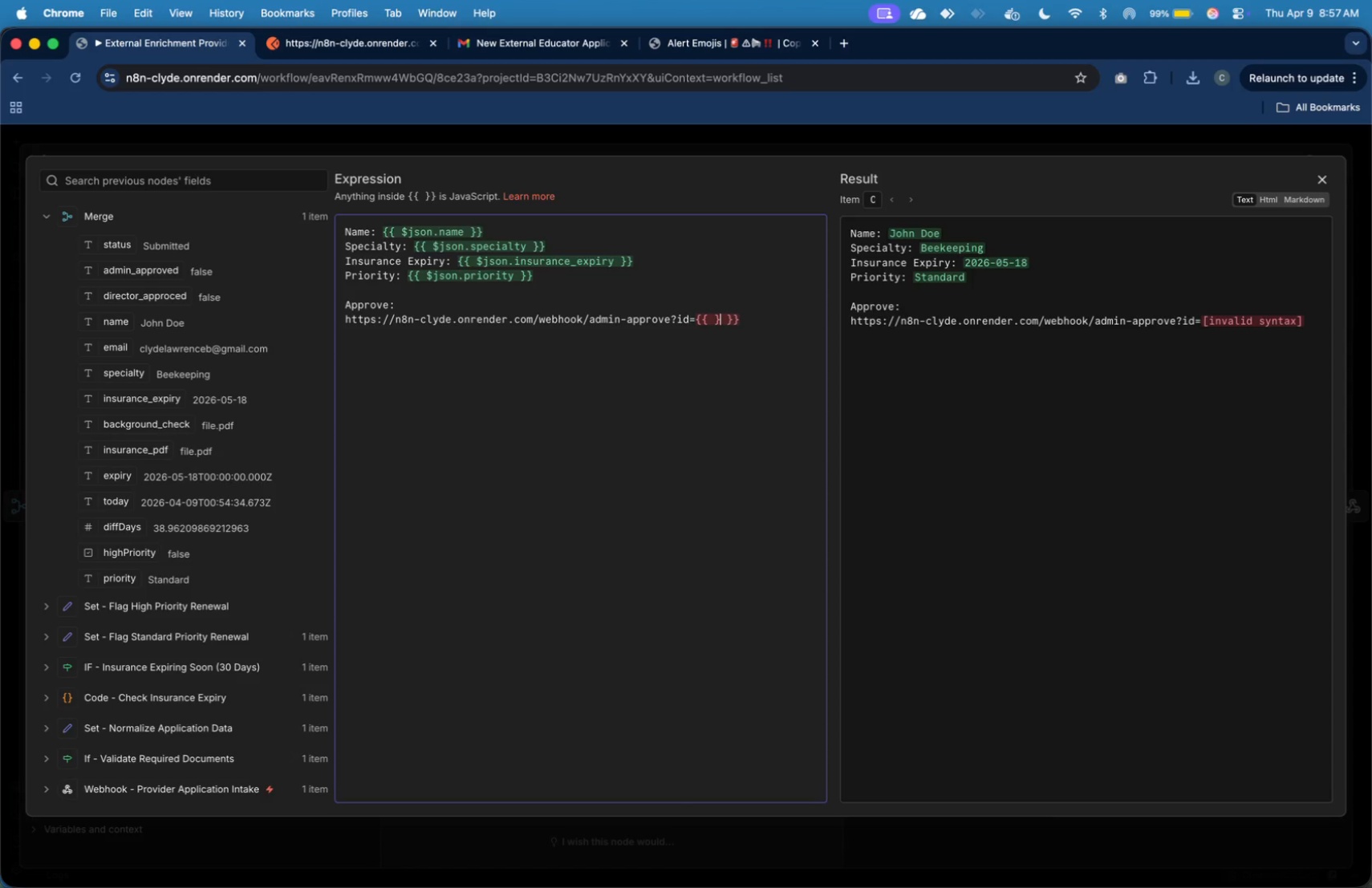 
key(ArrowLeft)
 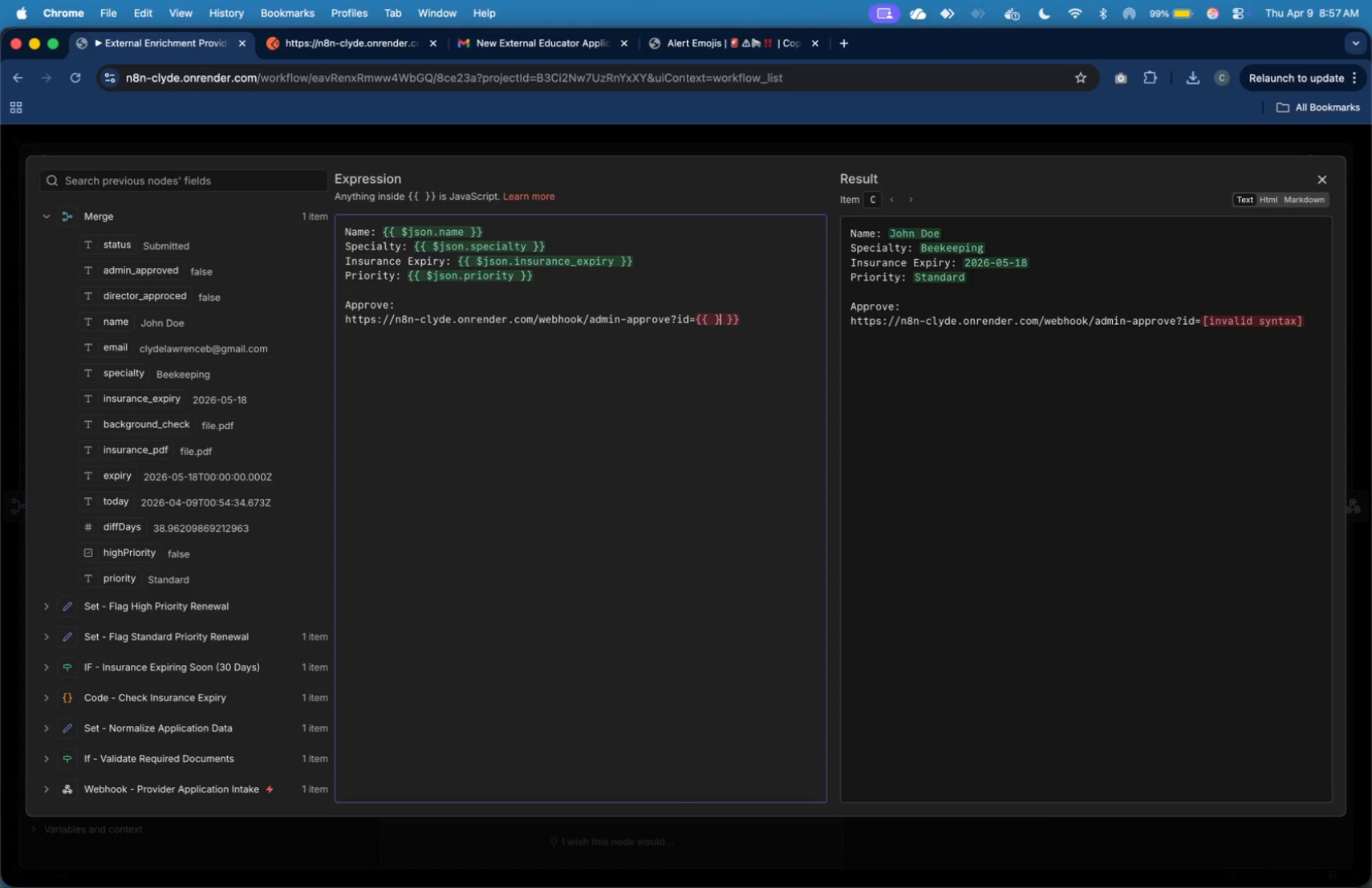 
key(ArrowRight)
 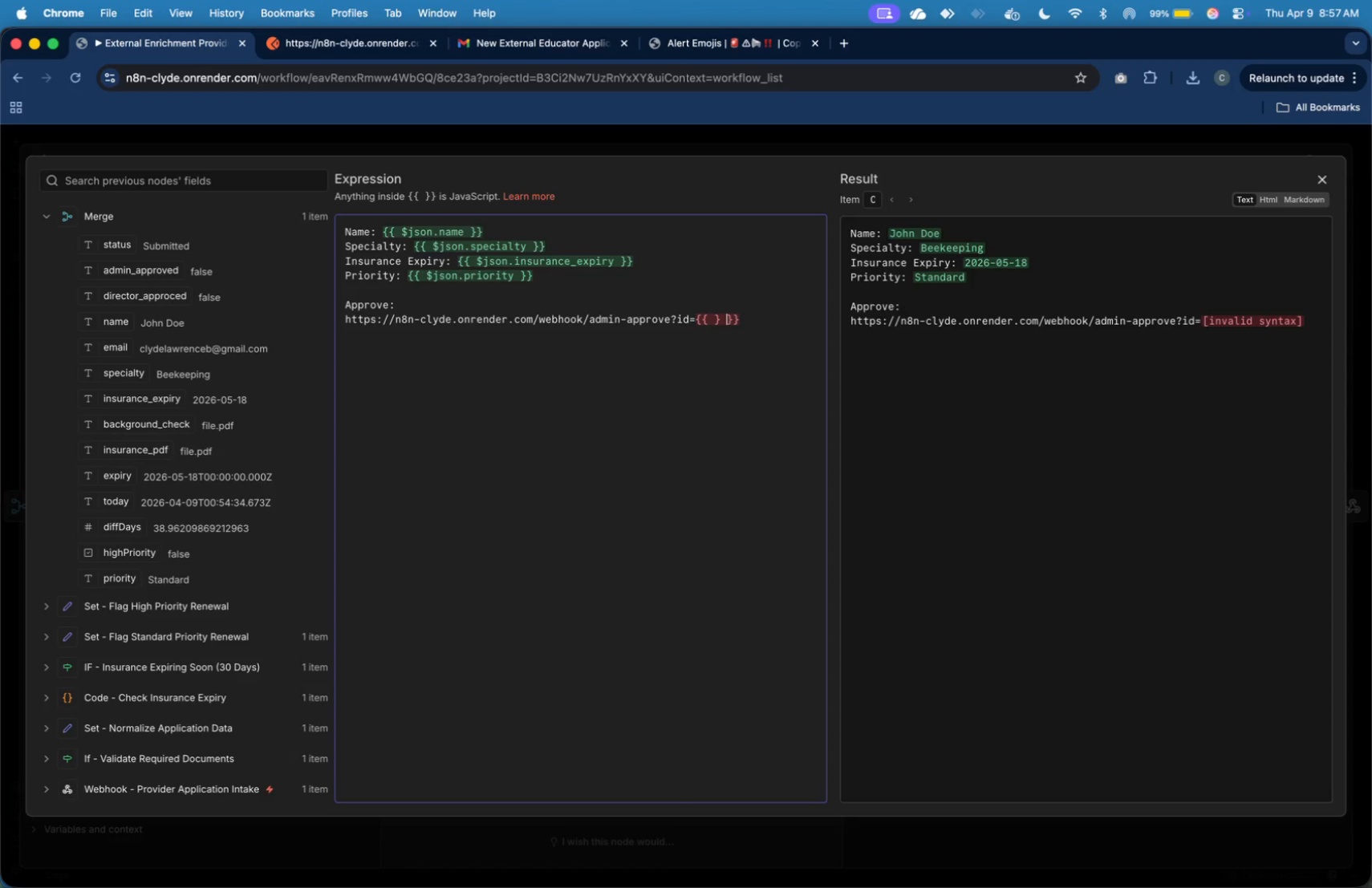 
key(ArrowRight)
 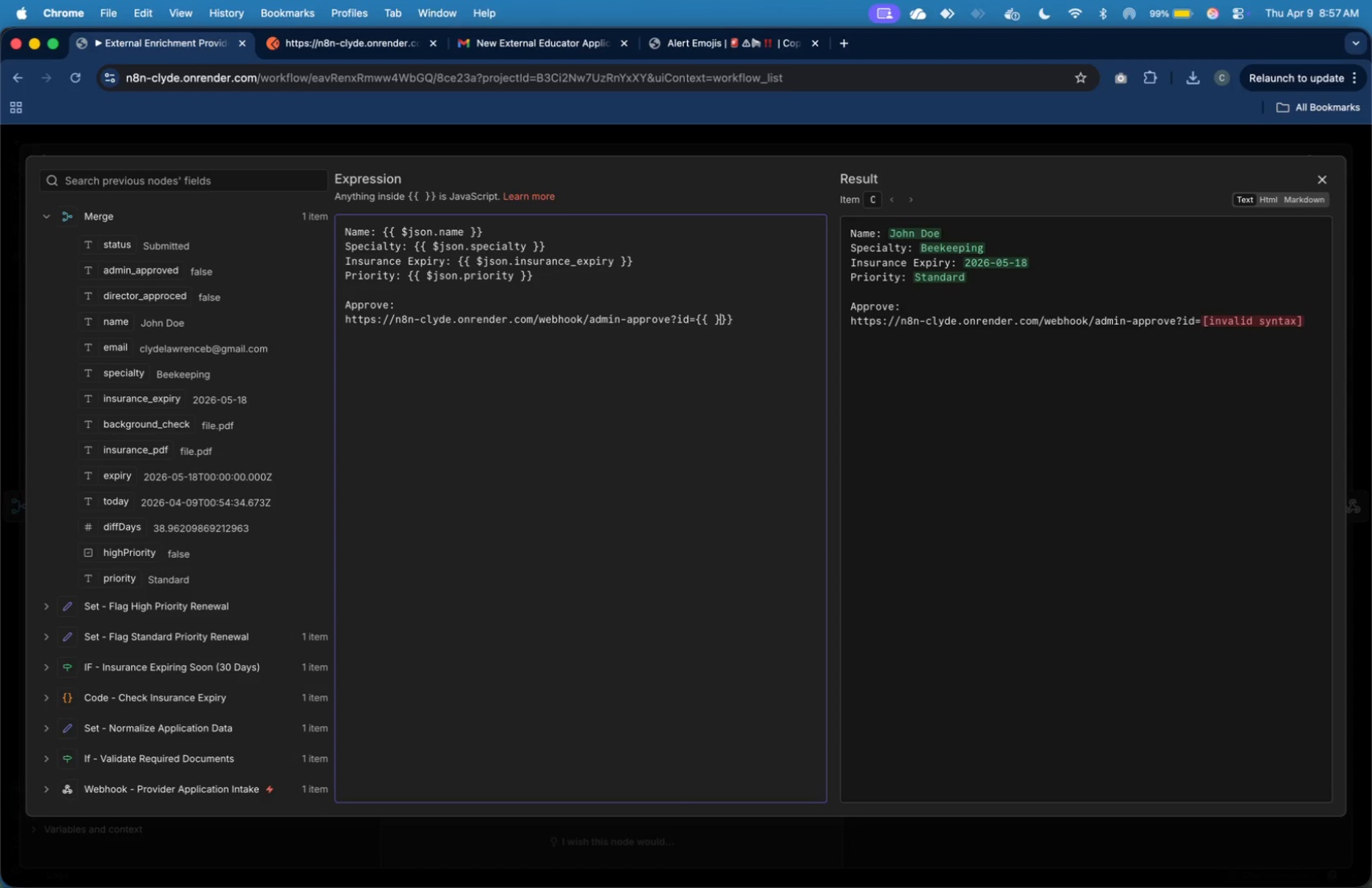 
key(Backspace)
key(Backspace)
key(Backspace)
type($json.nma)
key(Backspace)
key(Backspace)
type(ame)
 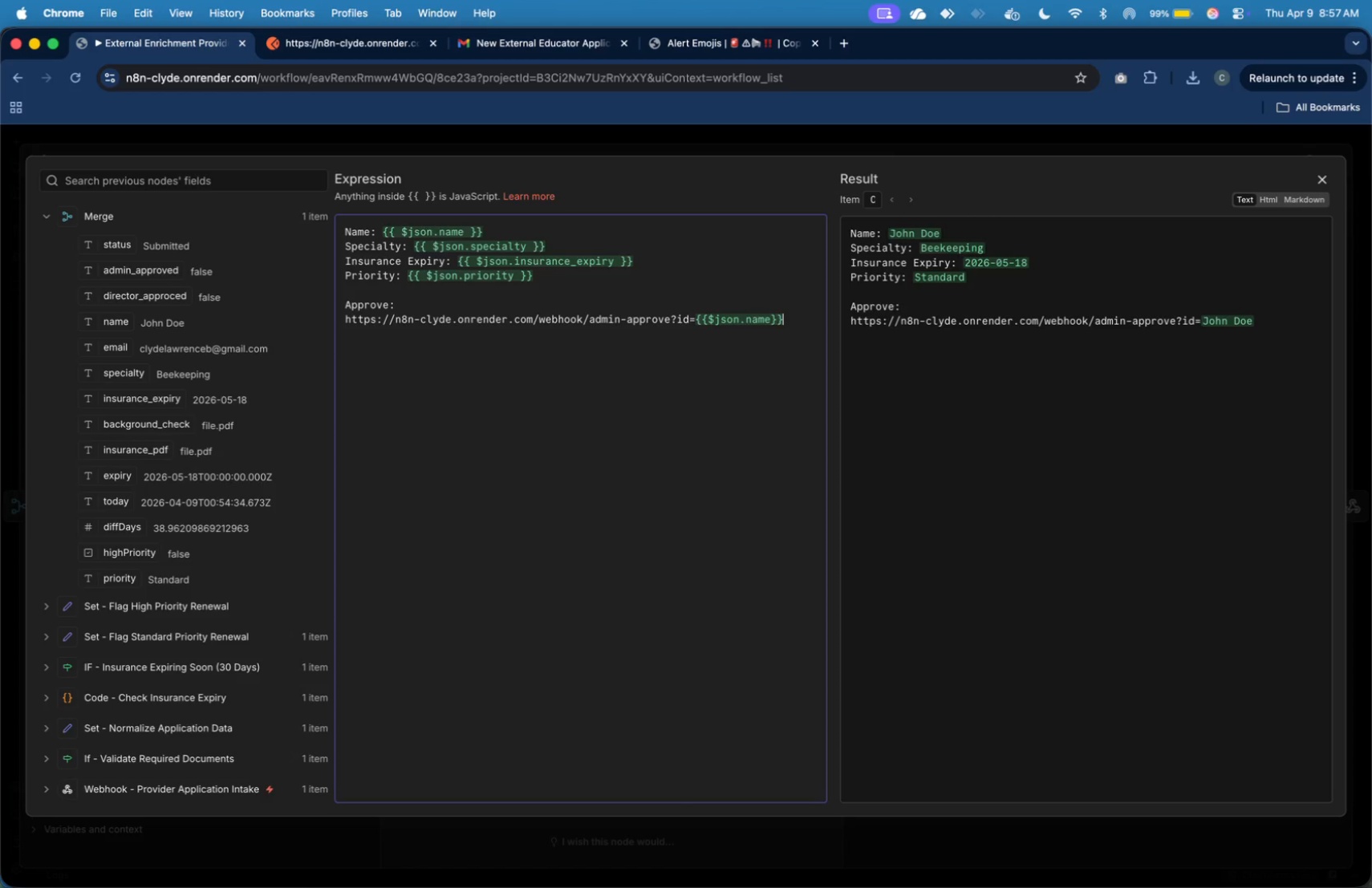 
 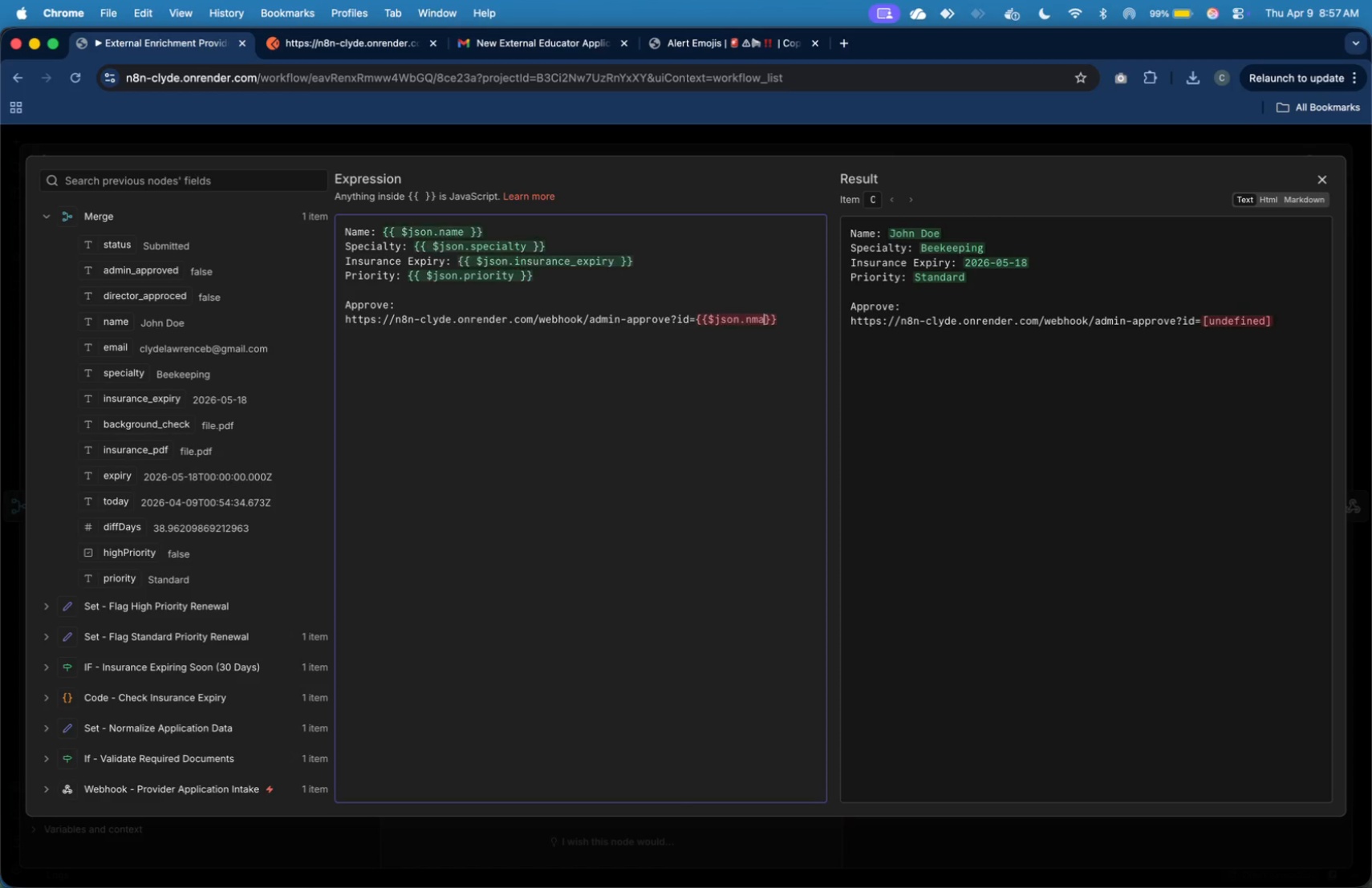 
key(ArrowRight)
 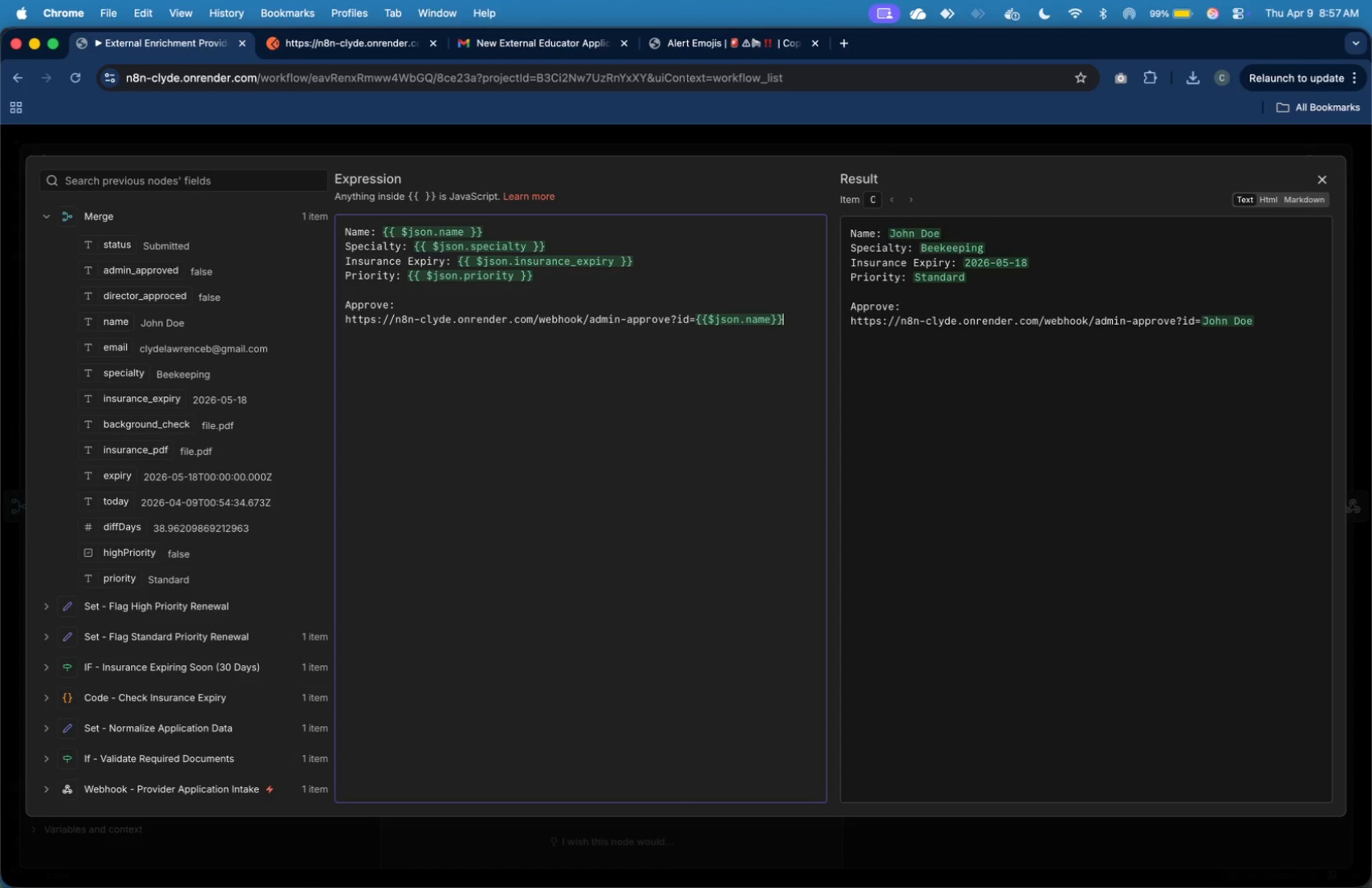 
key(ArrowRight)
 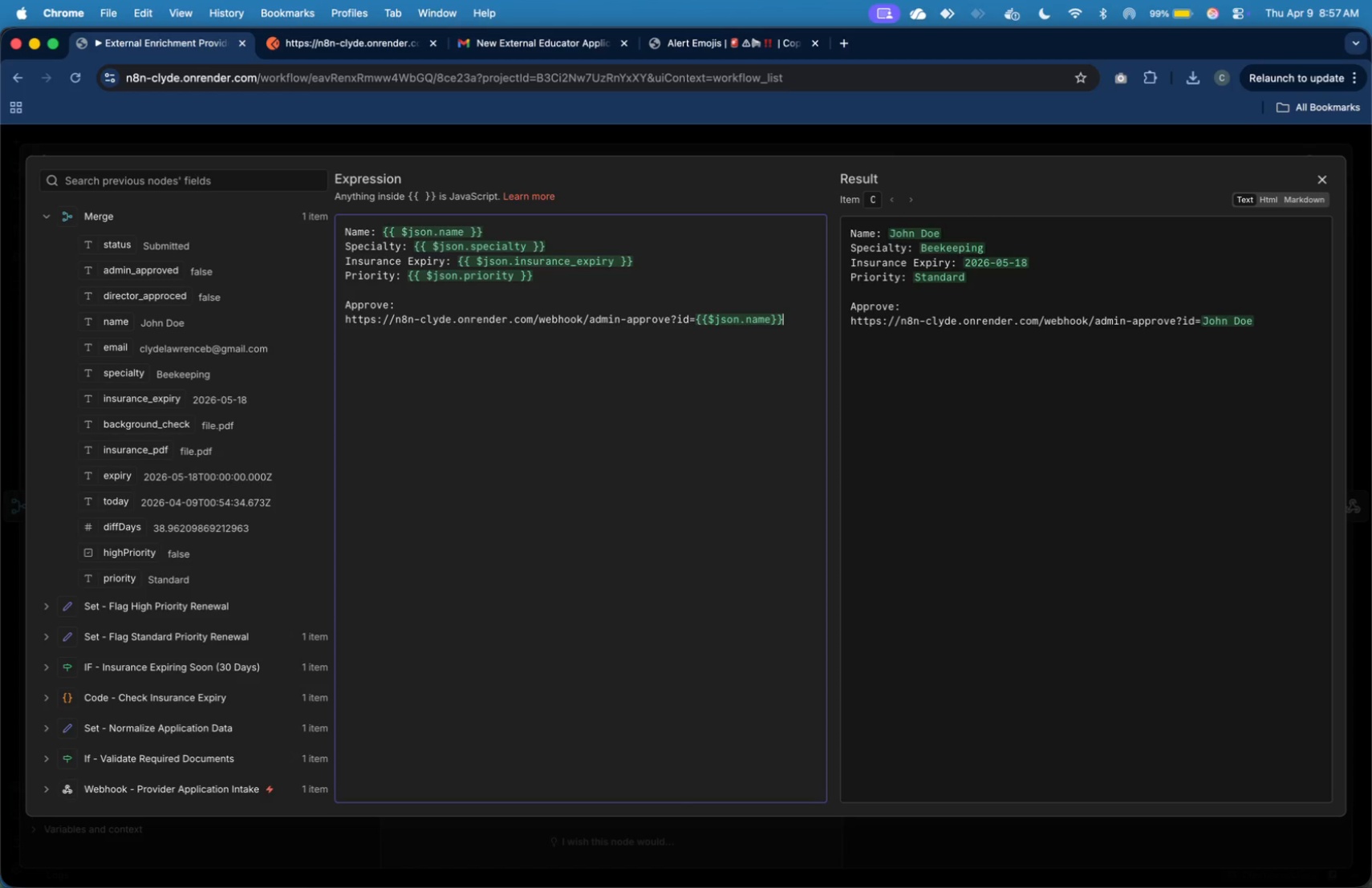 
key(Enter)
 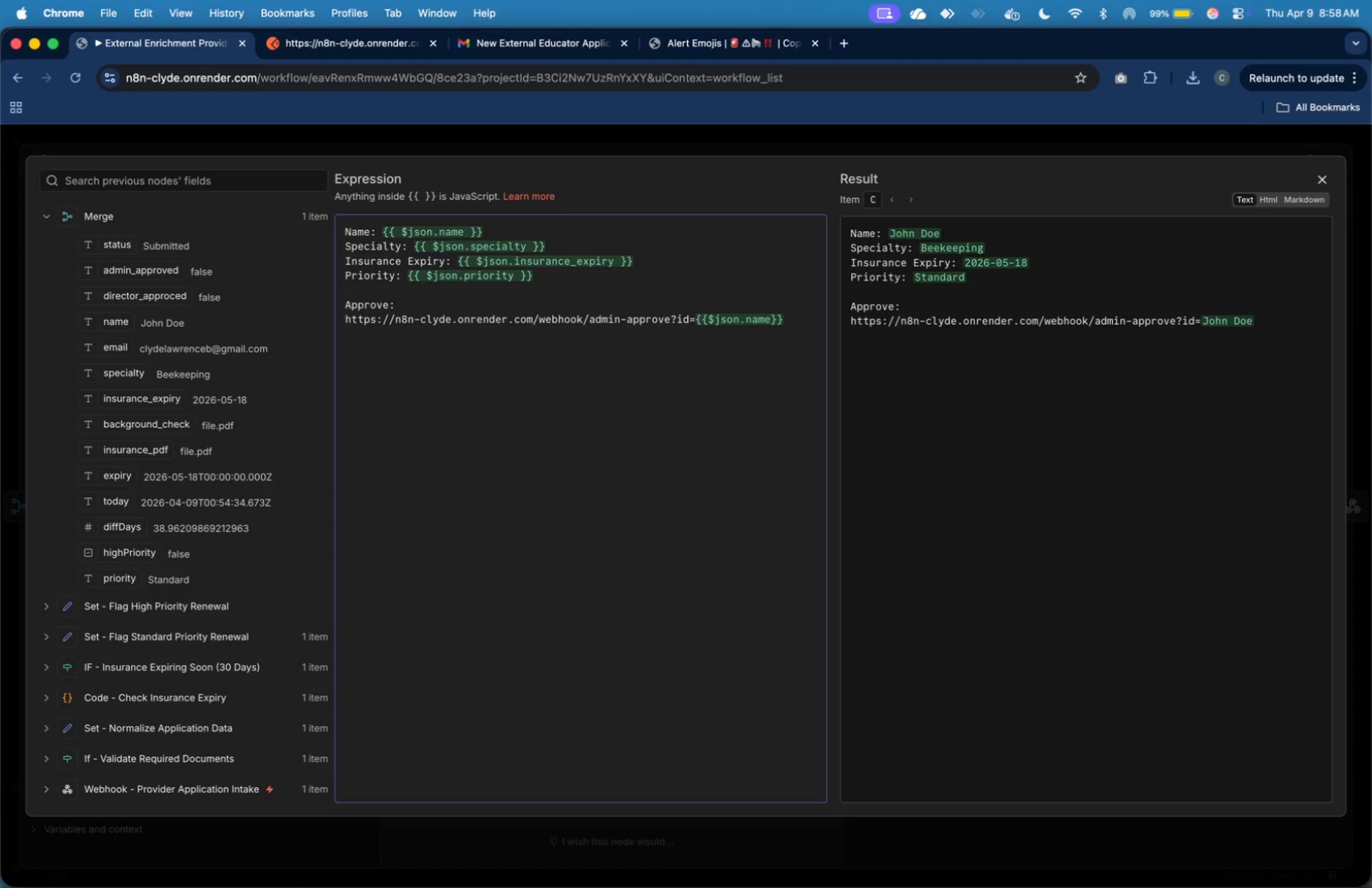 
key(Enter)
 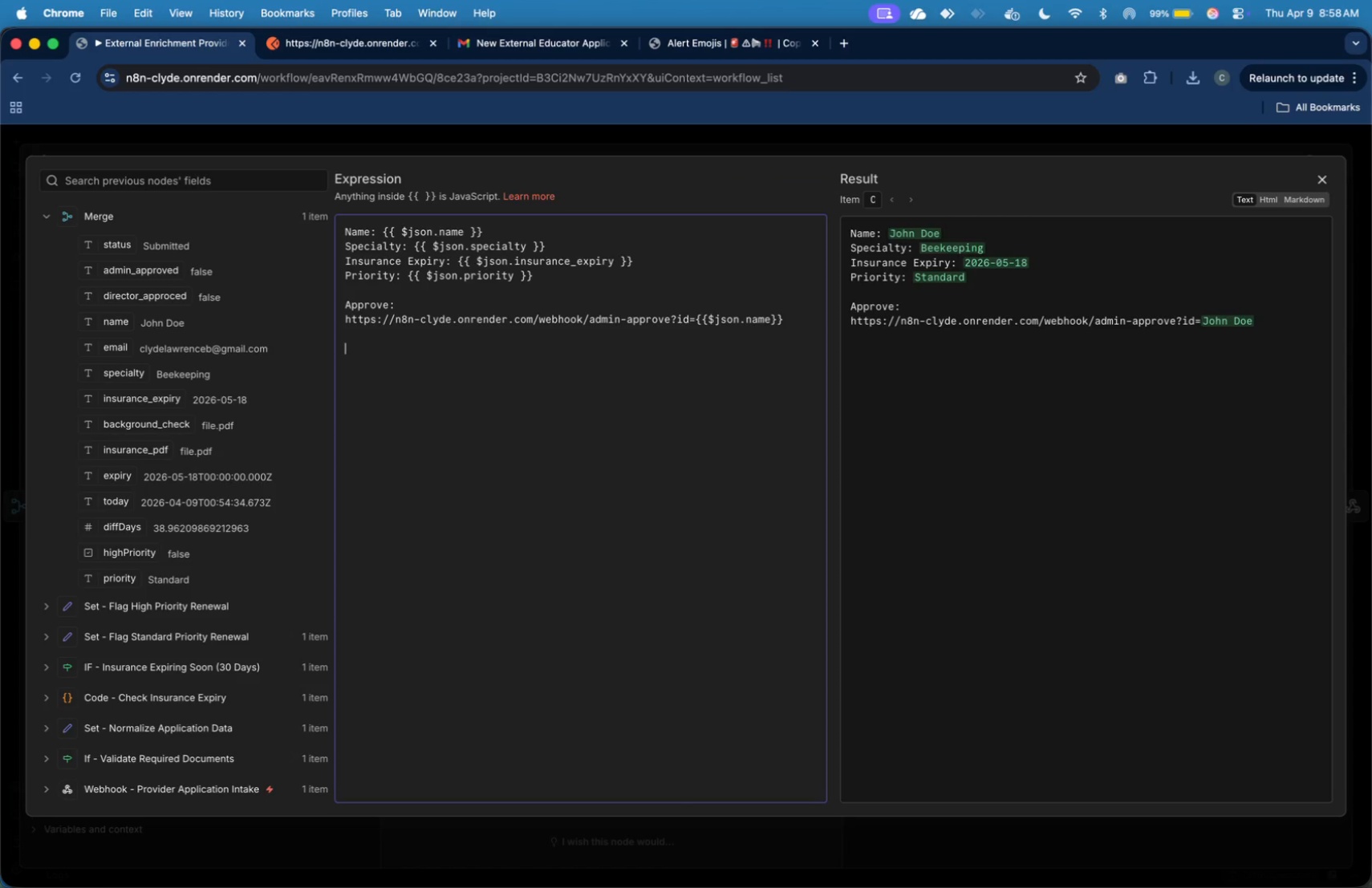 
type(Rekj)
key(Backspace)
key(Backspace)
type(ject:)
 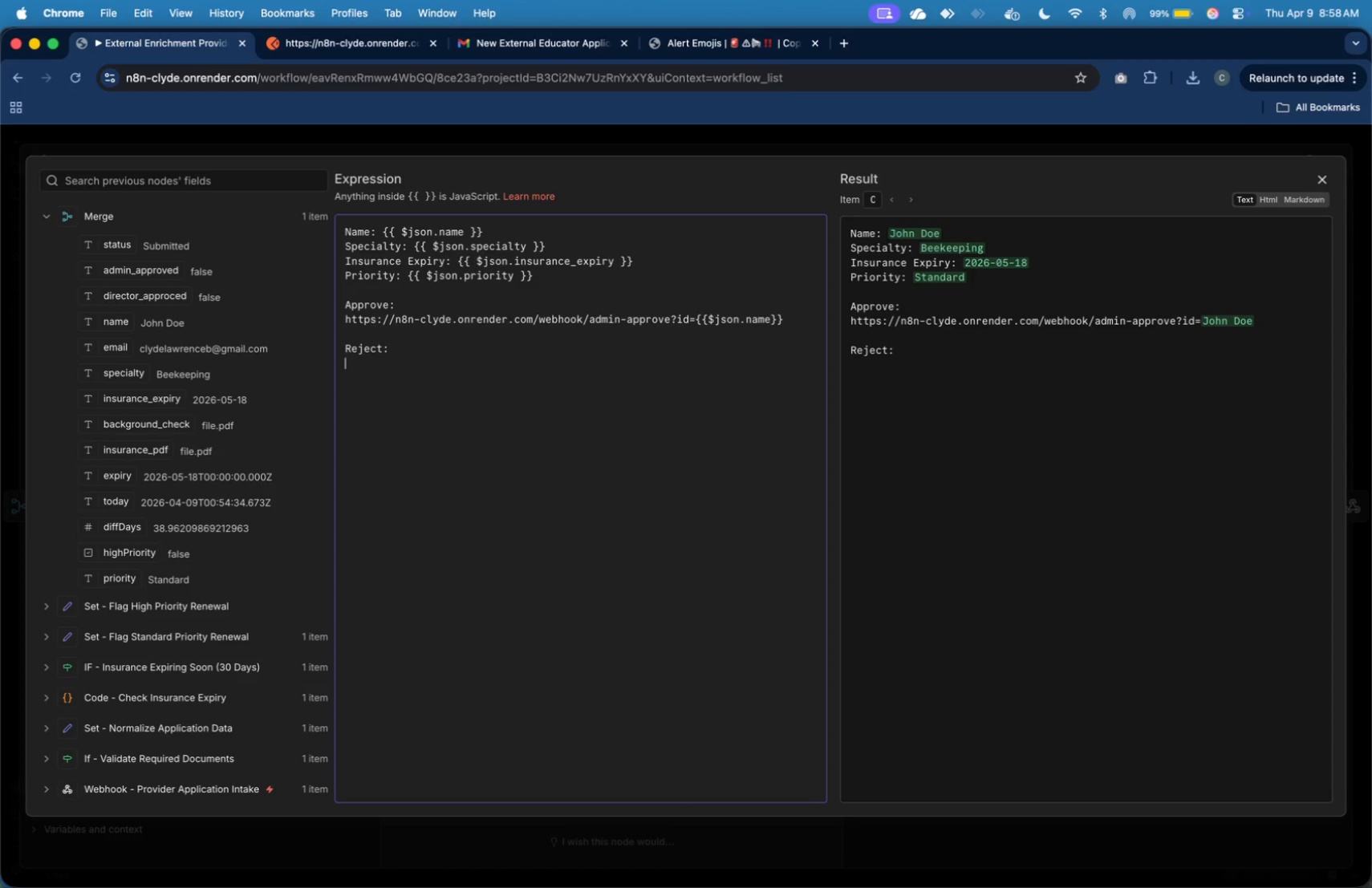 
 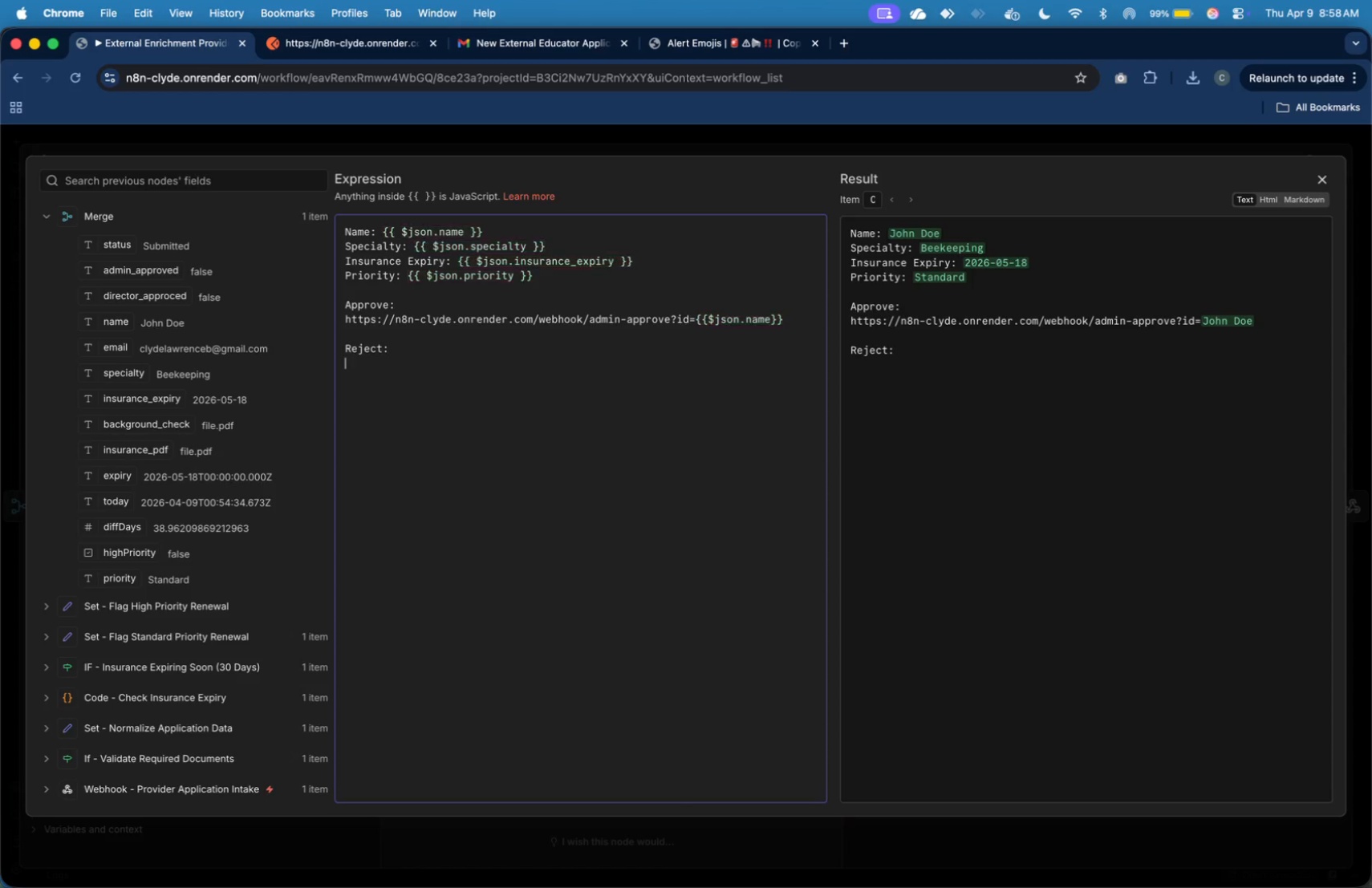 
key(Enter)
 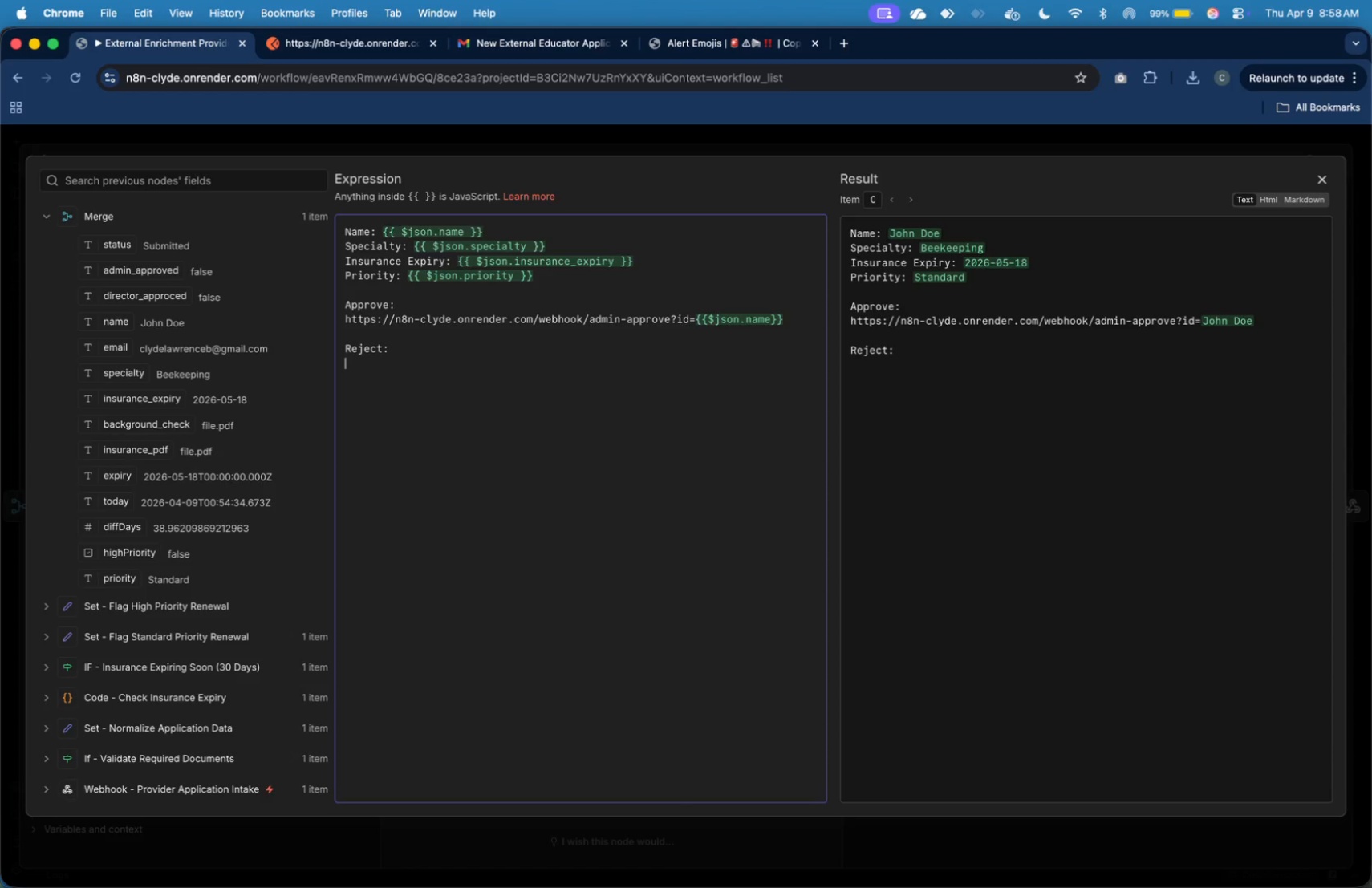 
type(https://n8n-clude)
 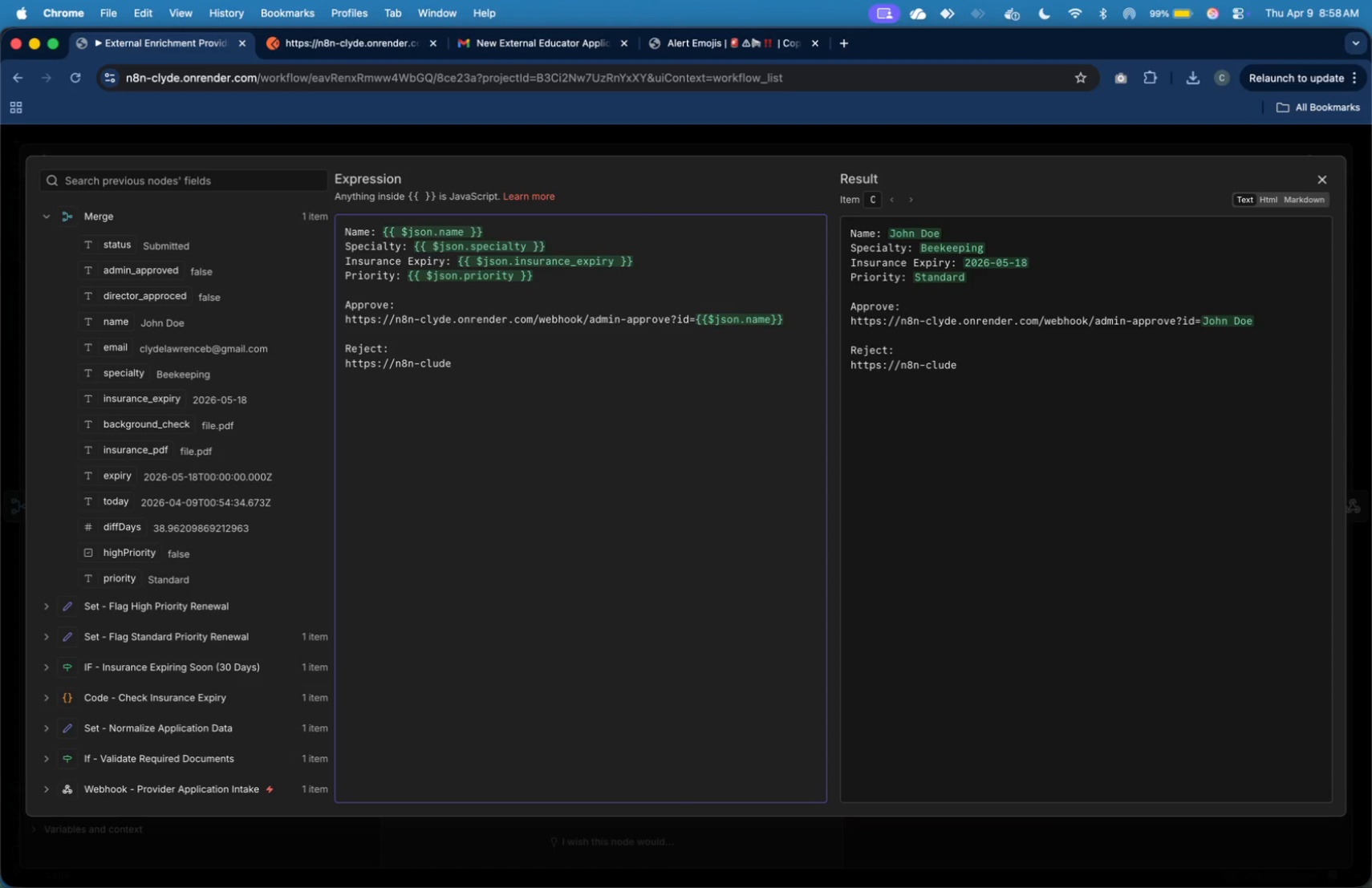 
key(ArrowLeft)
 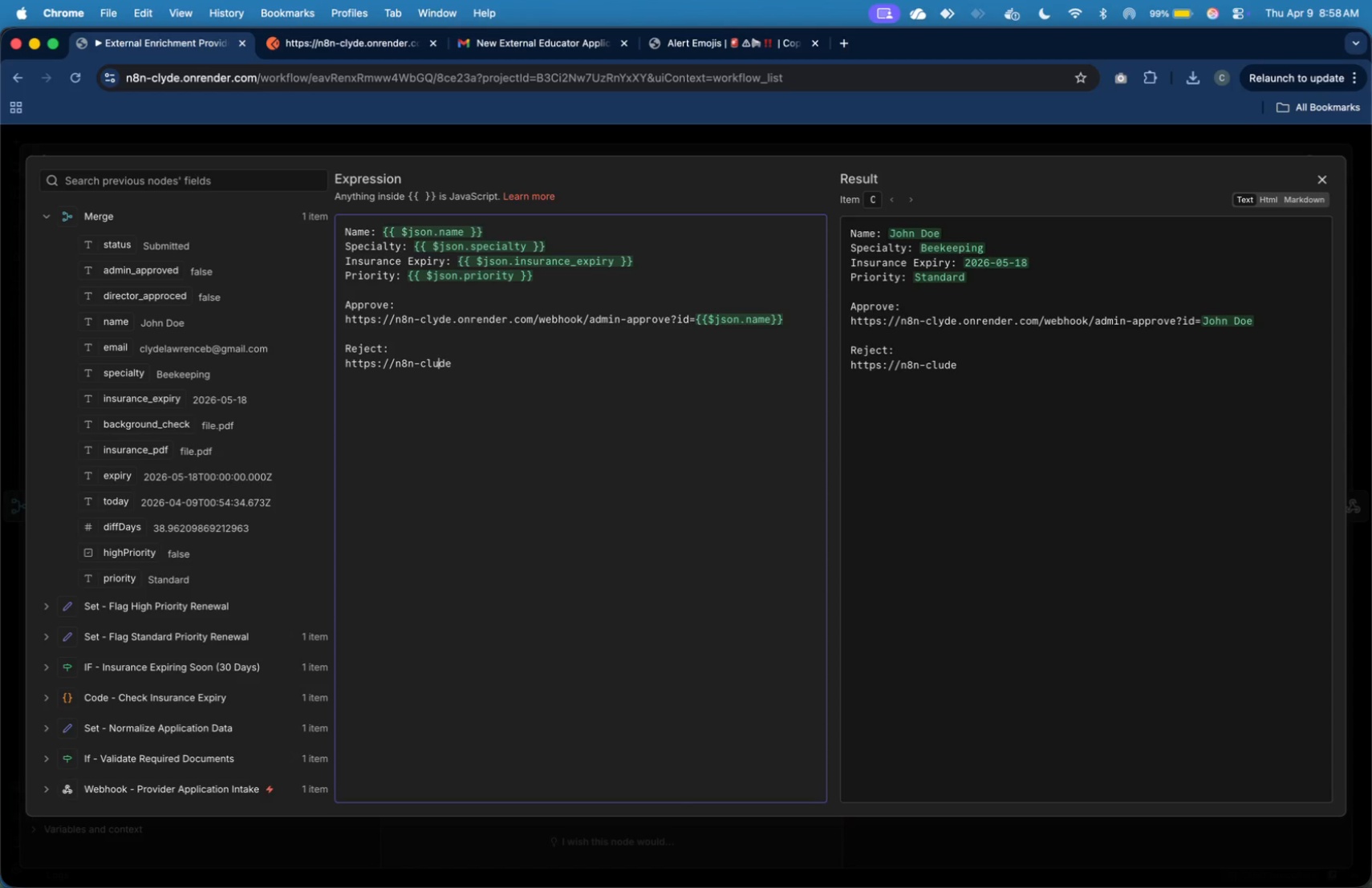 
key(ArrowLeft)
 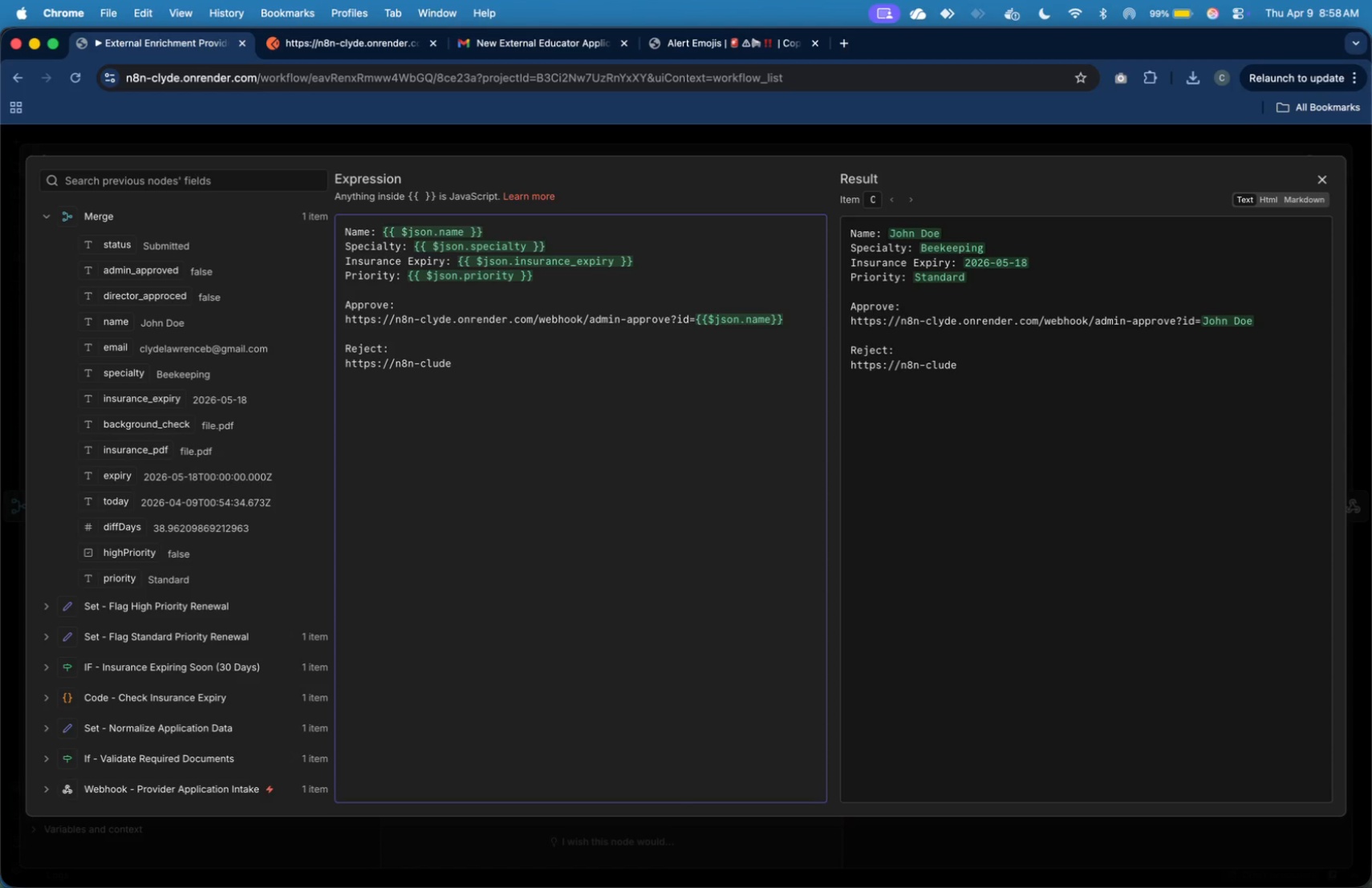 
key(Backspace)
 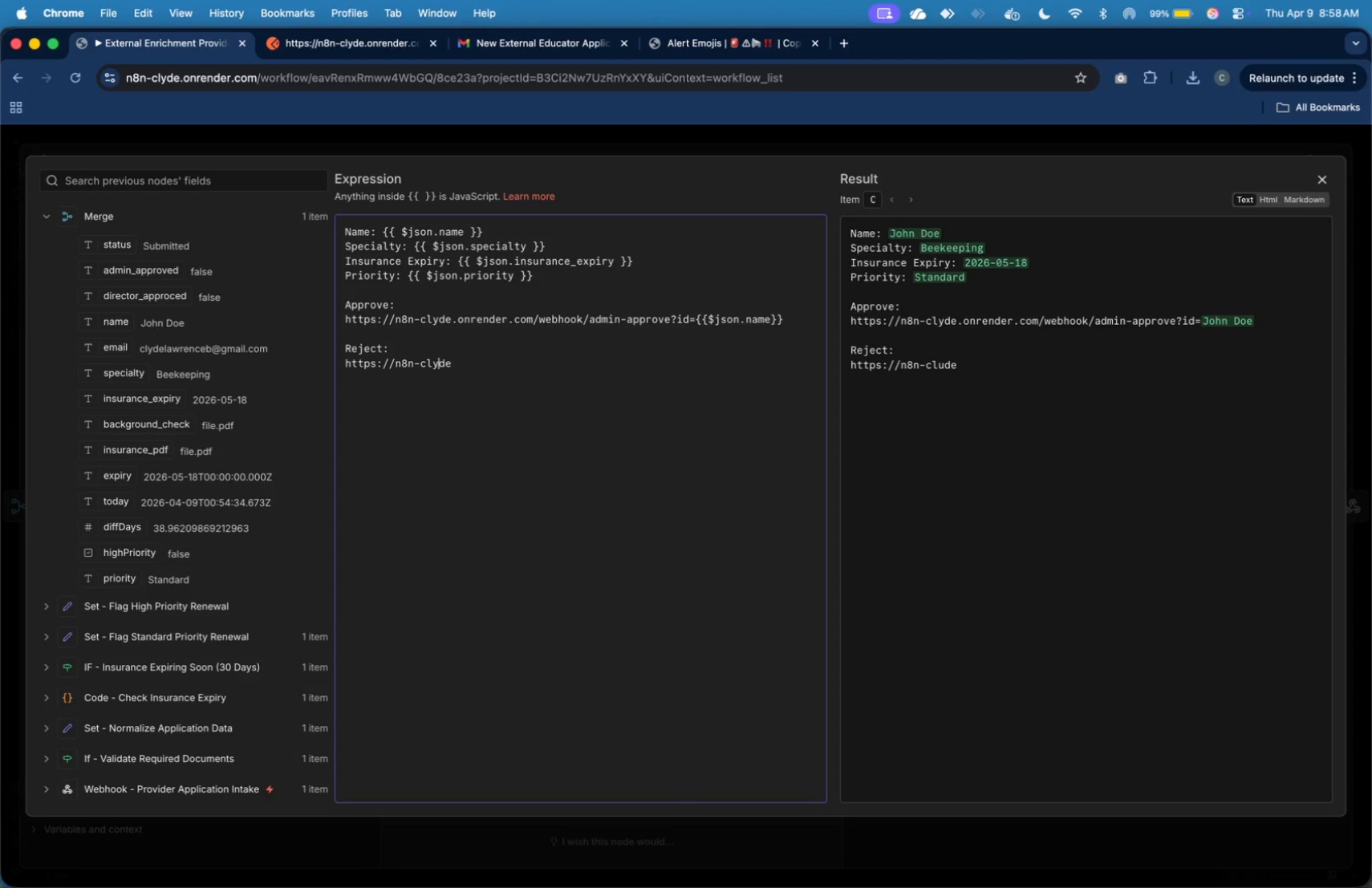 
key(Y)
 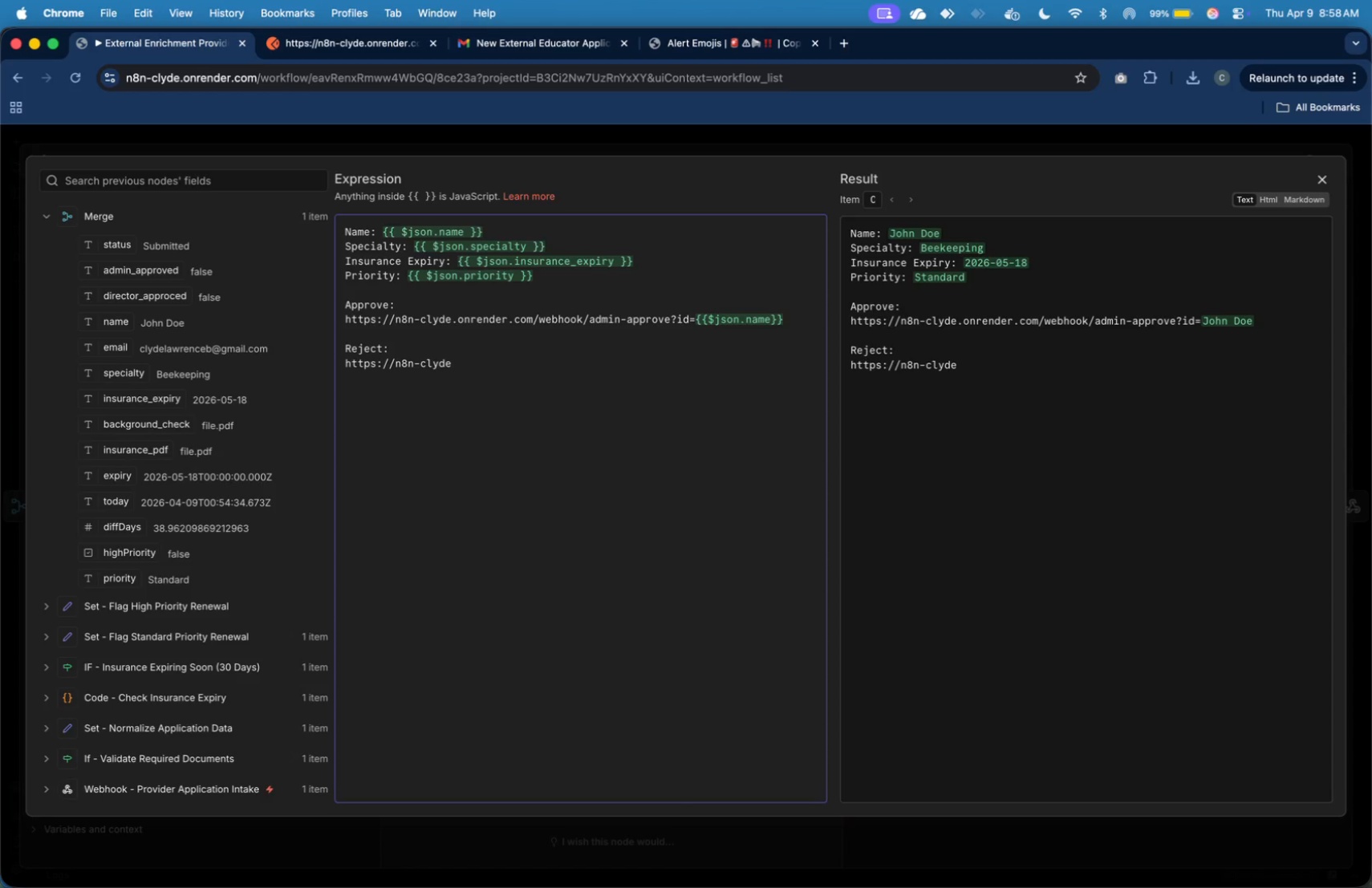 
key(ArrowDown)
 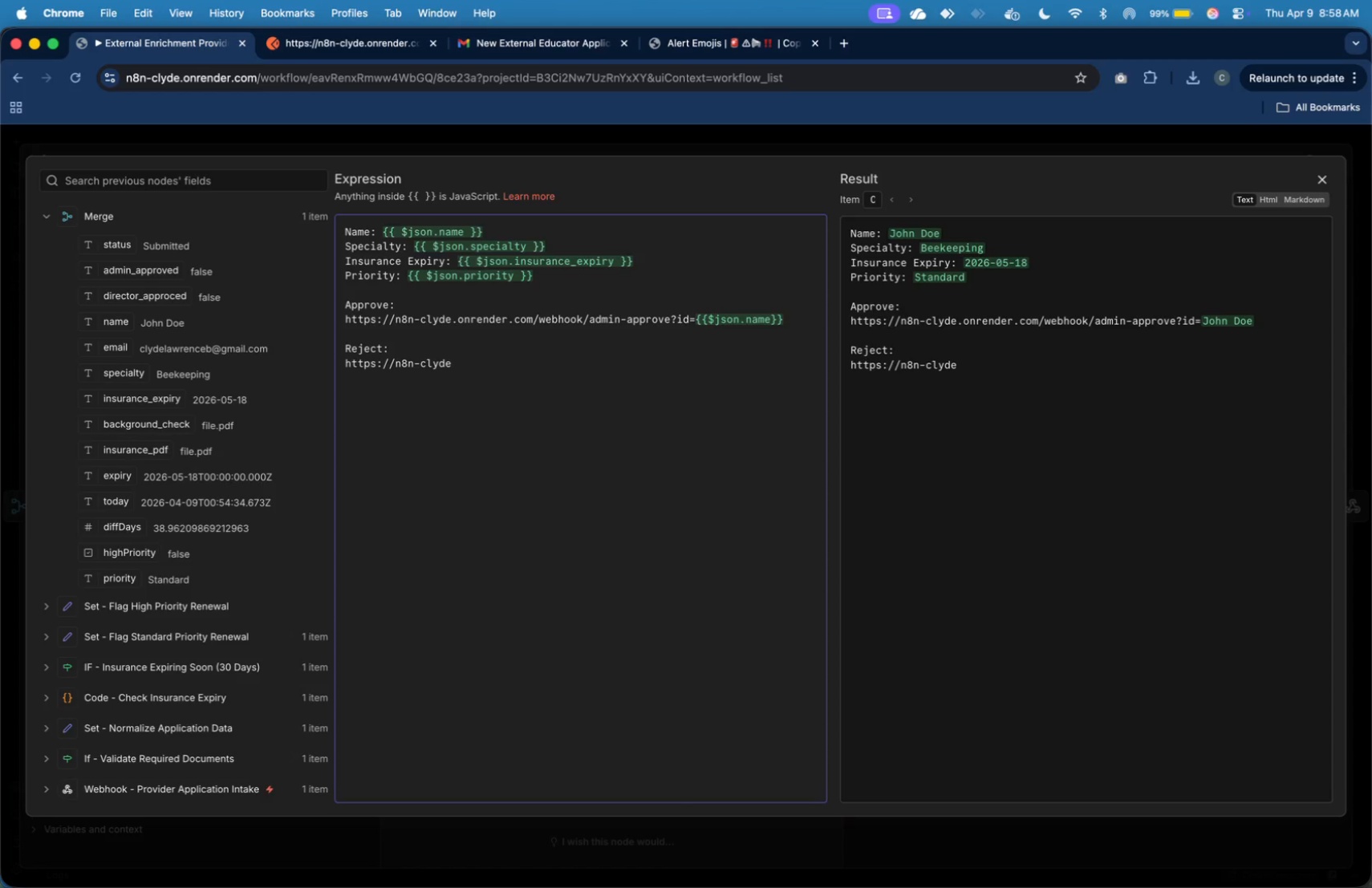 
type(.onrender.com/webhook/admin-reject?id=)
 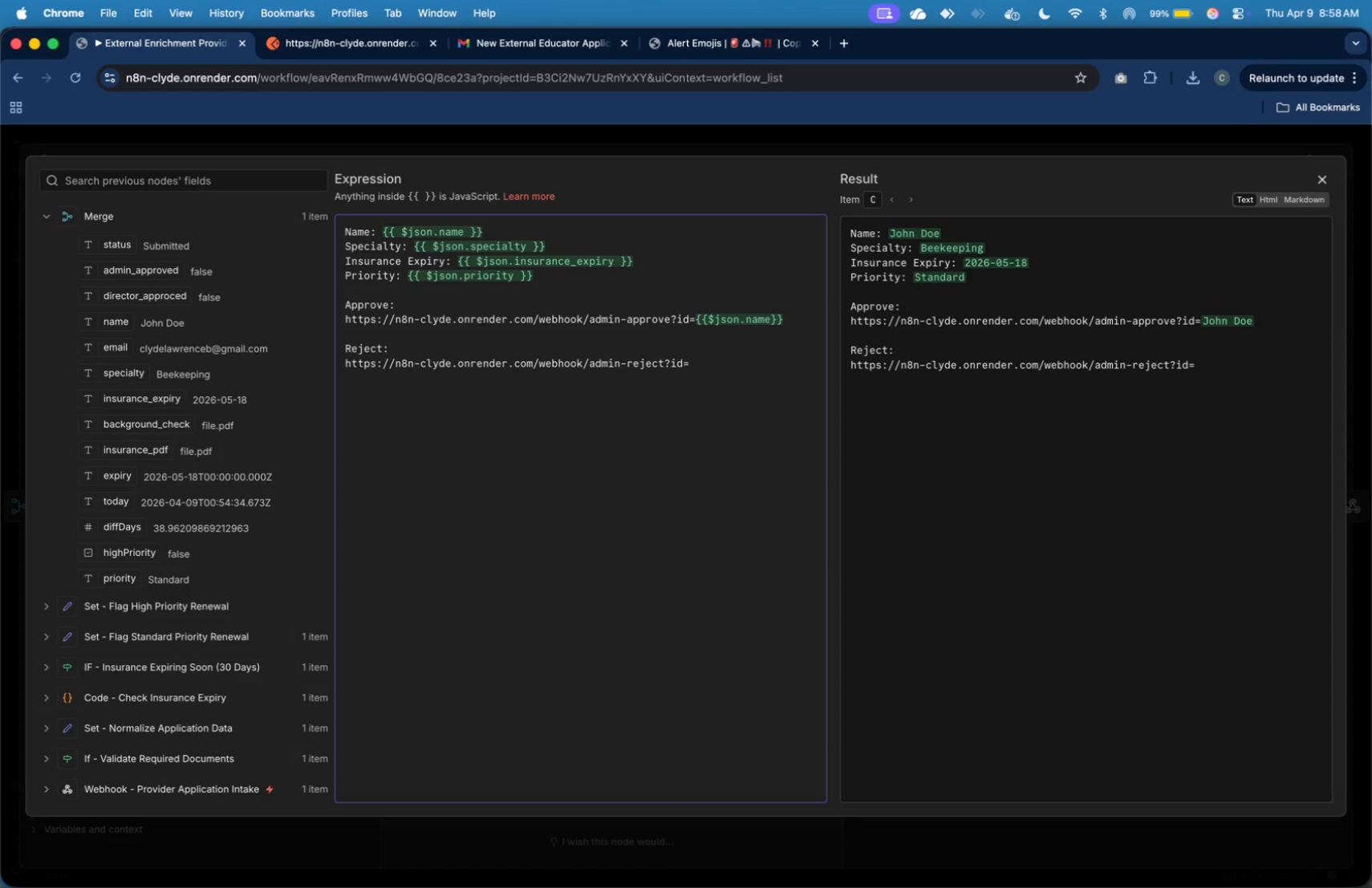 
type({{$json.name)
 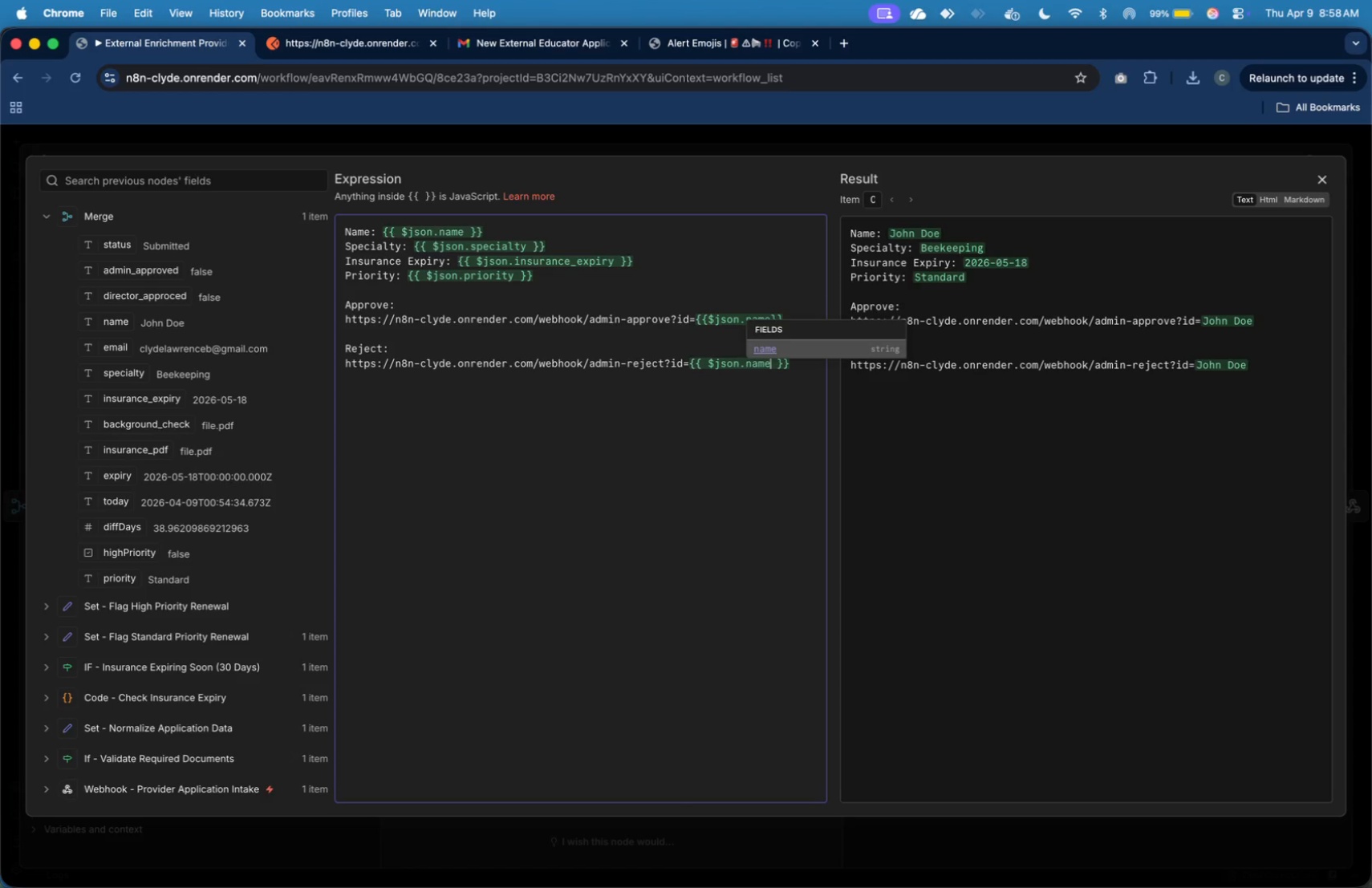 
wait(10.45)
 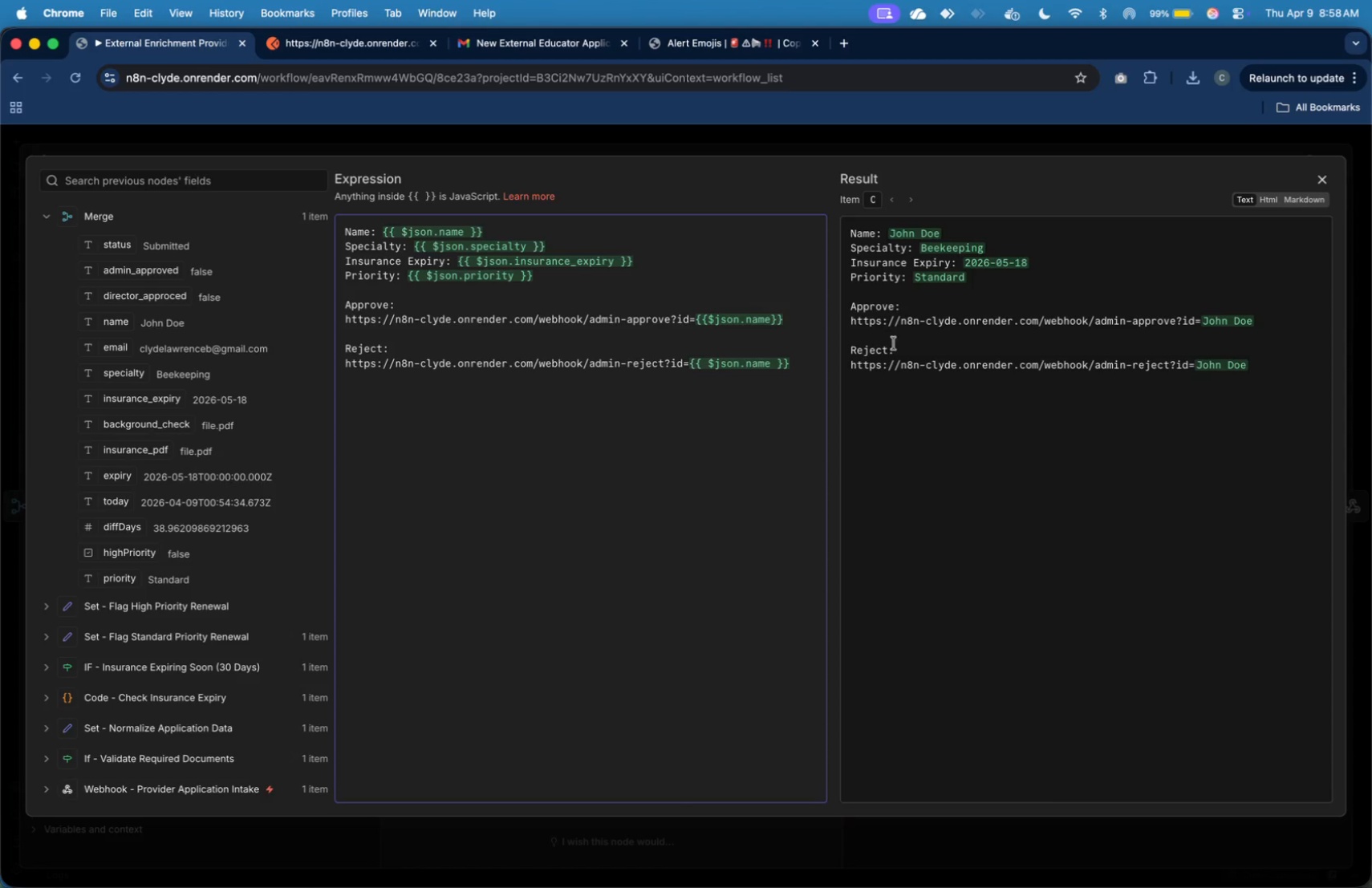 
left_click([1329, 170])
 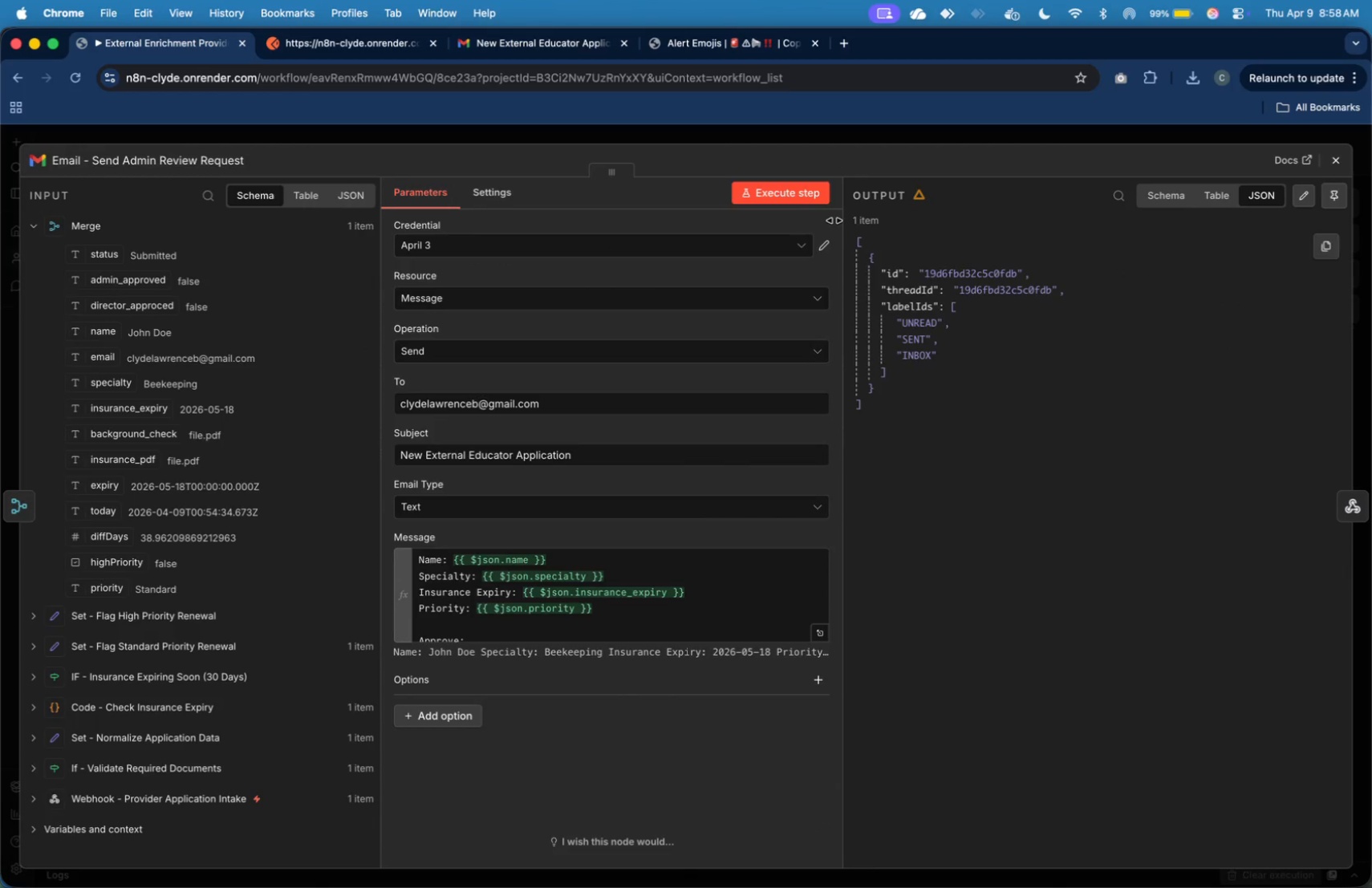 
left_click([804, 198])
 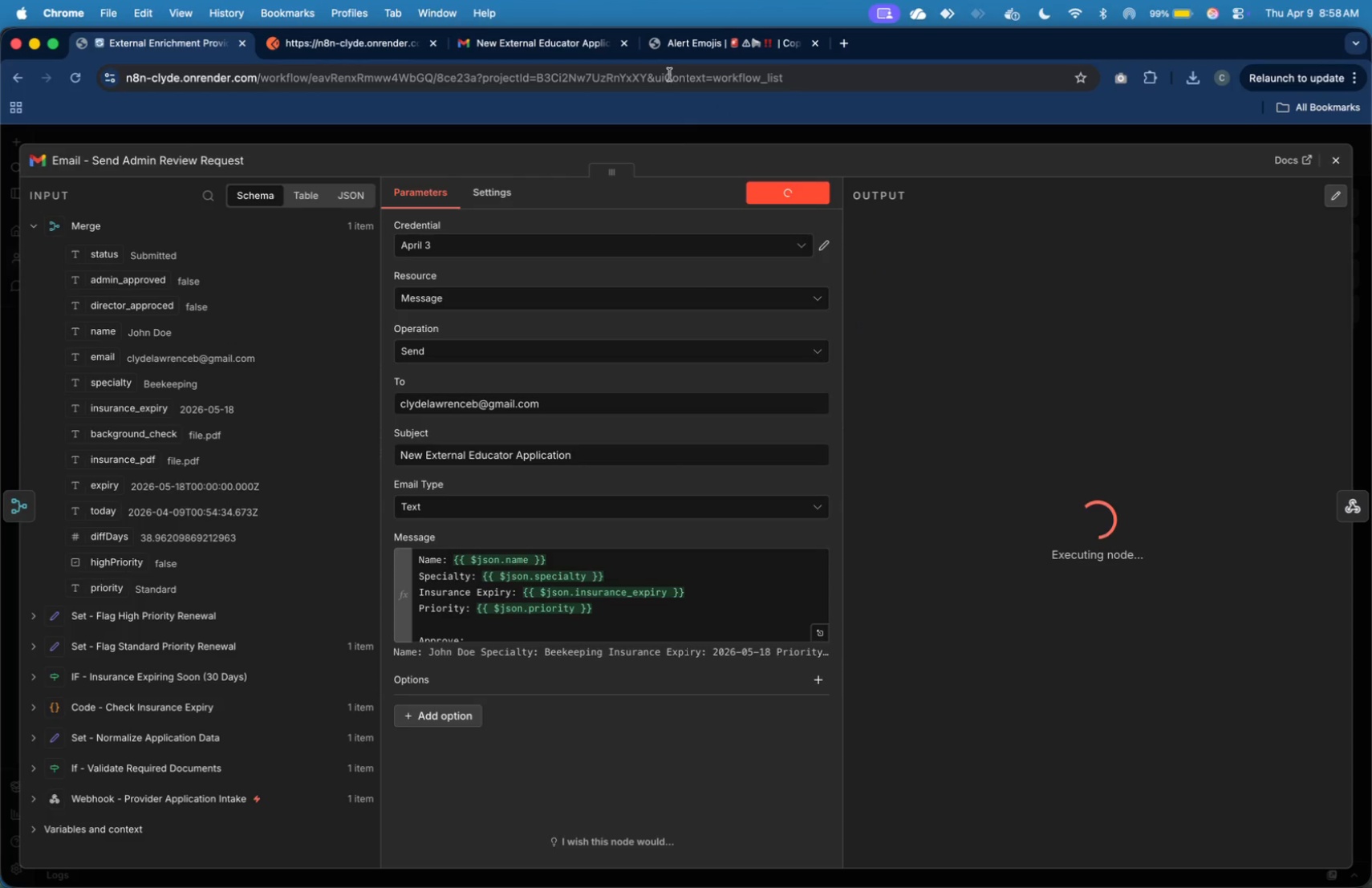 
wait(7.17)
 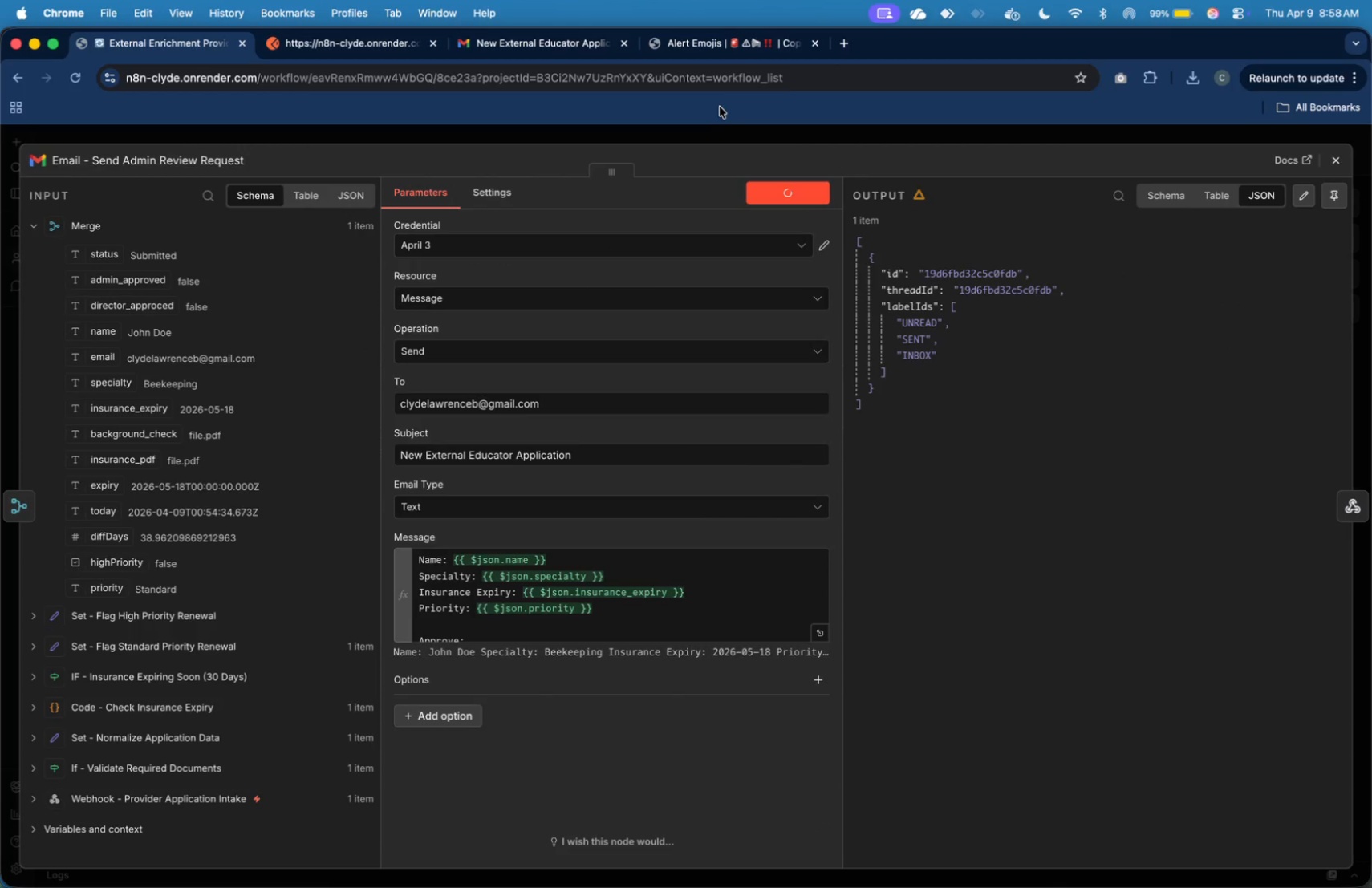 
left_click([558, 50])
 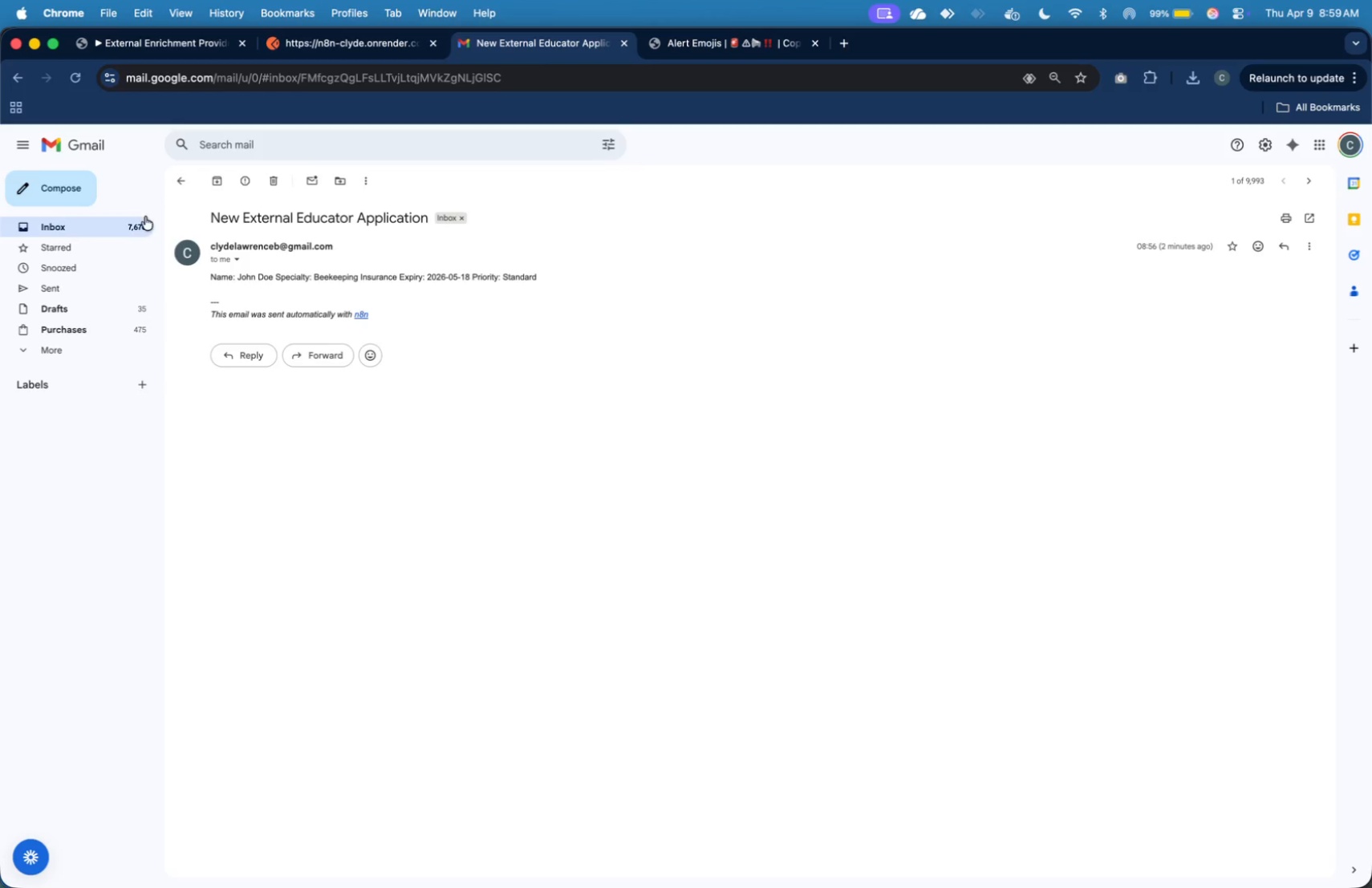 
double_click([141, 221])
 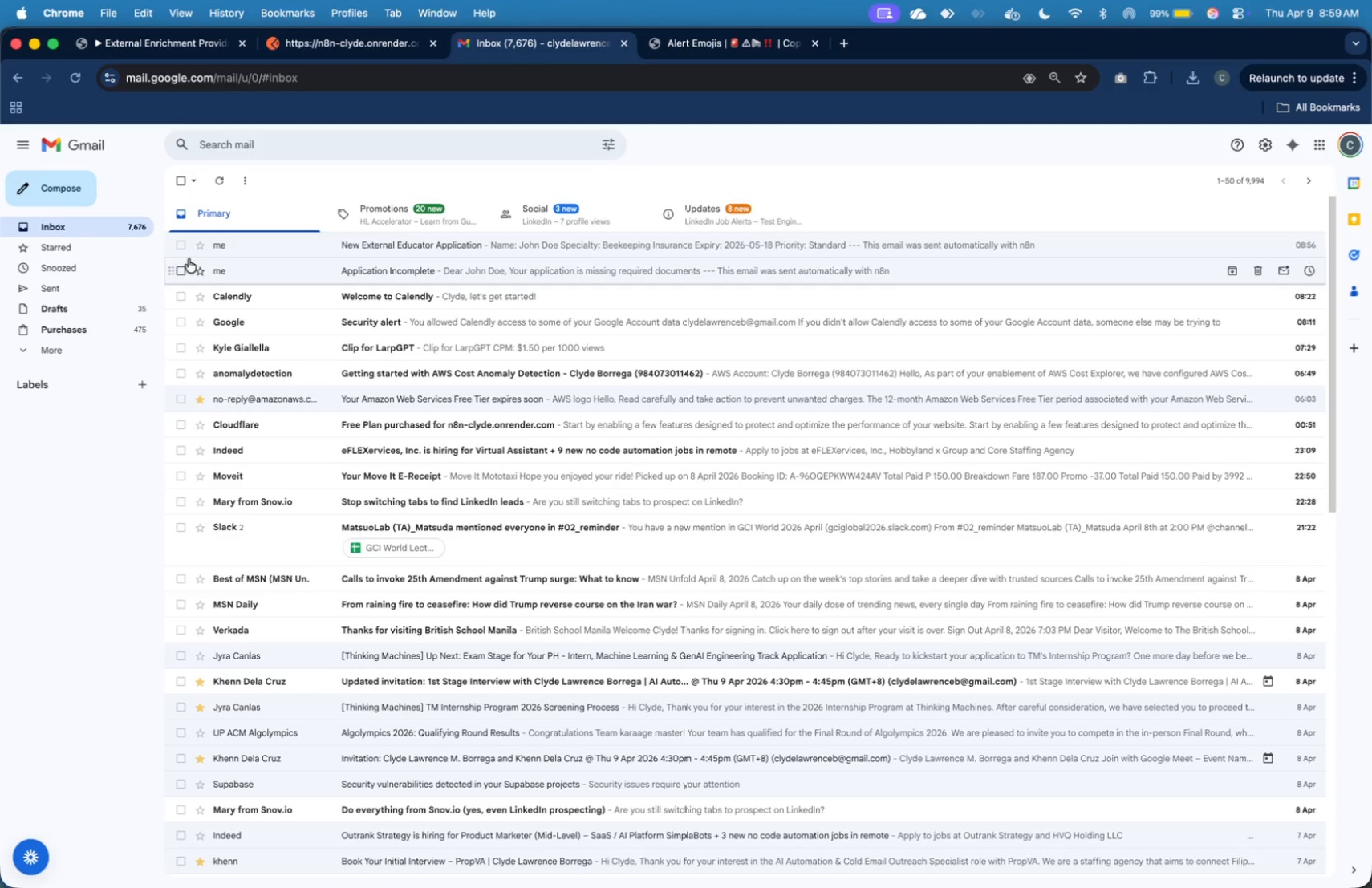 
left_click([145, 233])
 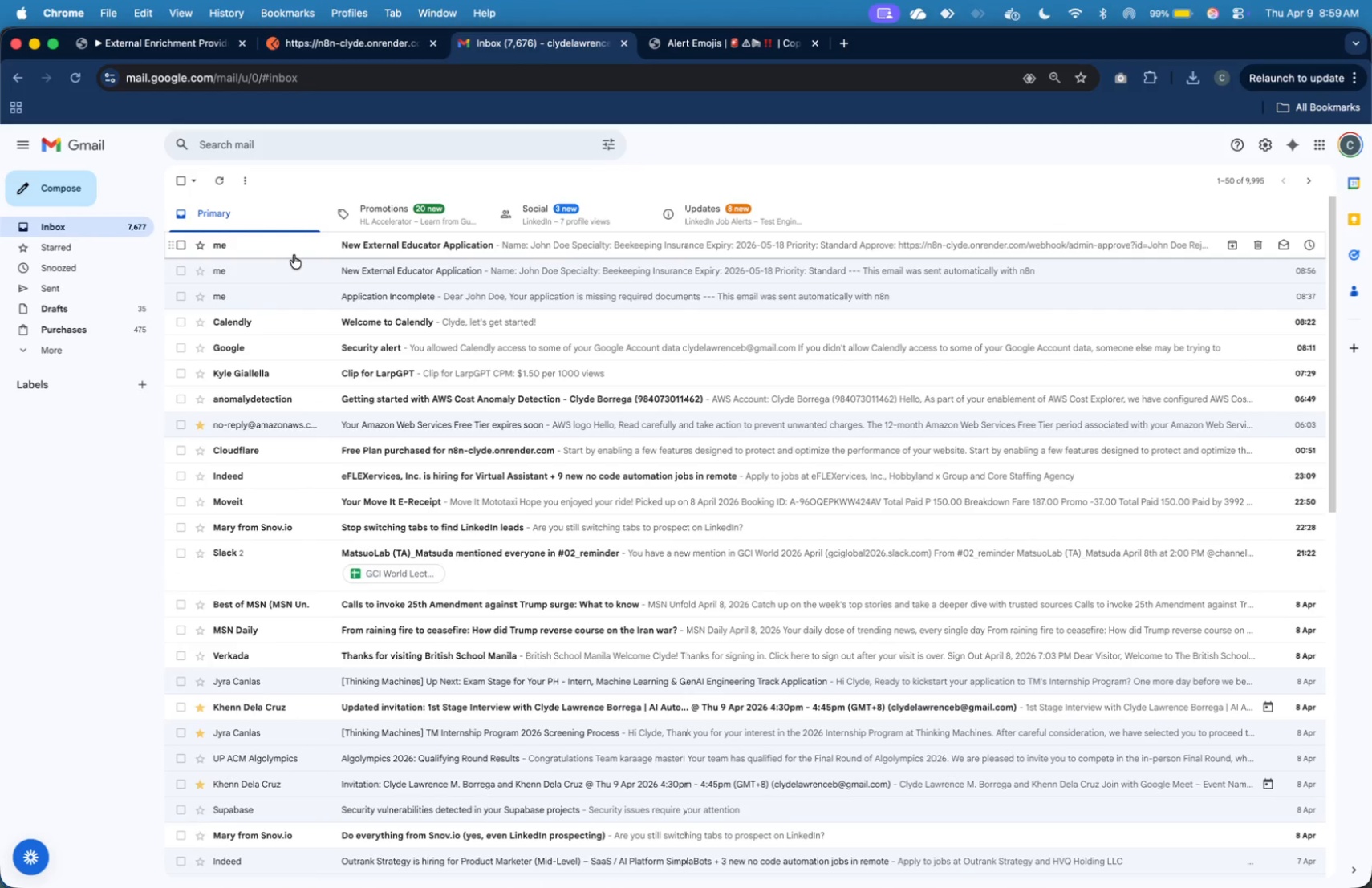 
left_click([299, 252])
 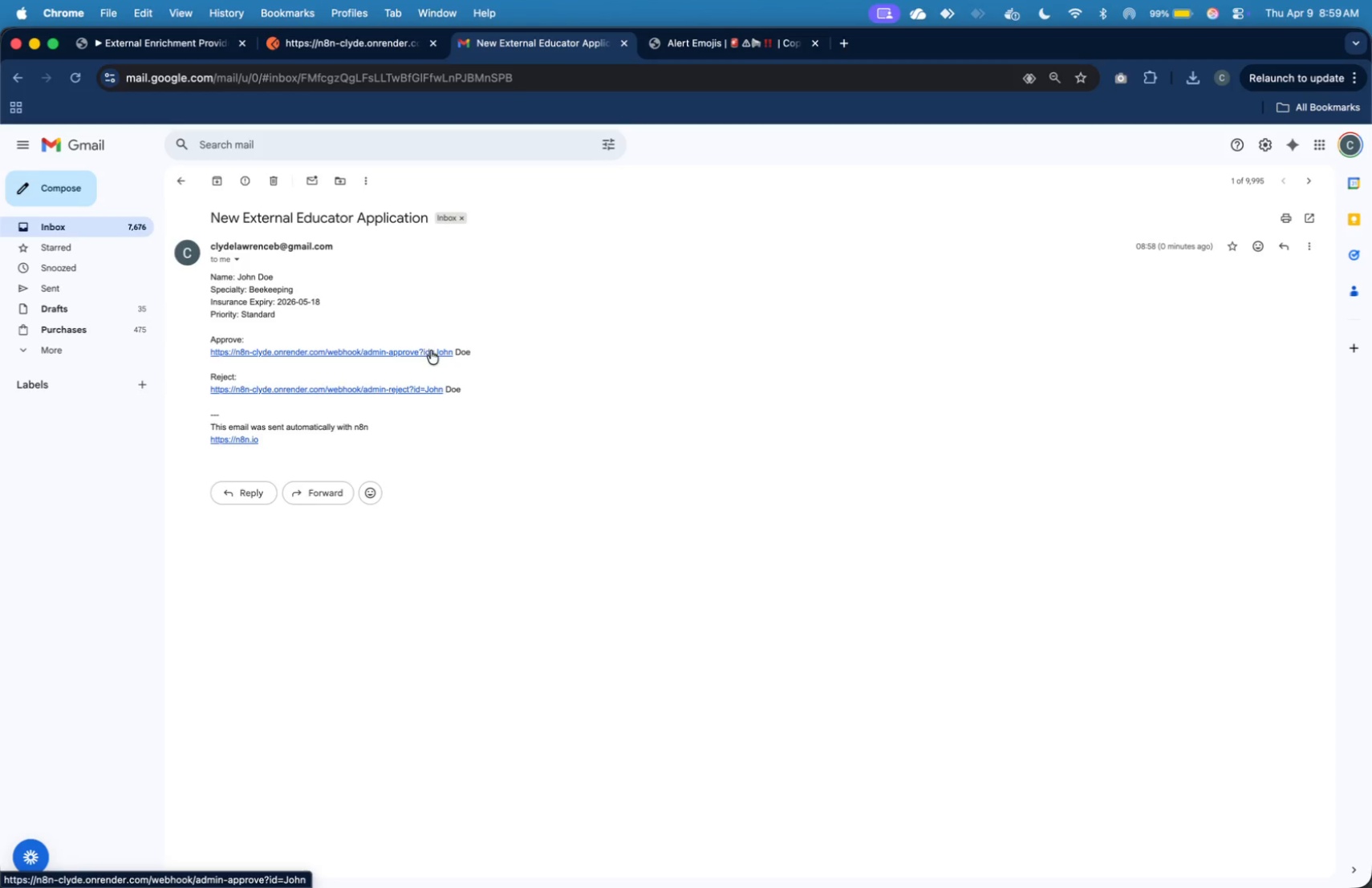 
left_click([431, 351])
 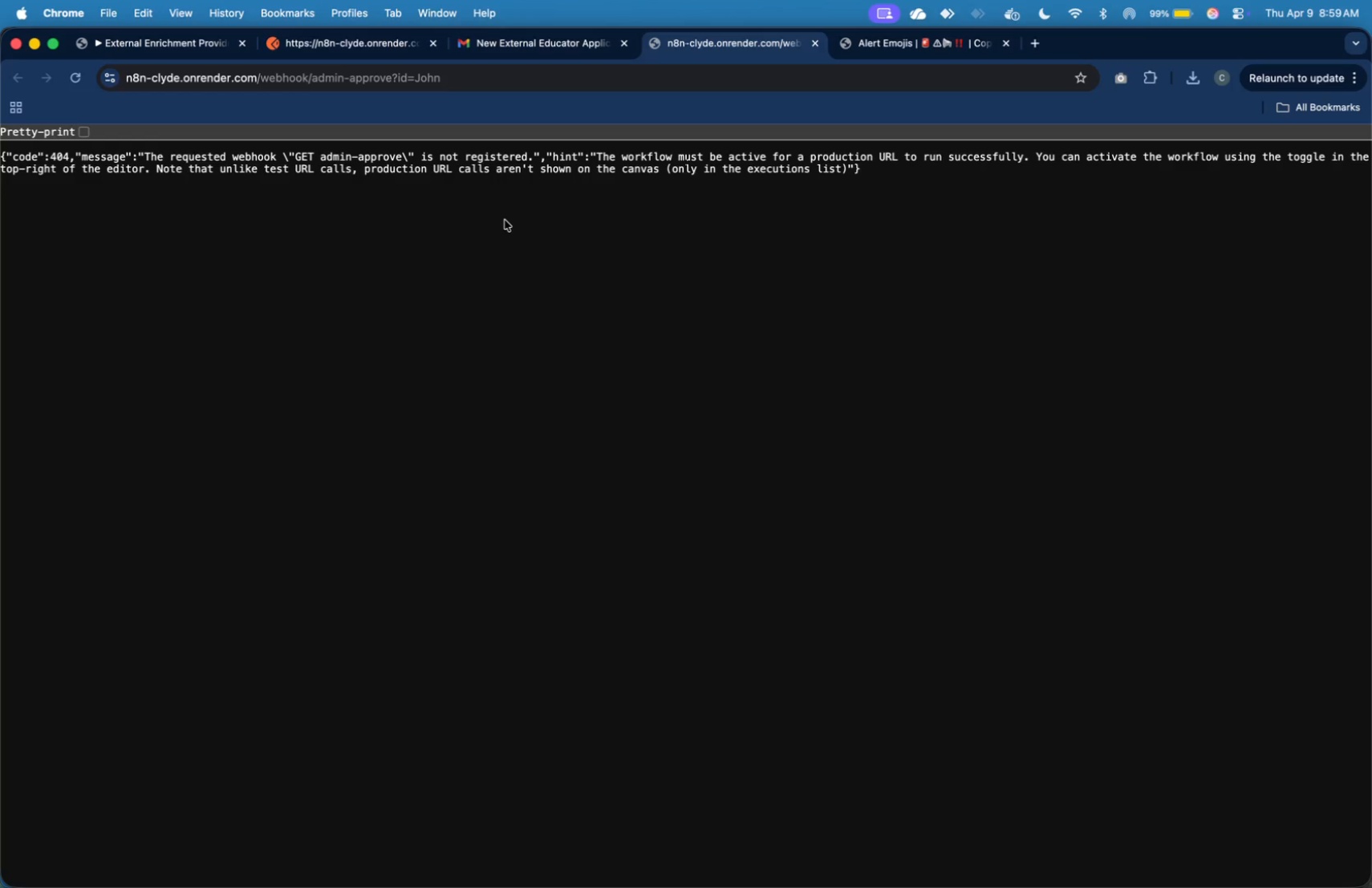 
wait(17.29)
 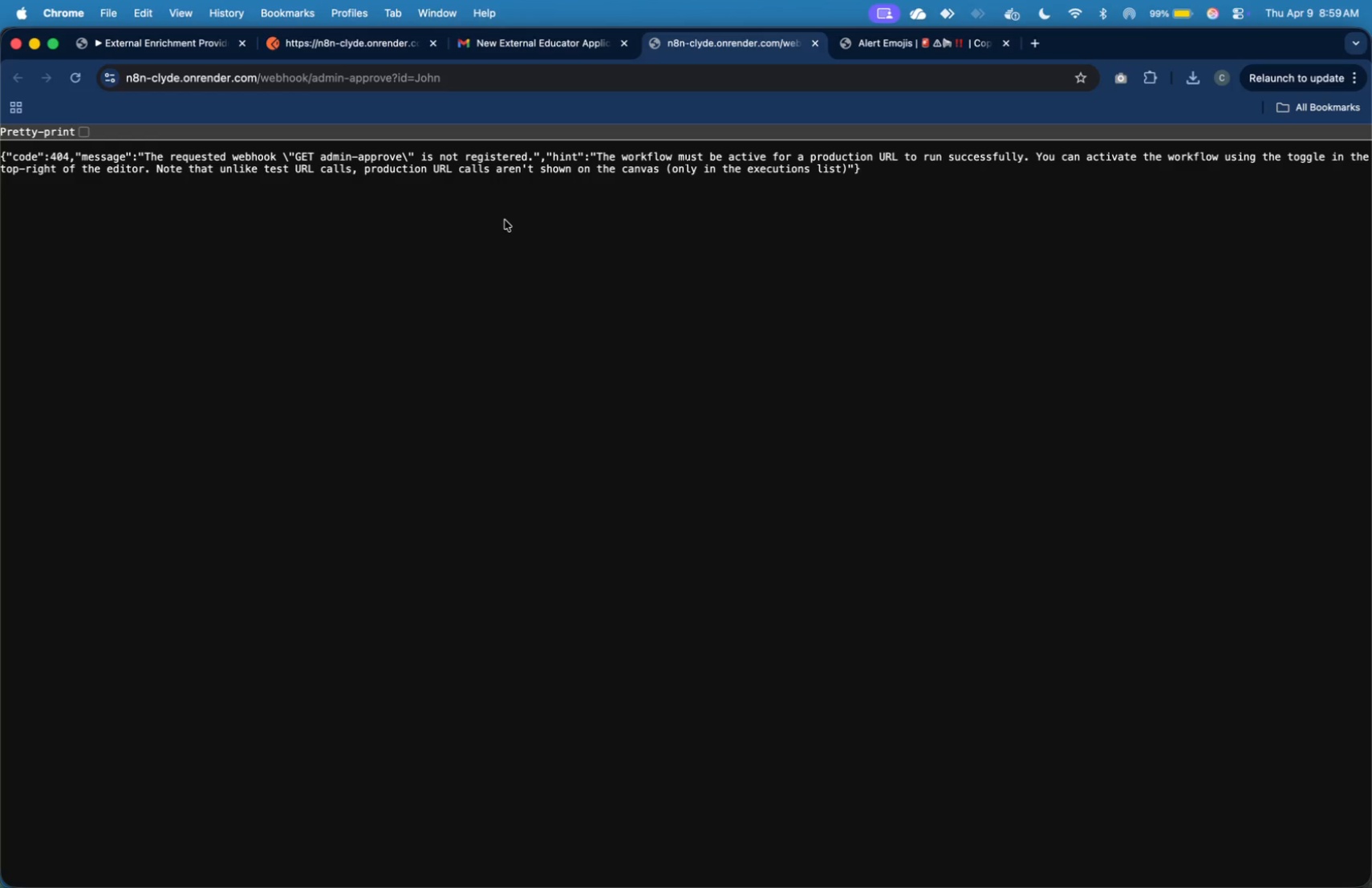 
left_click([202, 45])
 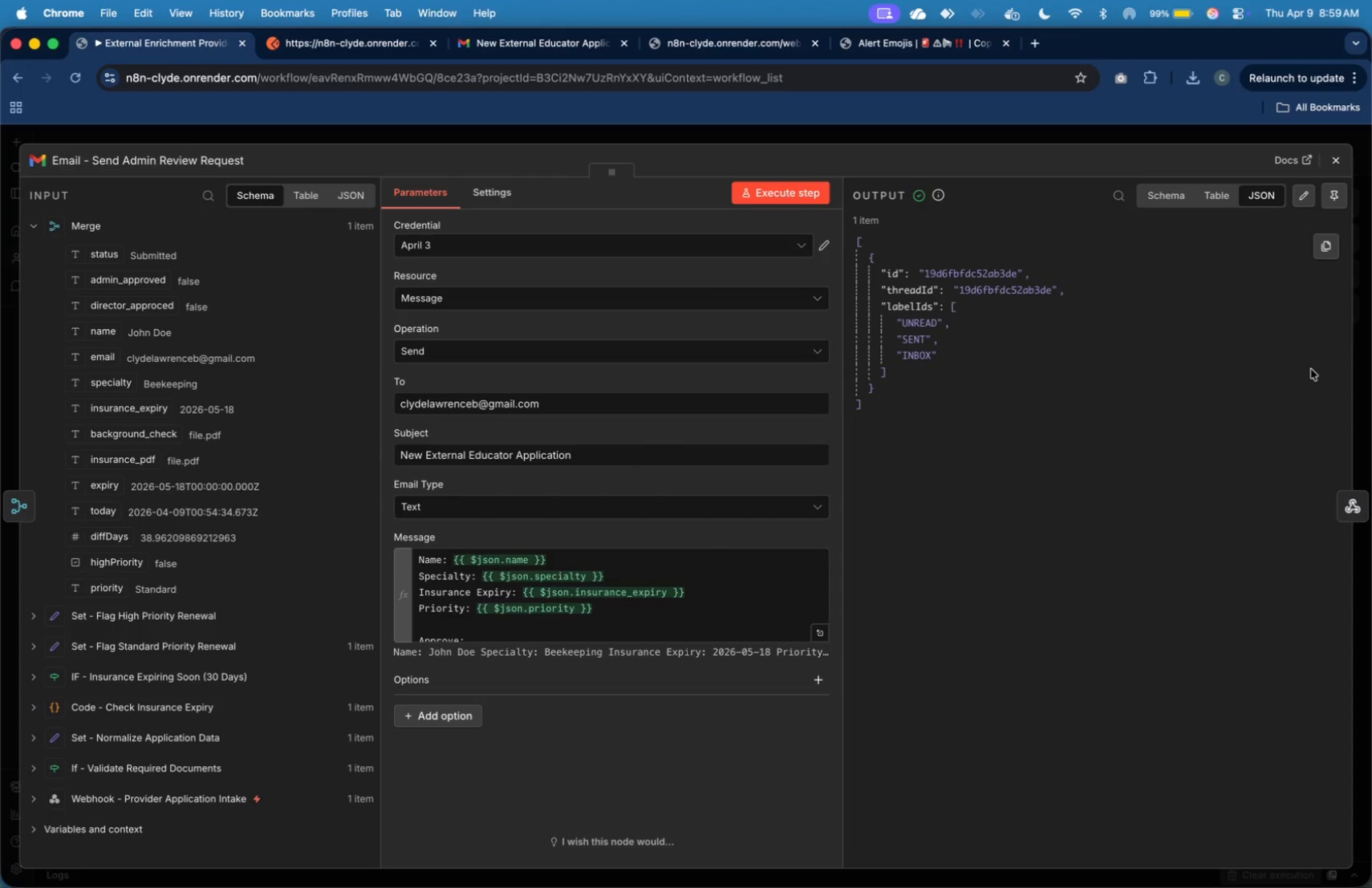 
wait(14.85)
 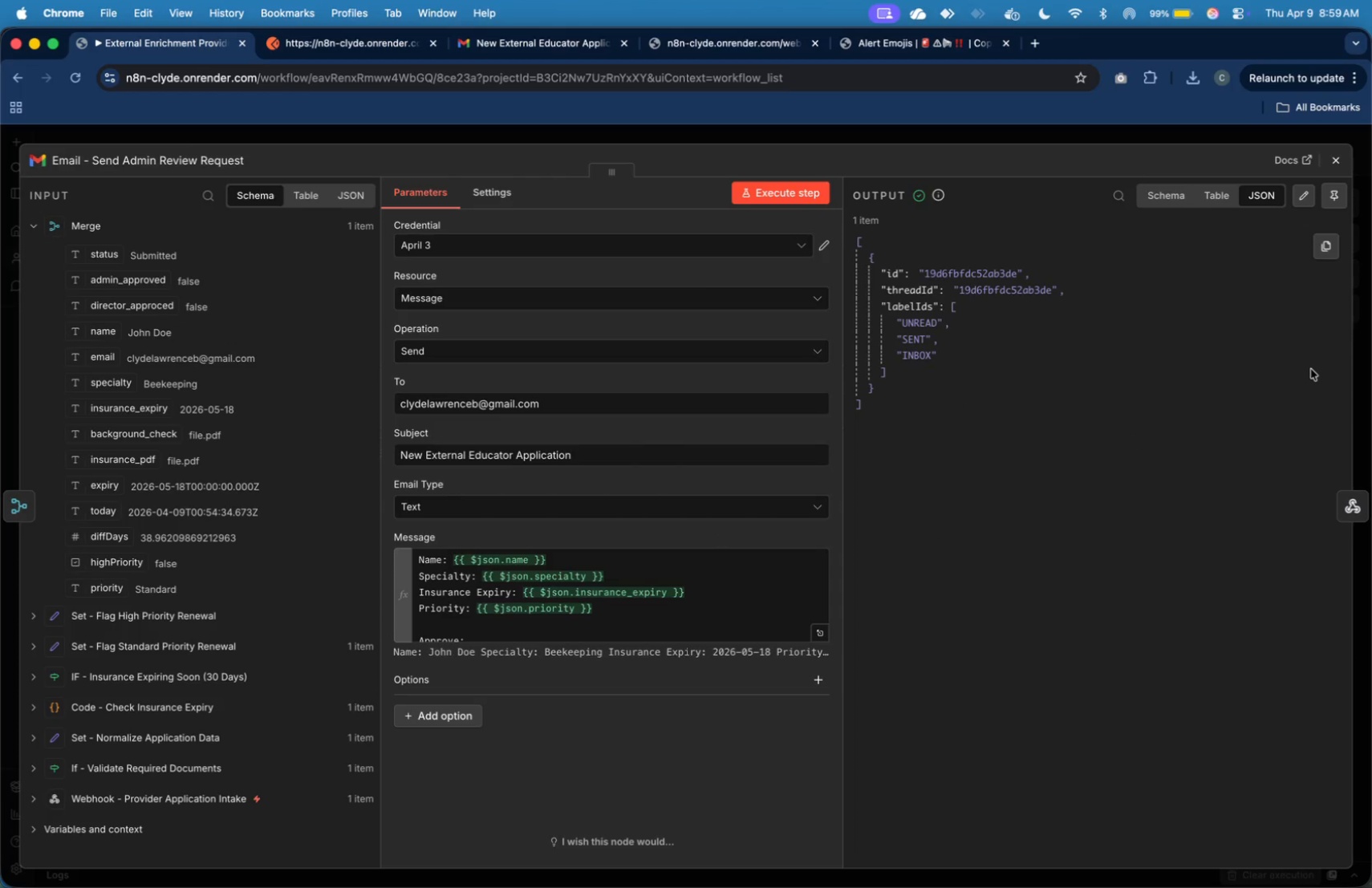 
left_click([1337, 166])
 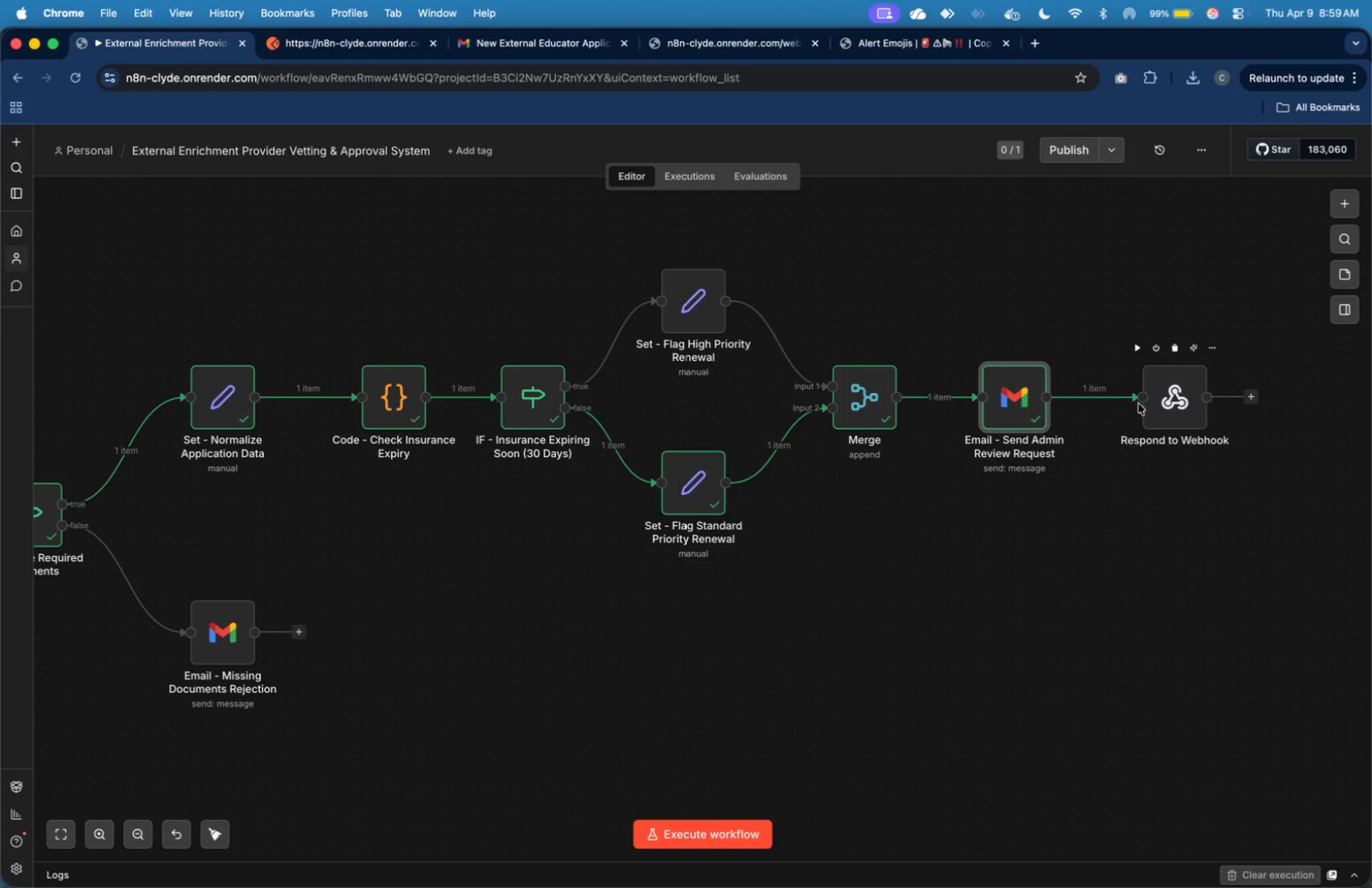 
left_click([1114, 398])
 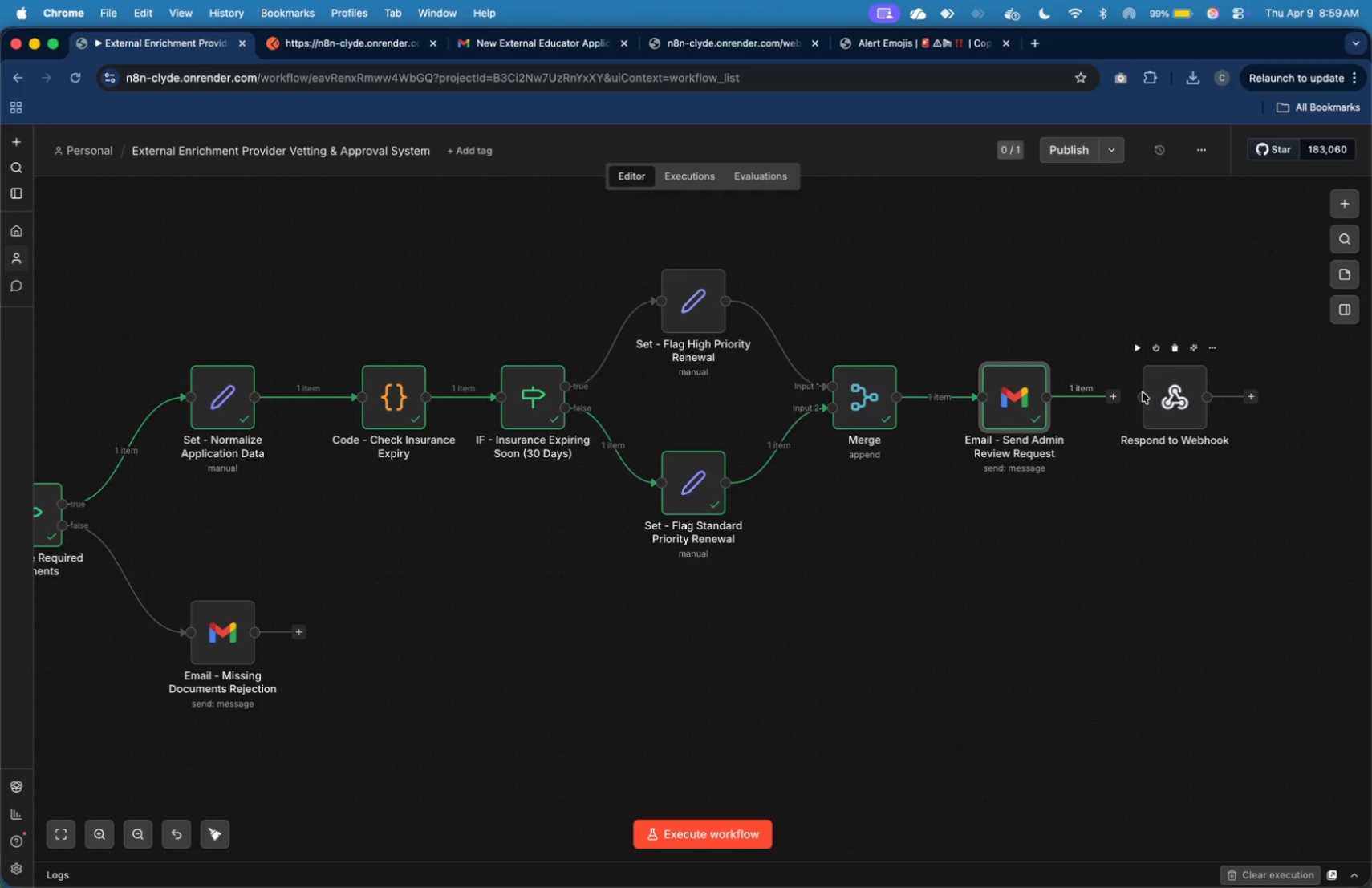 
left_click_drag(start_coordinate=[1168, 399], to_coordinate=[1248, 310])
 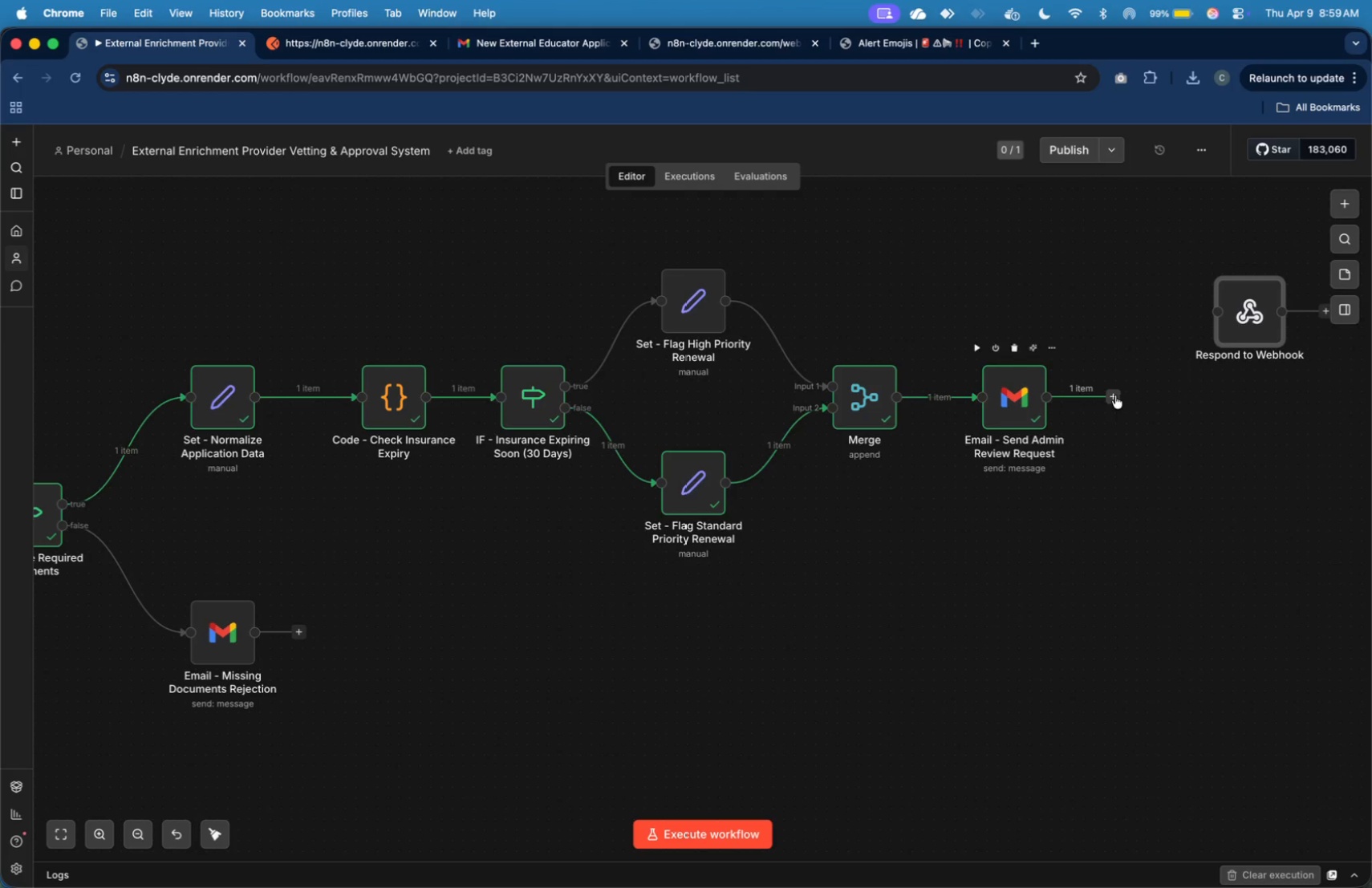 
left_click([1115, 396])
 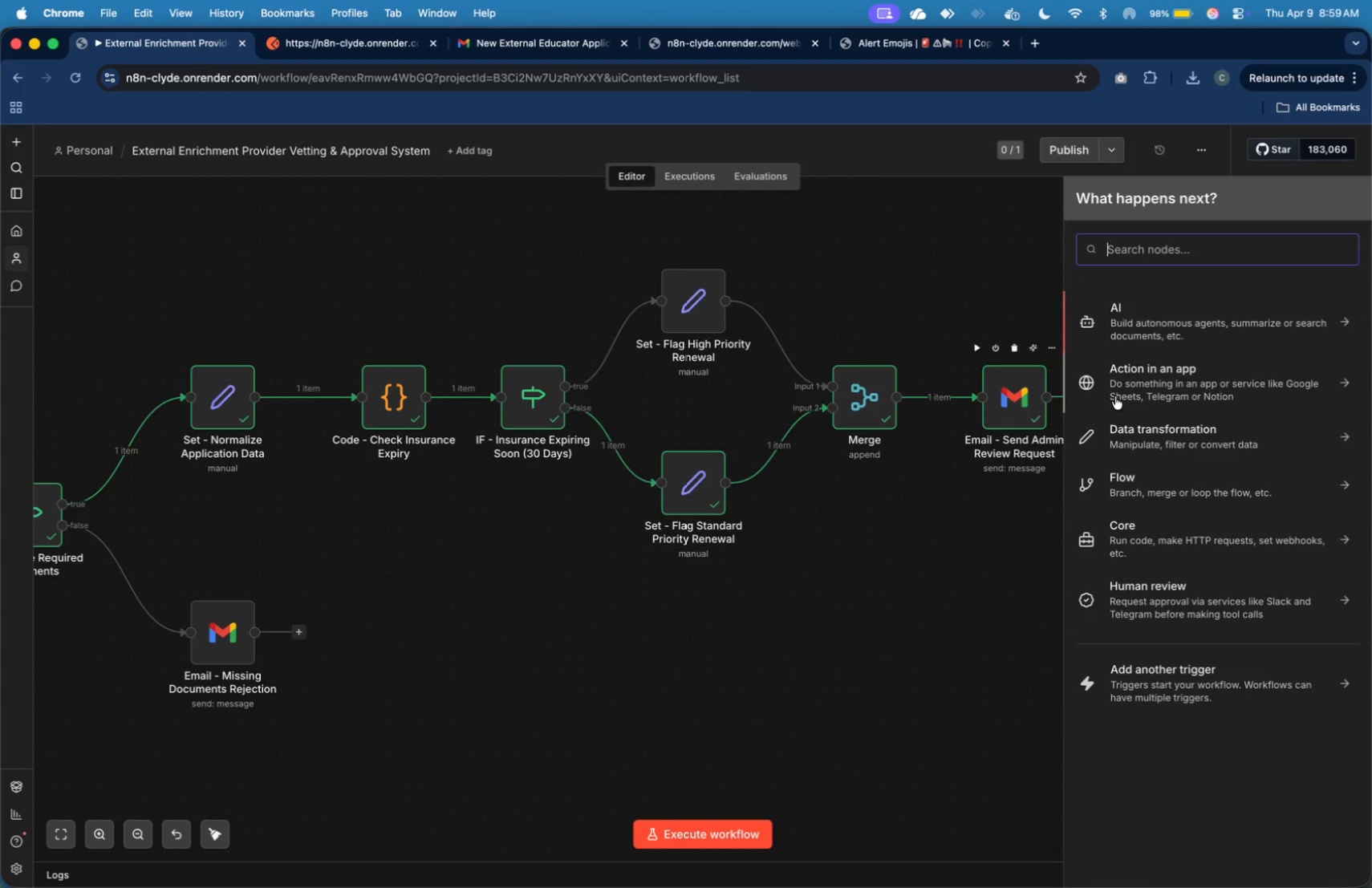 
type(wa)
 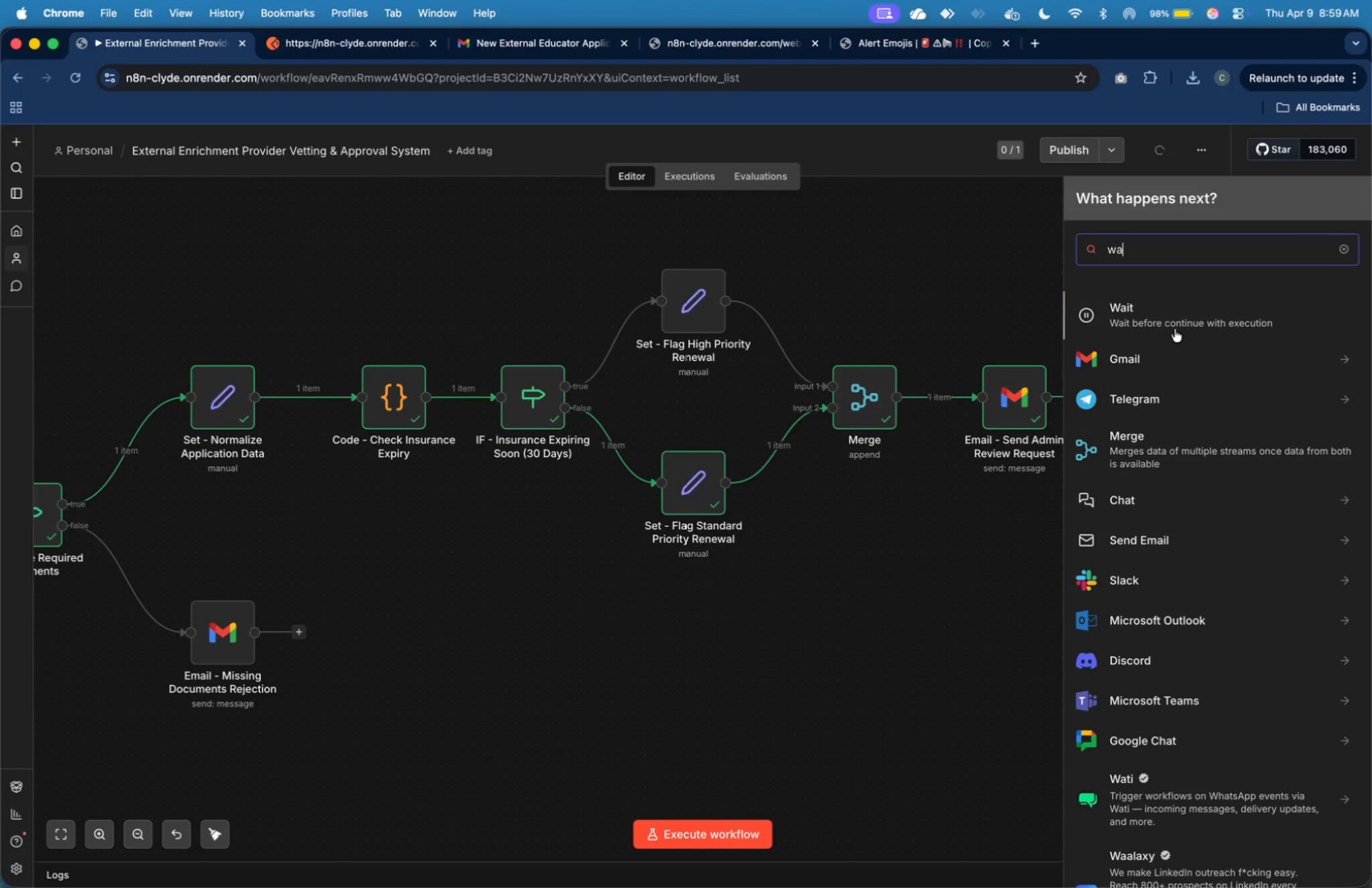 
left_click([1175, 327])
 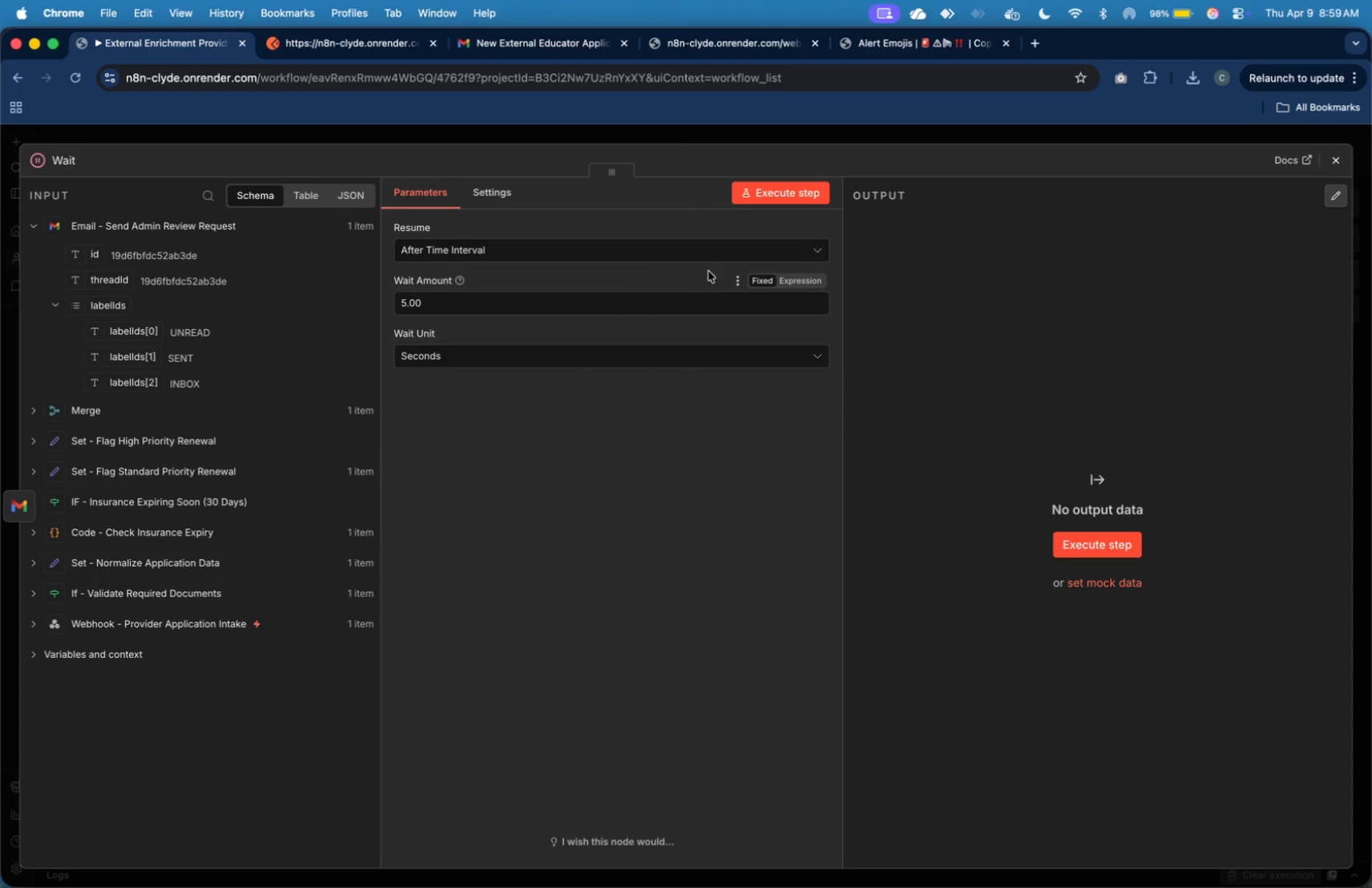 
left_click([711, 257])
 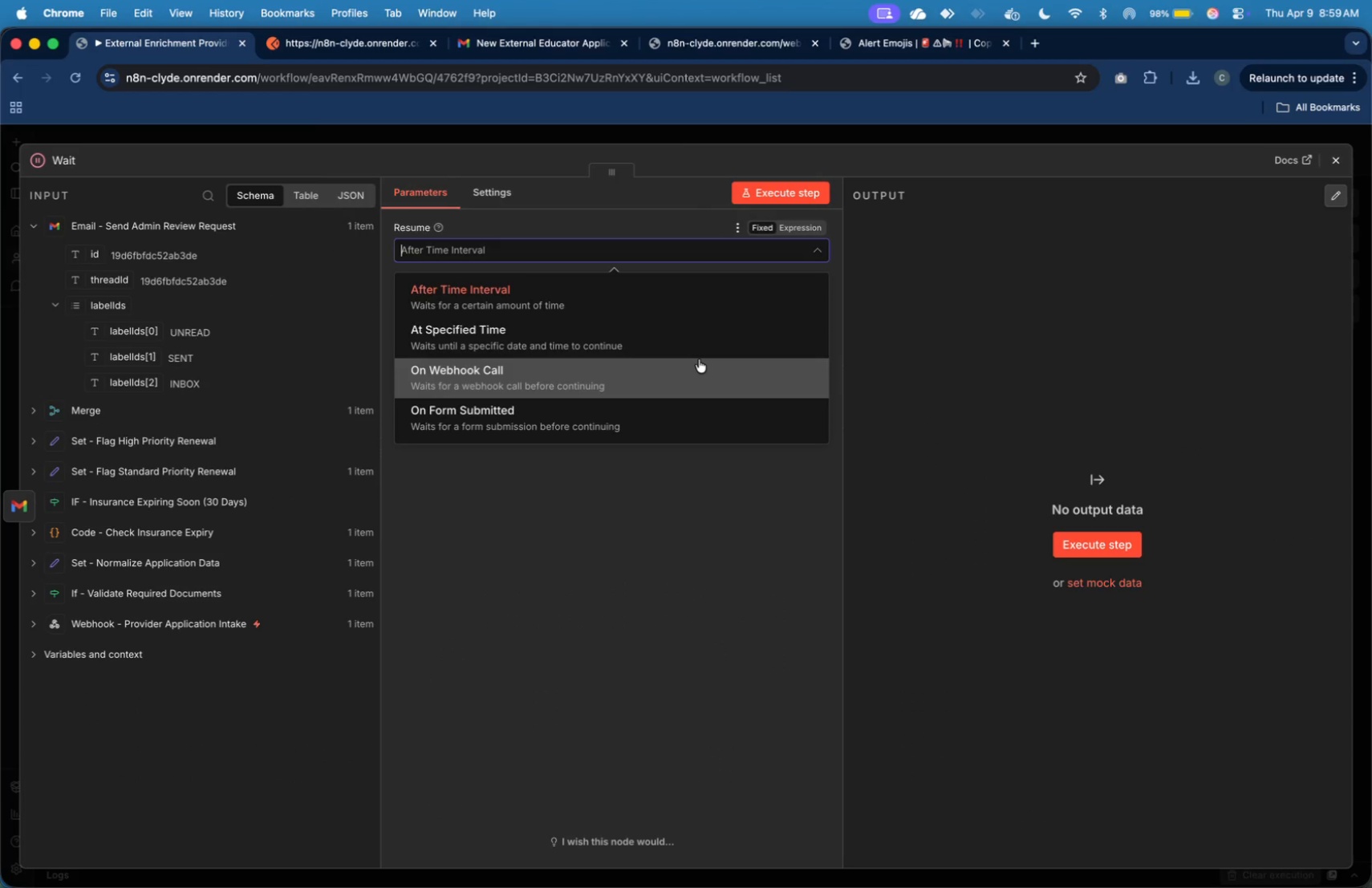 
left_click([699, 359])
 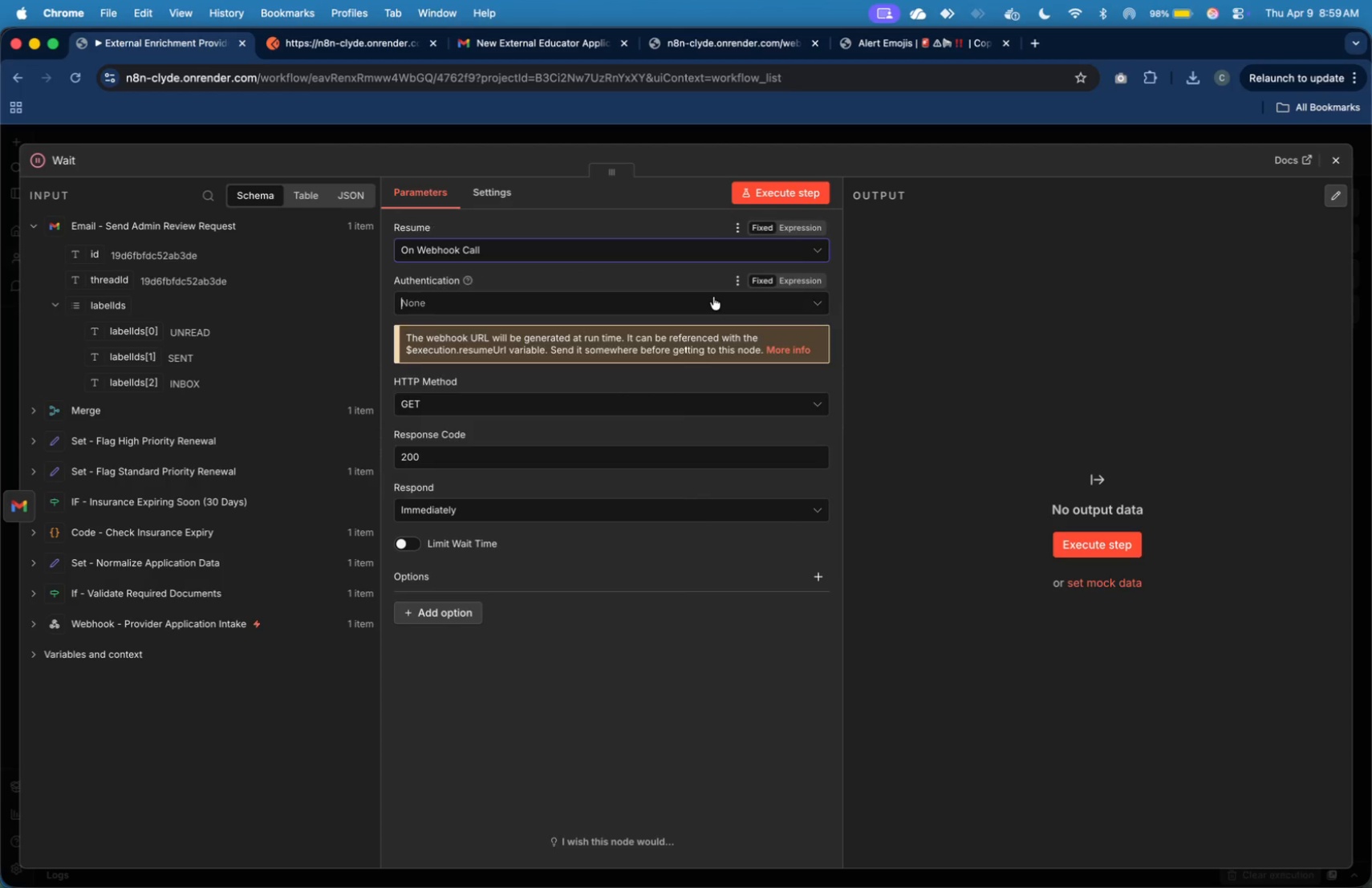 
double_click([713, 297])
 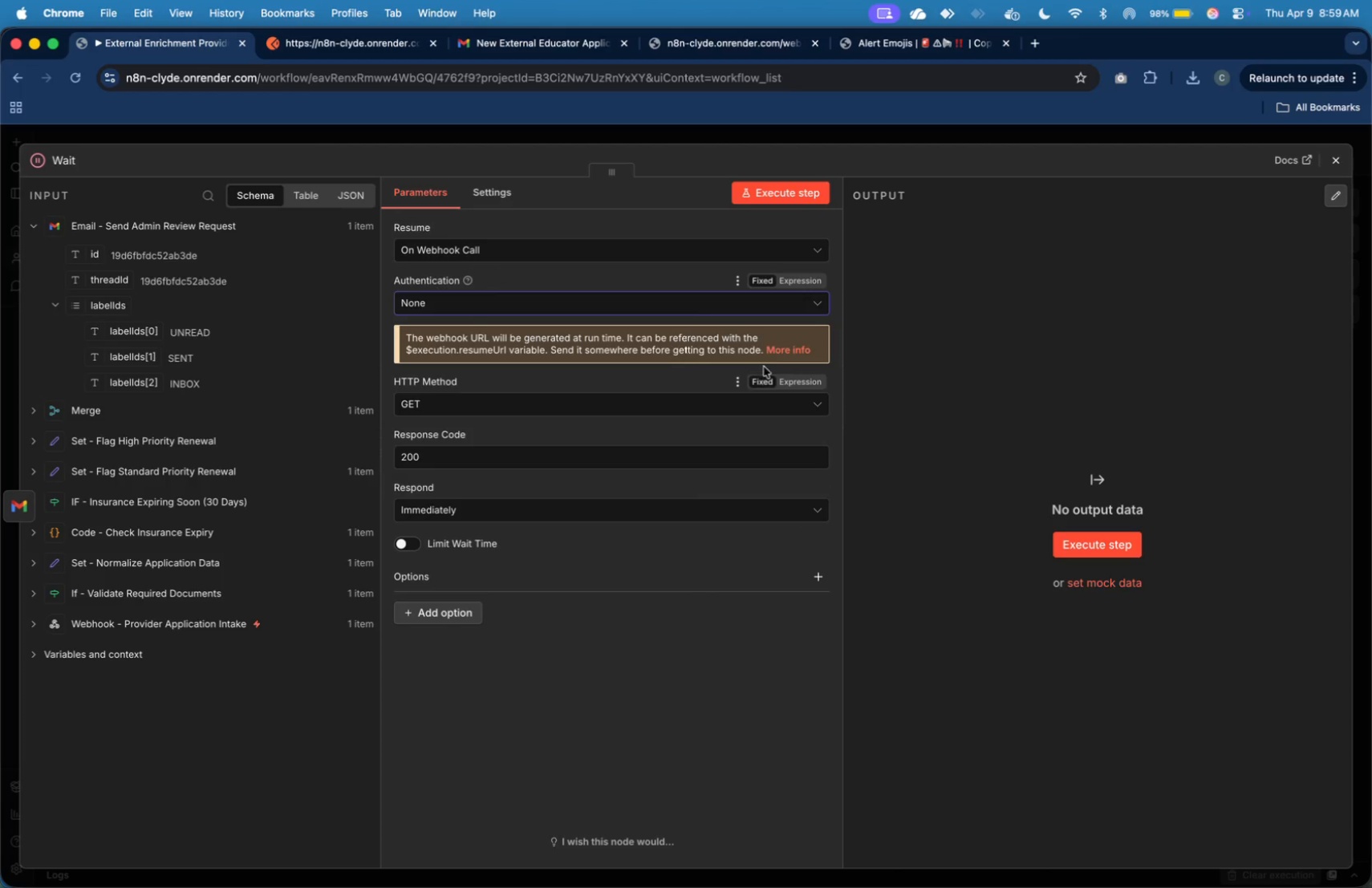 
wait(6.99)
 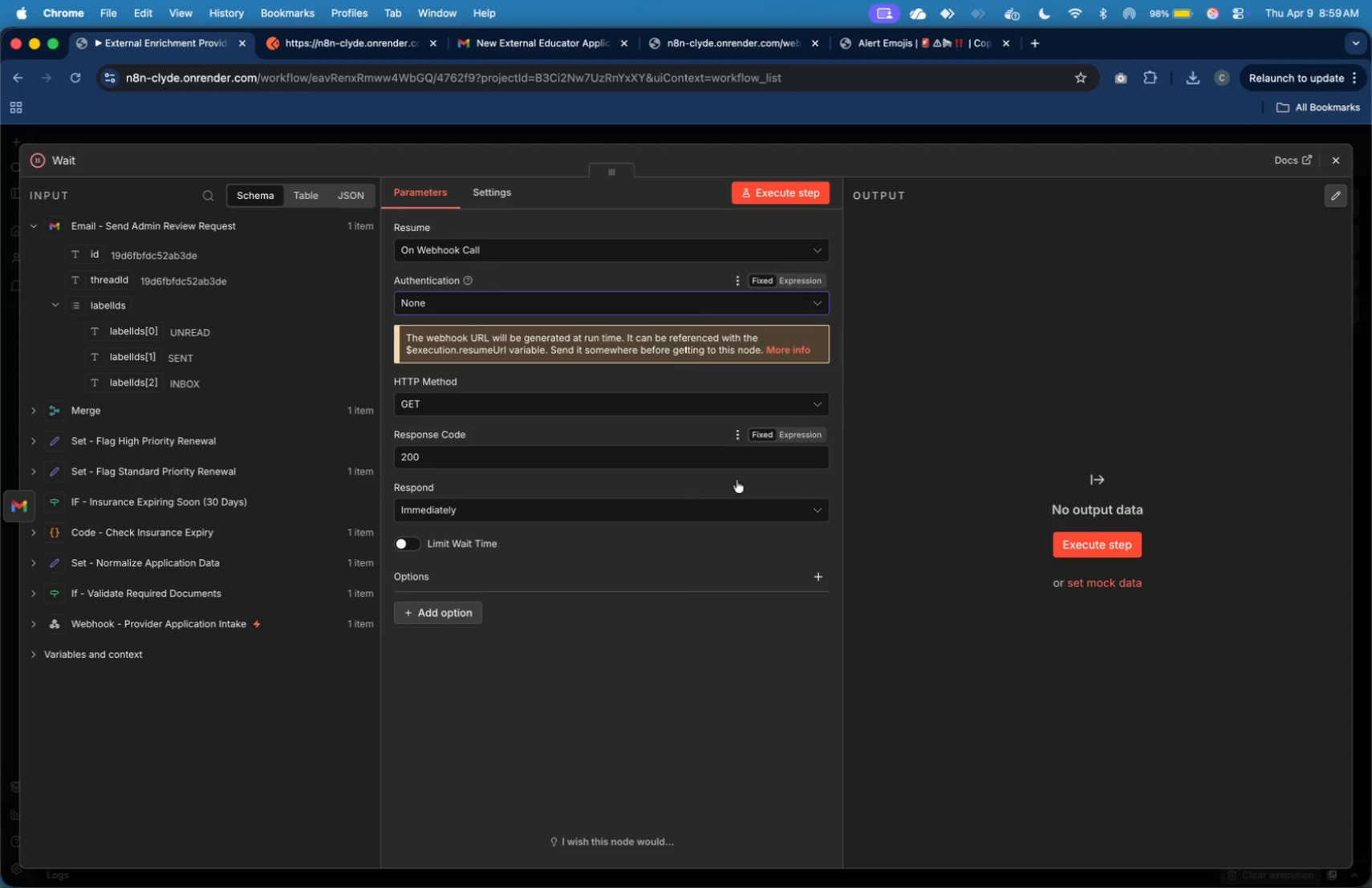 
left_click([773, 304])
 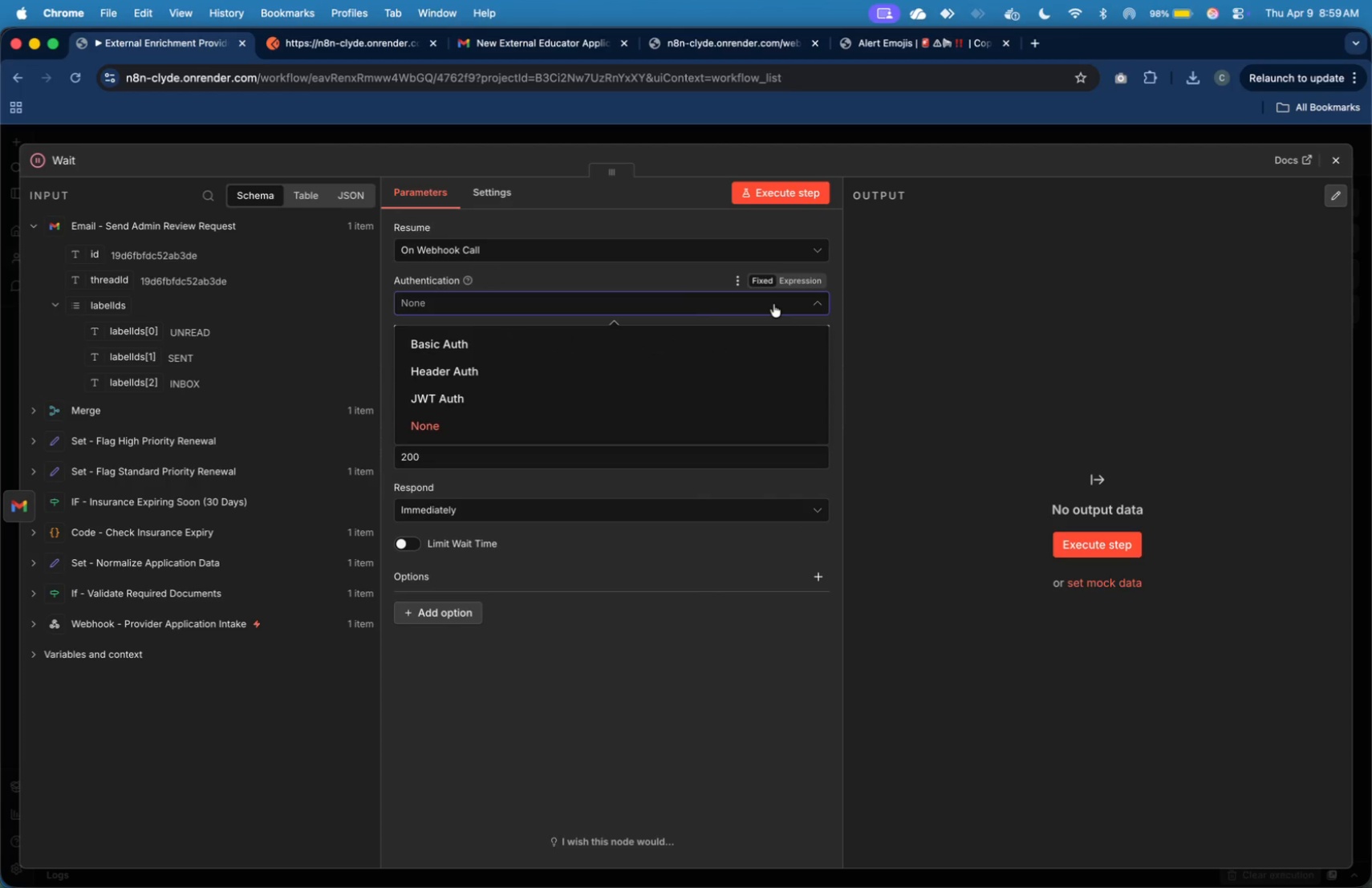 
left_click([773, 304])
 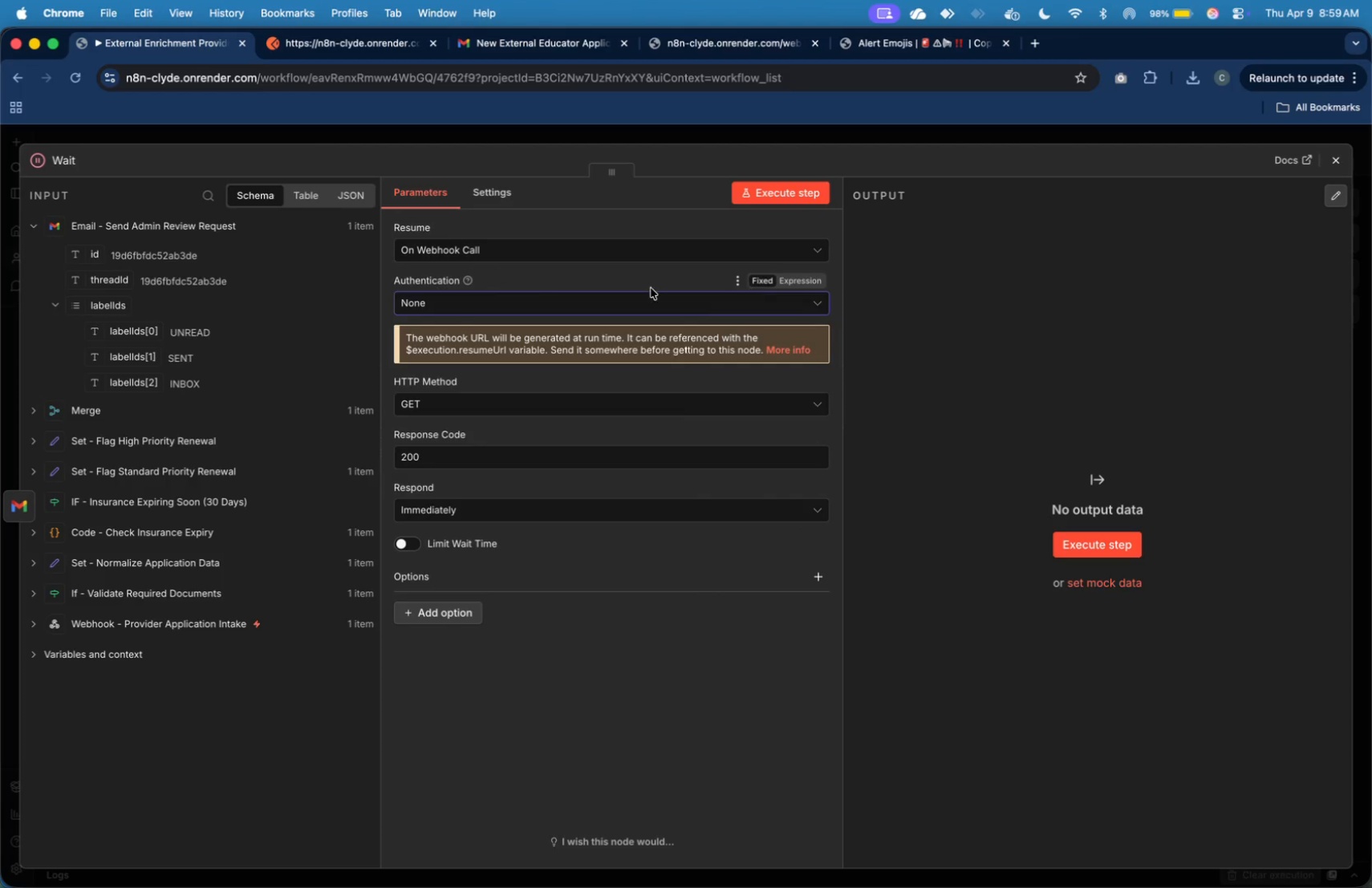 
mouse_move([476, 303])
 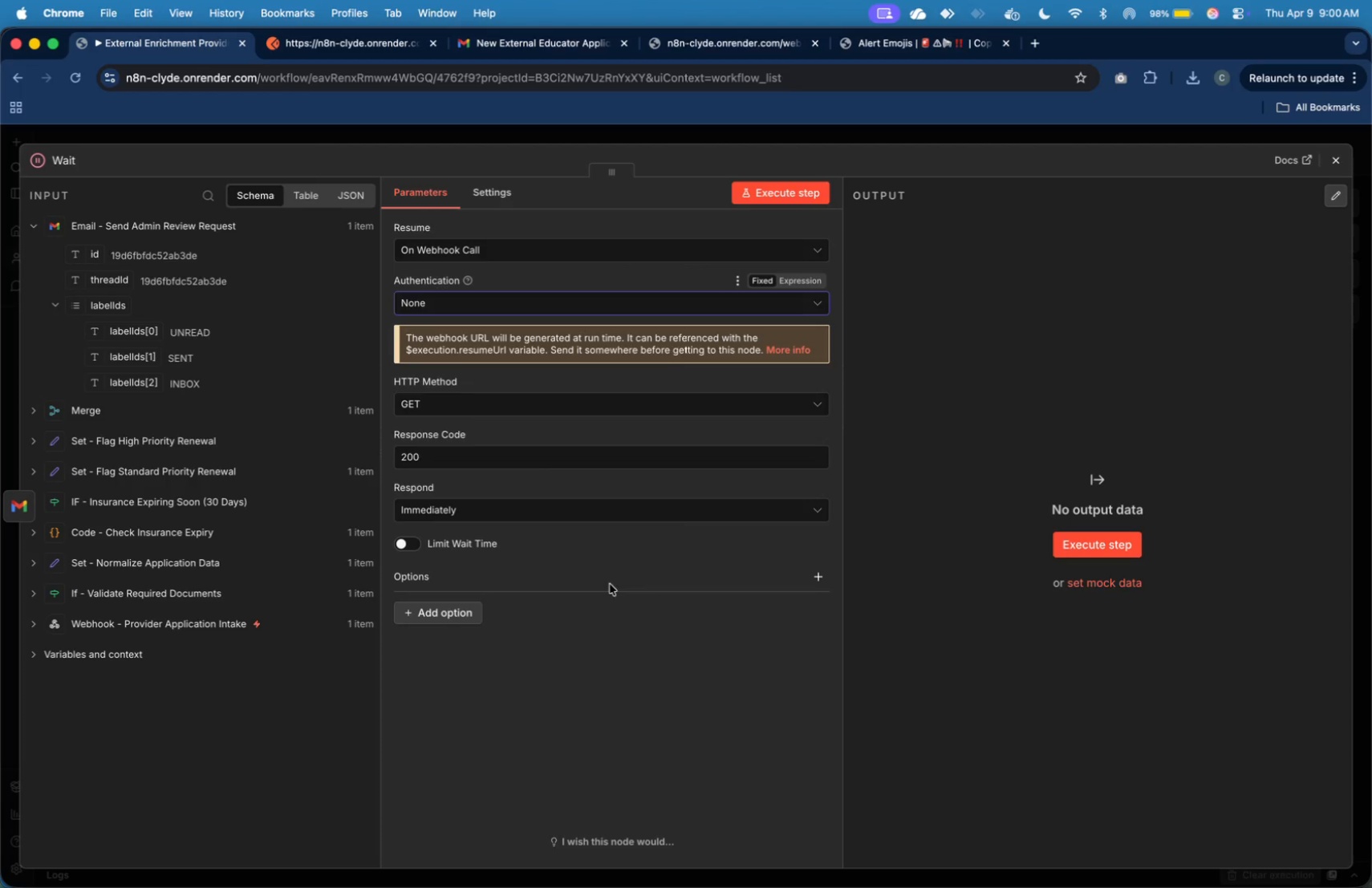 
mouse_move([484, 617])
 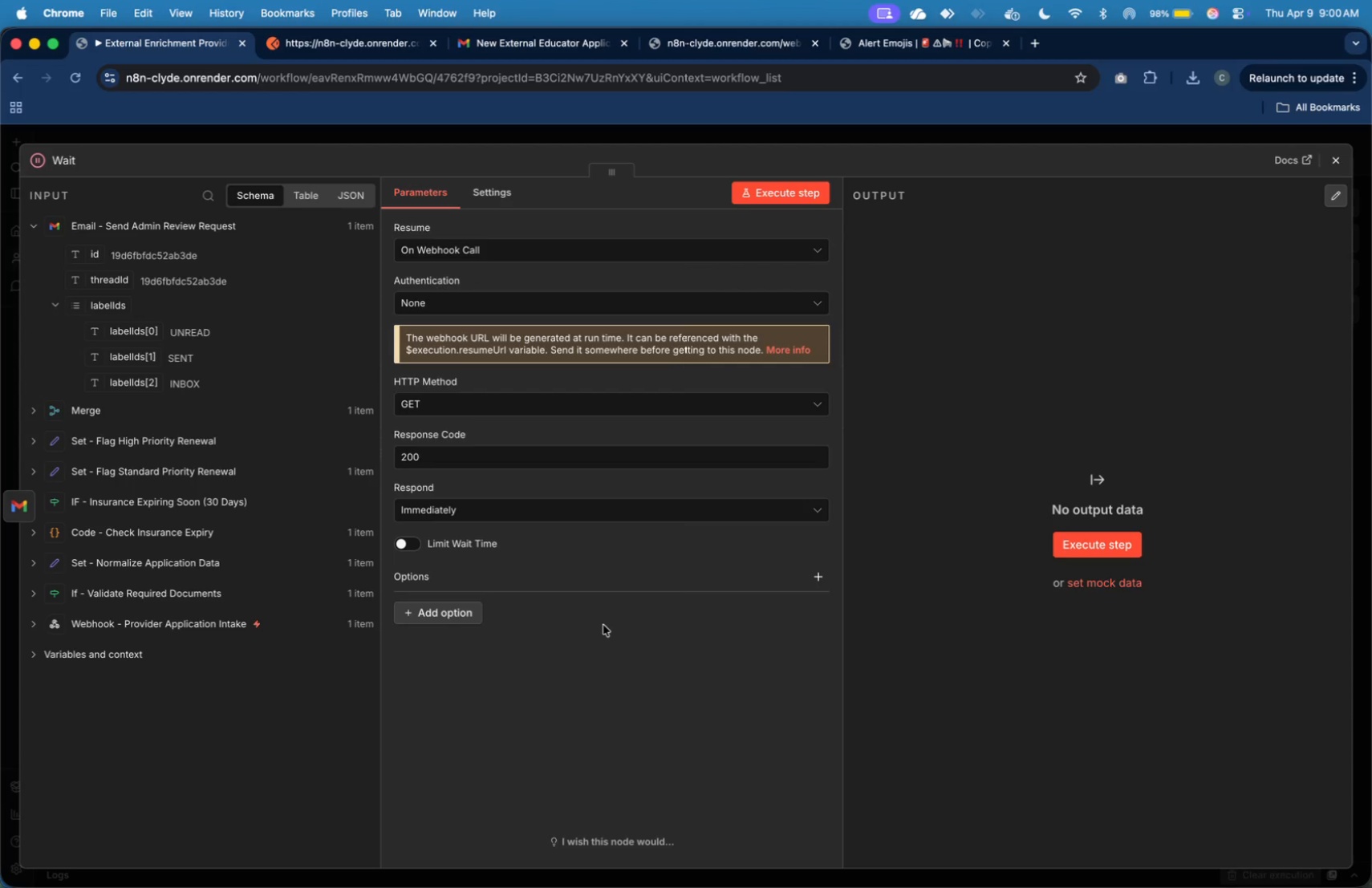 
wait(26.93)
 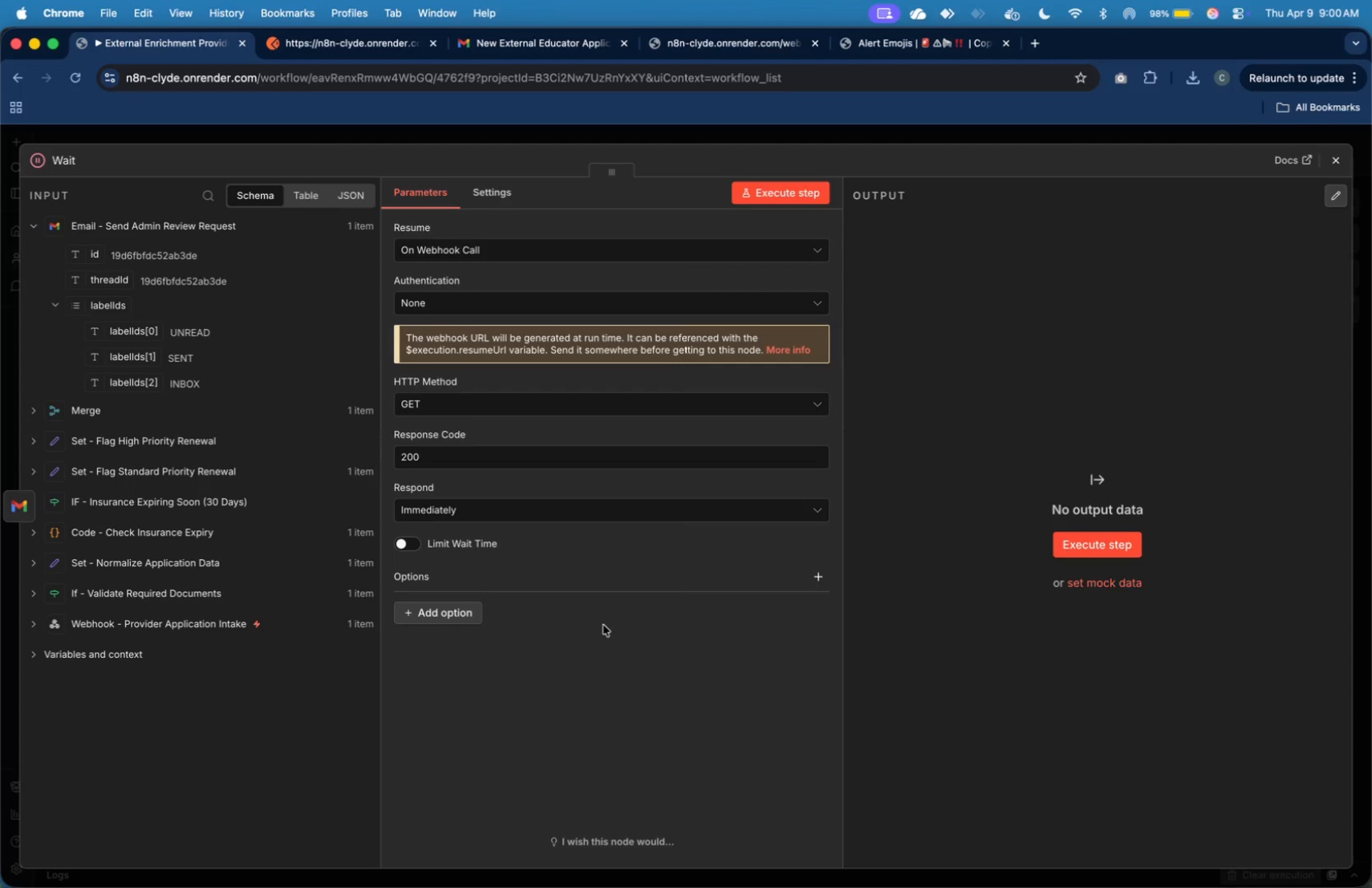 
left_click([1348, 161])
 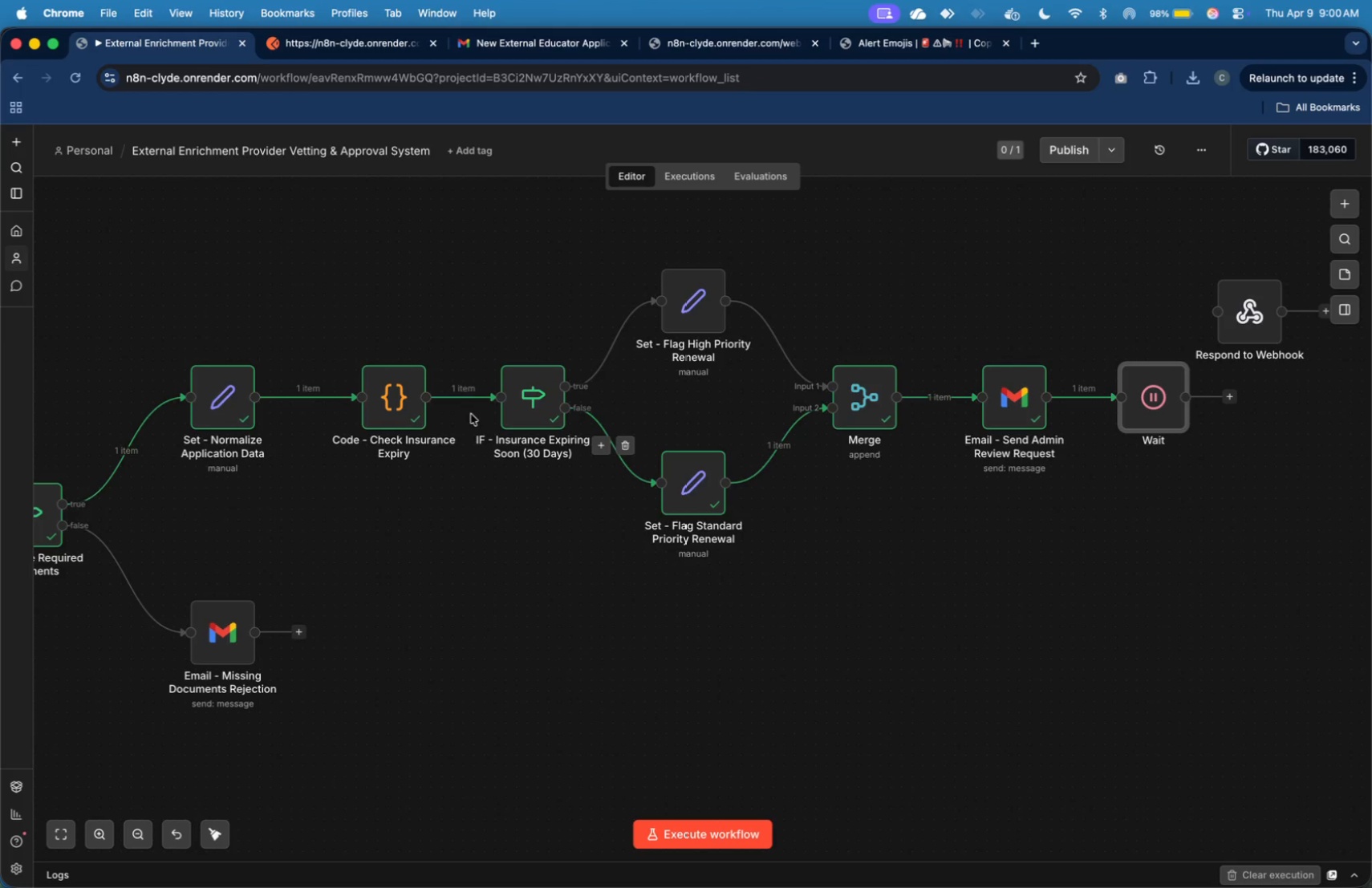 
left_click_drag(start_coordinate=[400, 396], to_coordinate=[387, 396])
 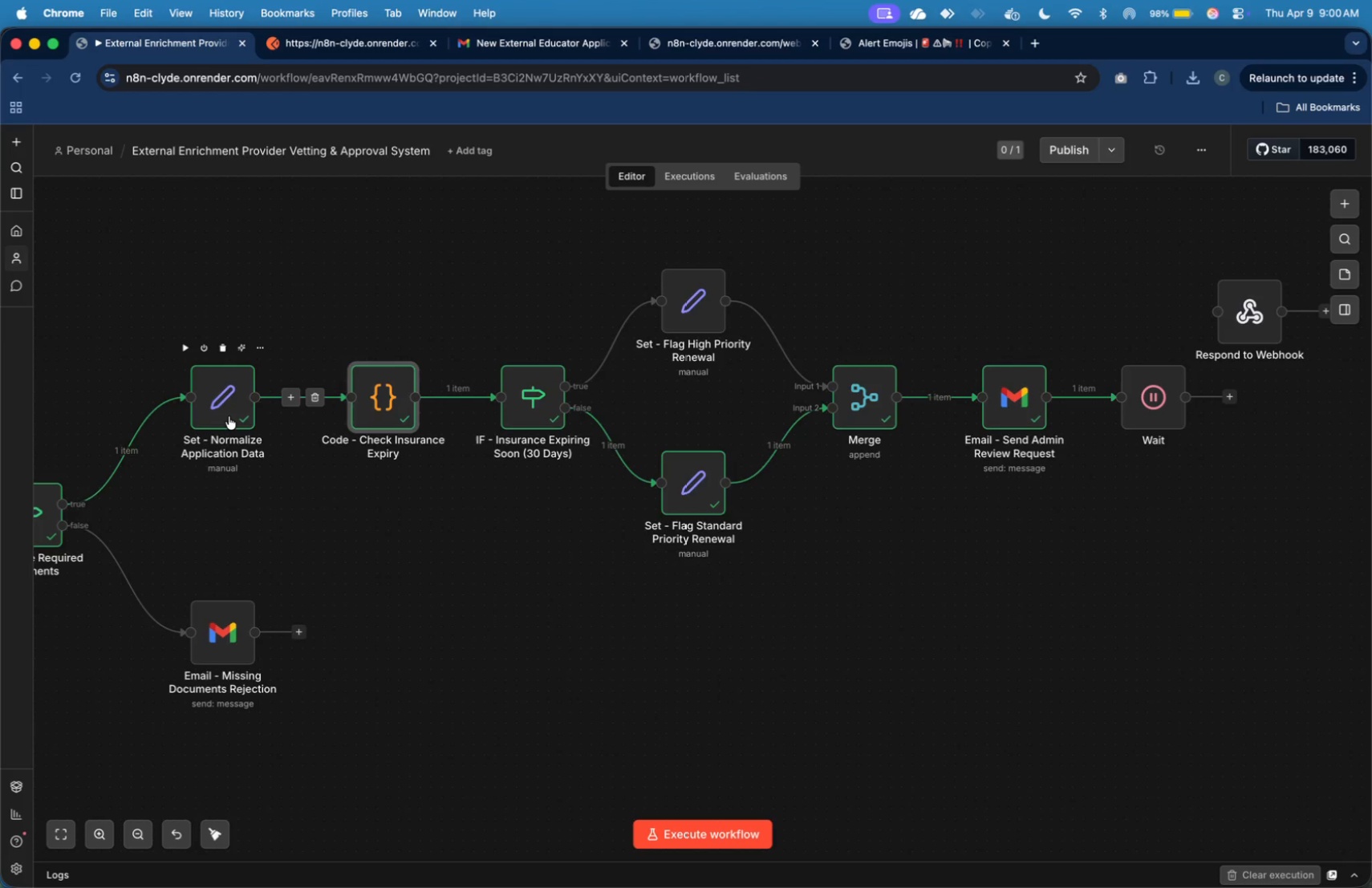 
double_click([229, 416])
 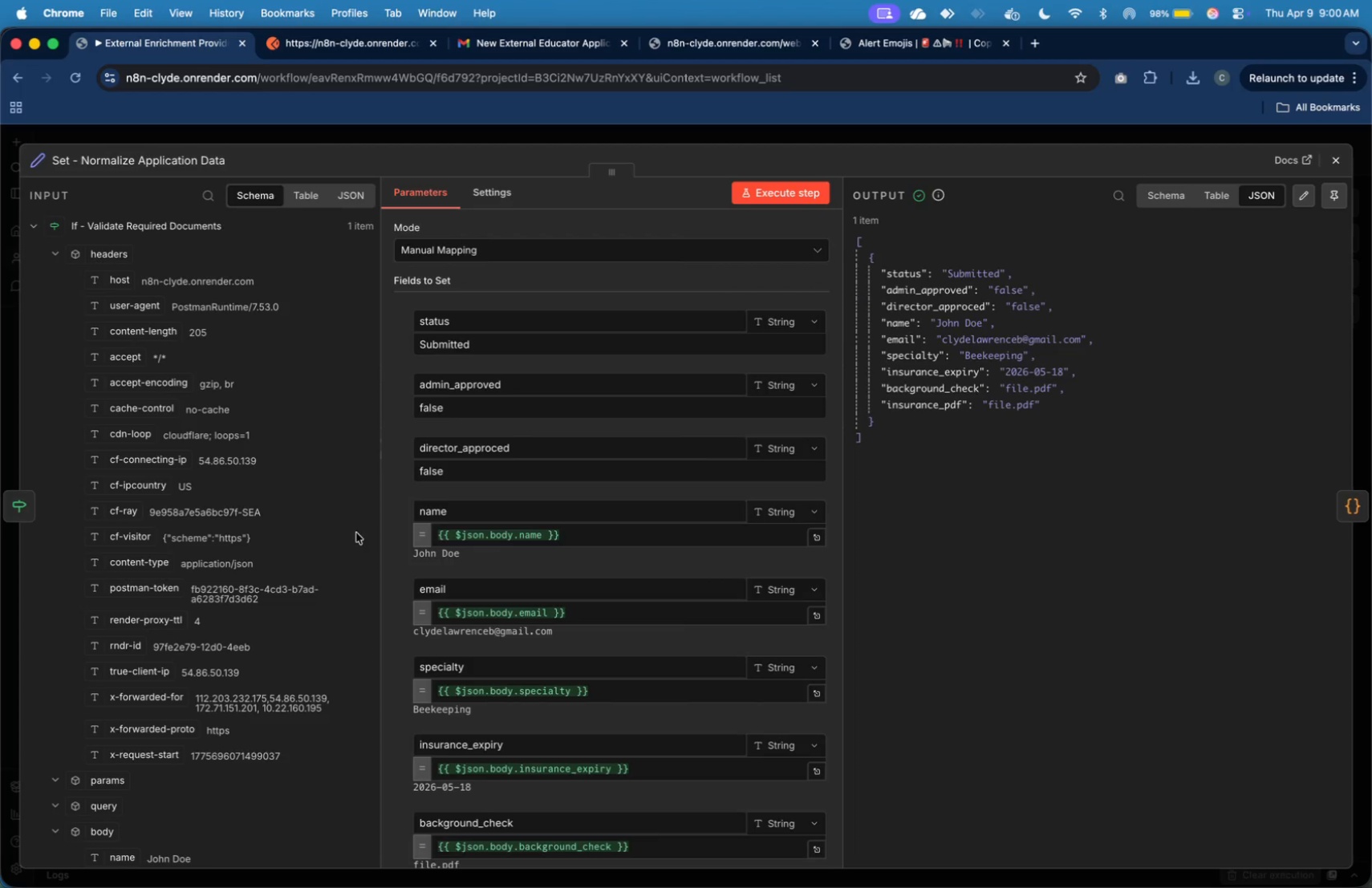 
scroll: coordinate [565, 570], scroll_direction: down, amount: 19.0
 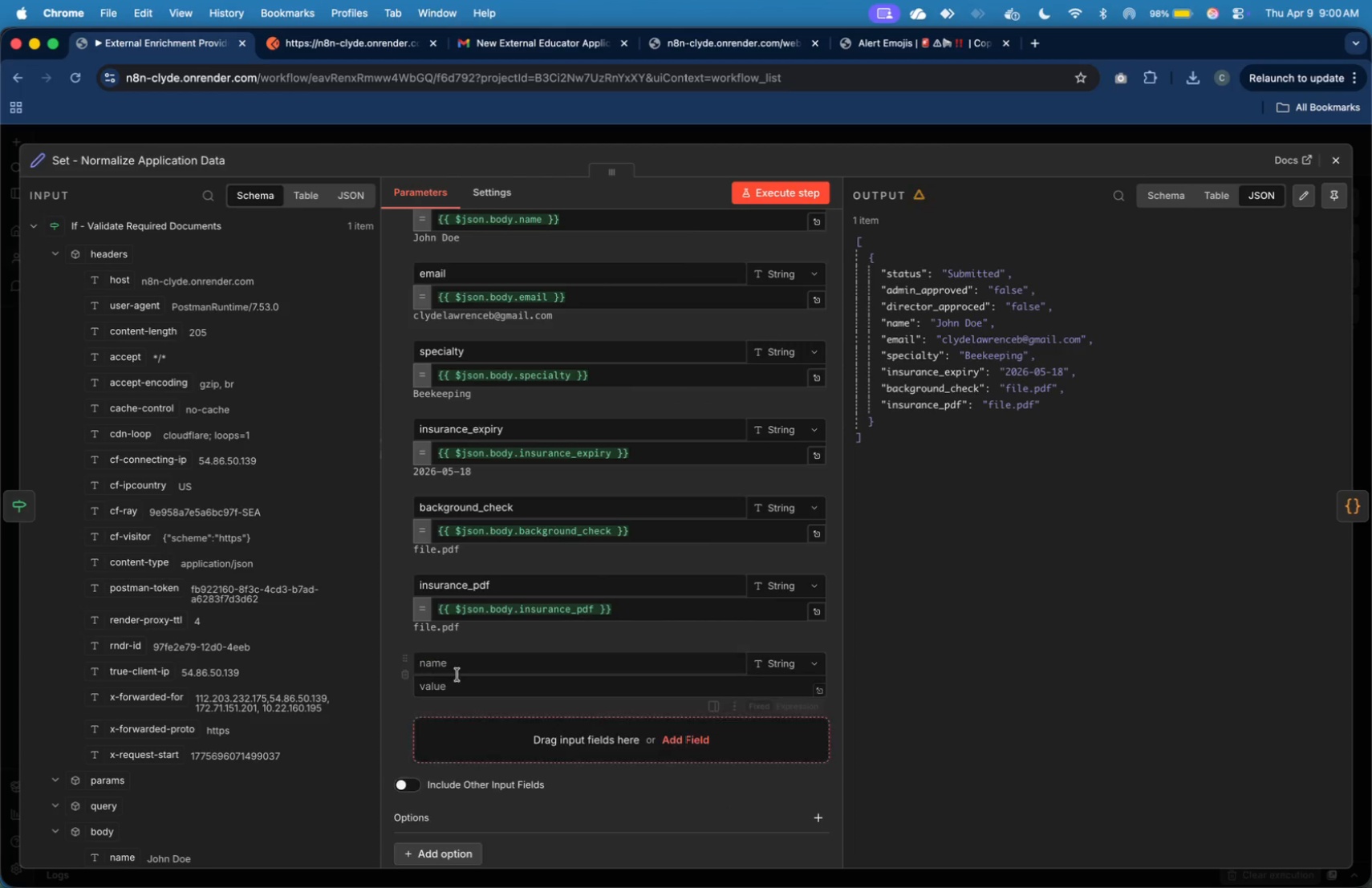 
left_click([475, 663])
 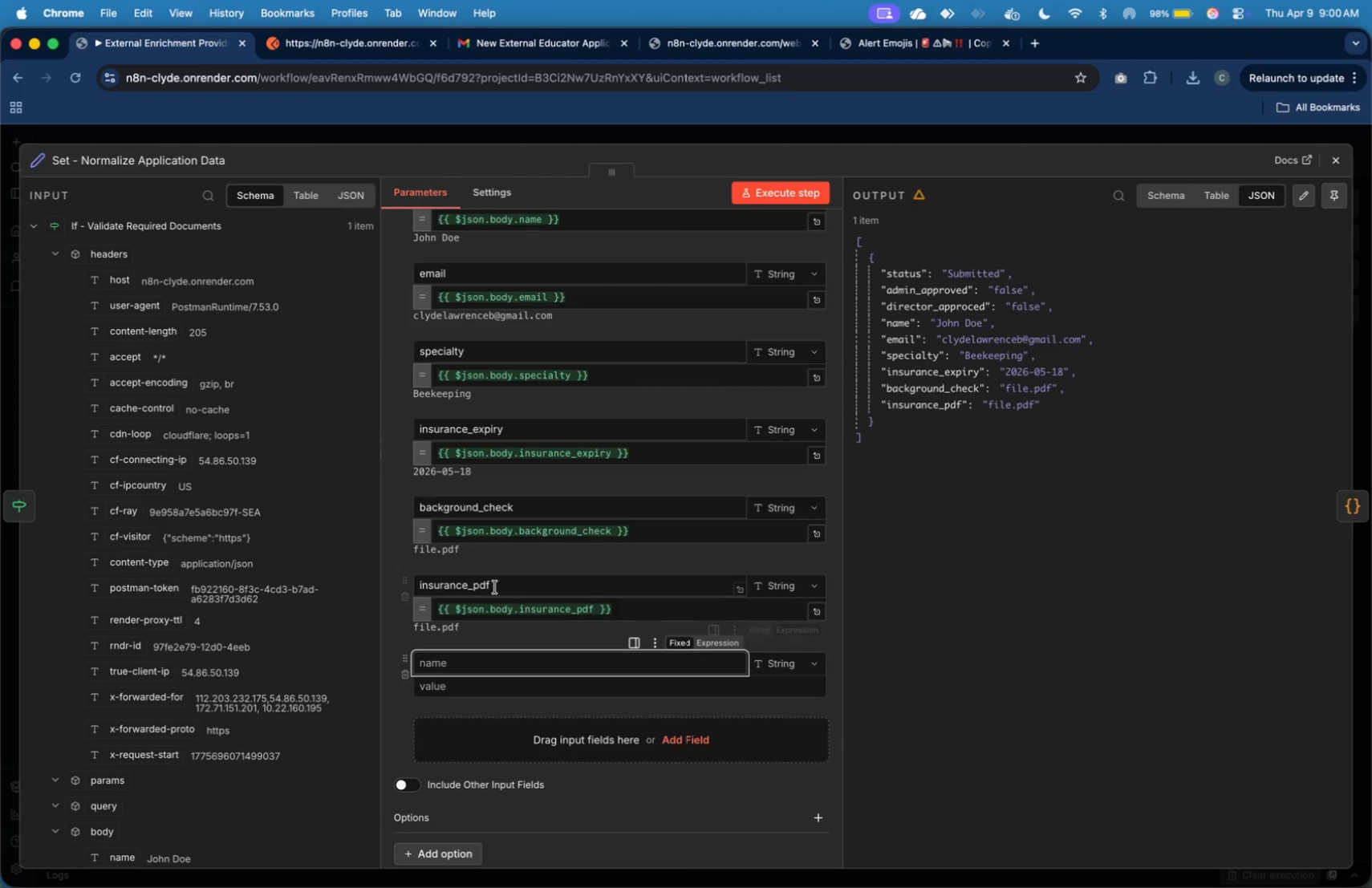 
scroll: coordinate [495, 576], scroll_direction: up, amount: 15.0
 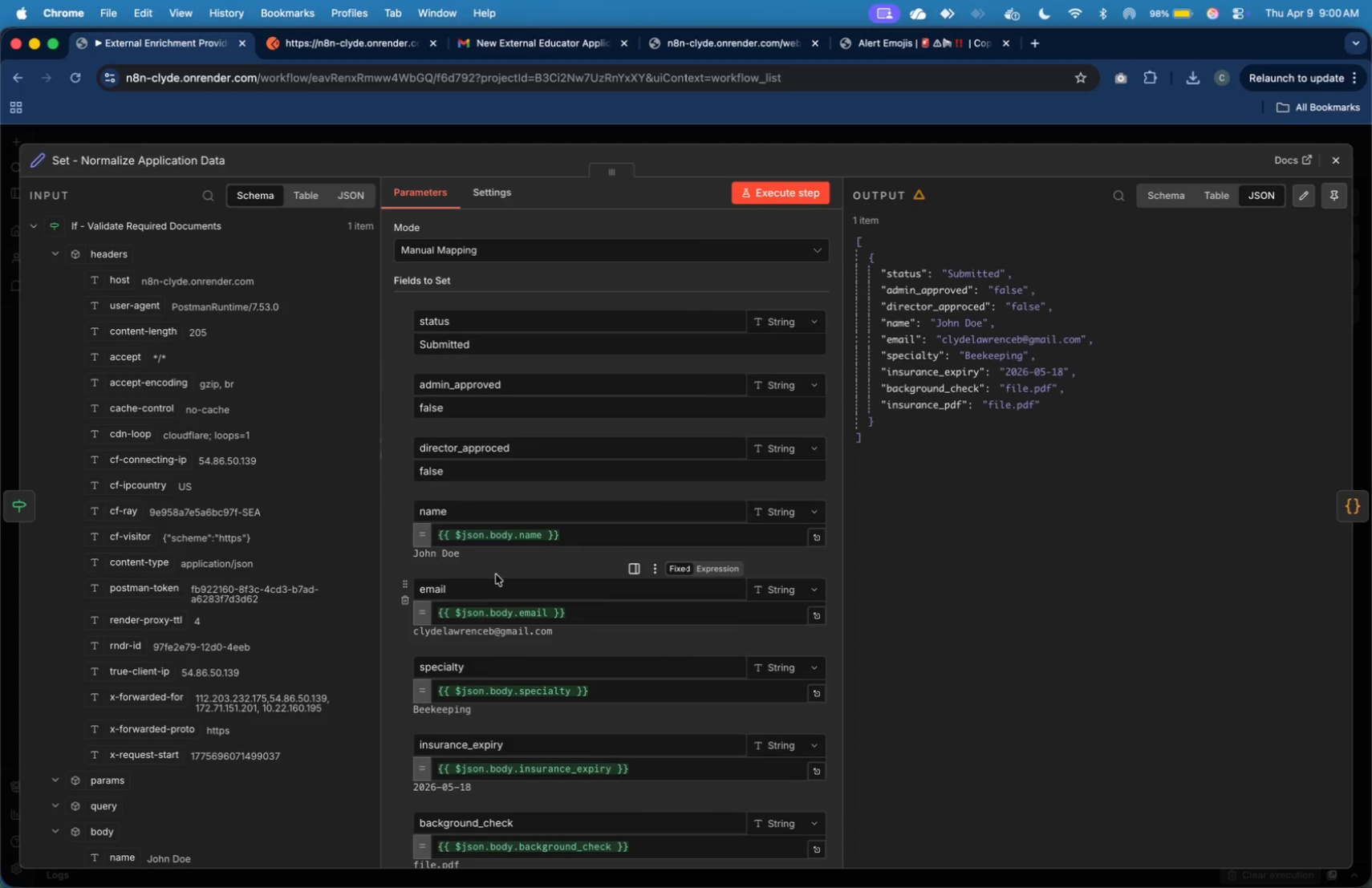 
type(name_webhook)
 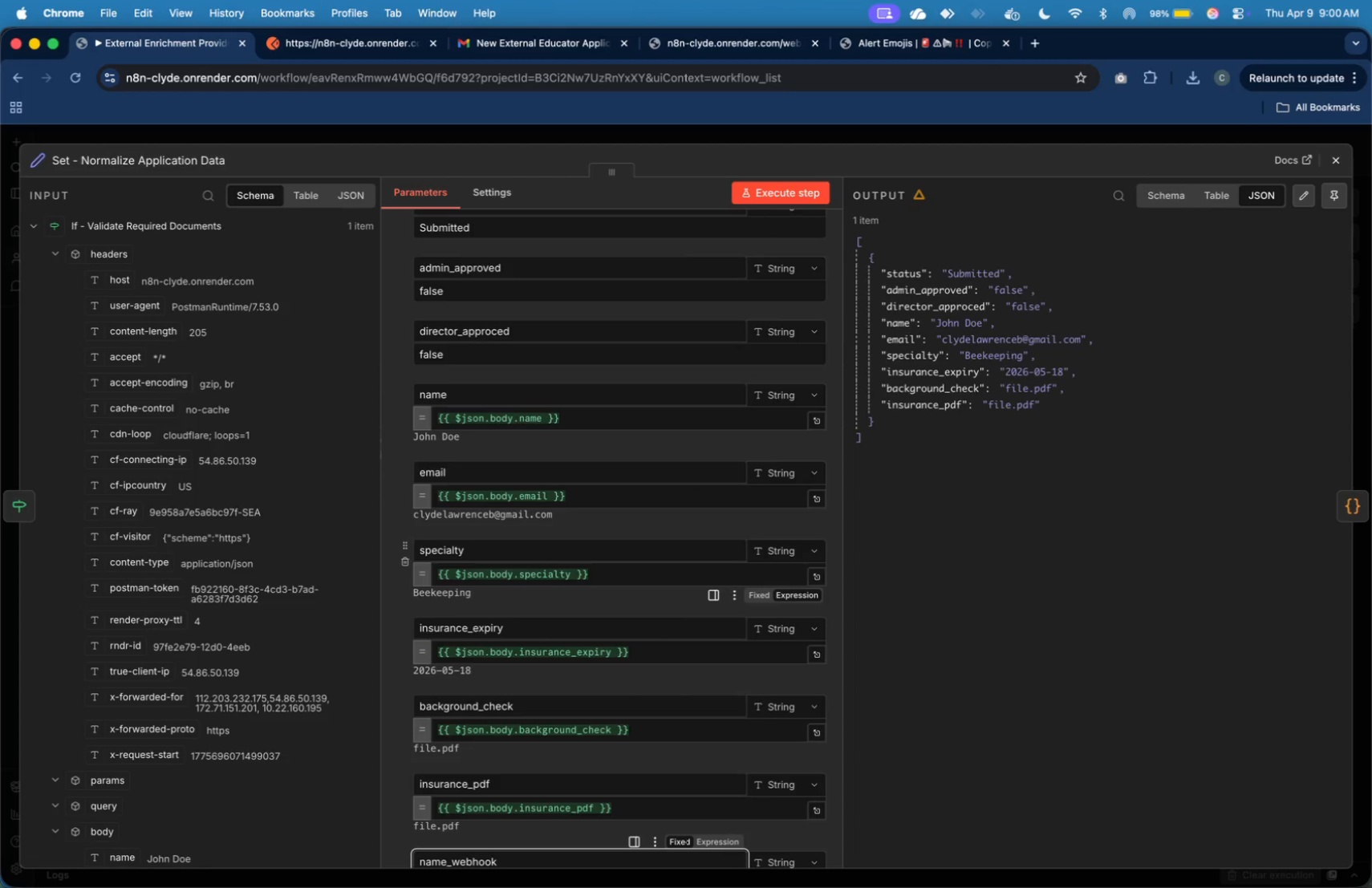 
key(ArrowDown)
 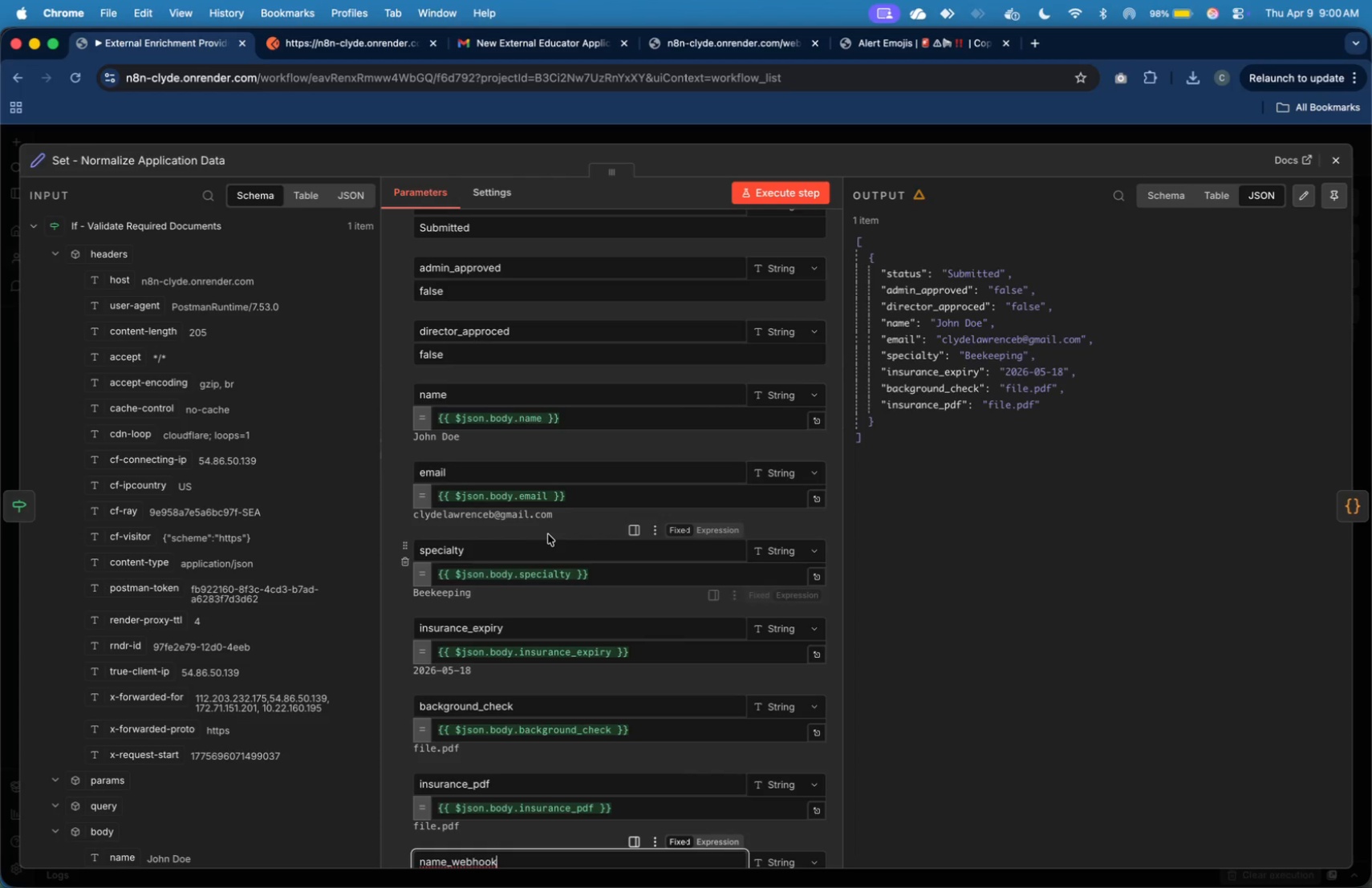 
scroll: coordinate [549, 533], scroll_direction: down, amount: 7.0
 